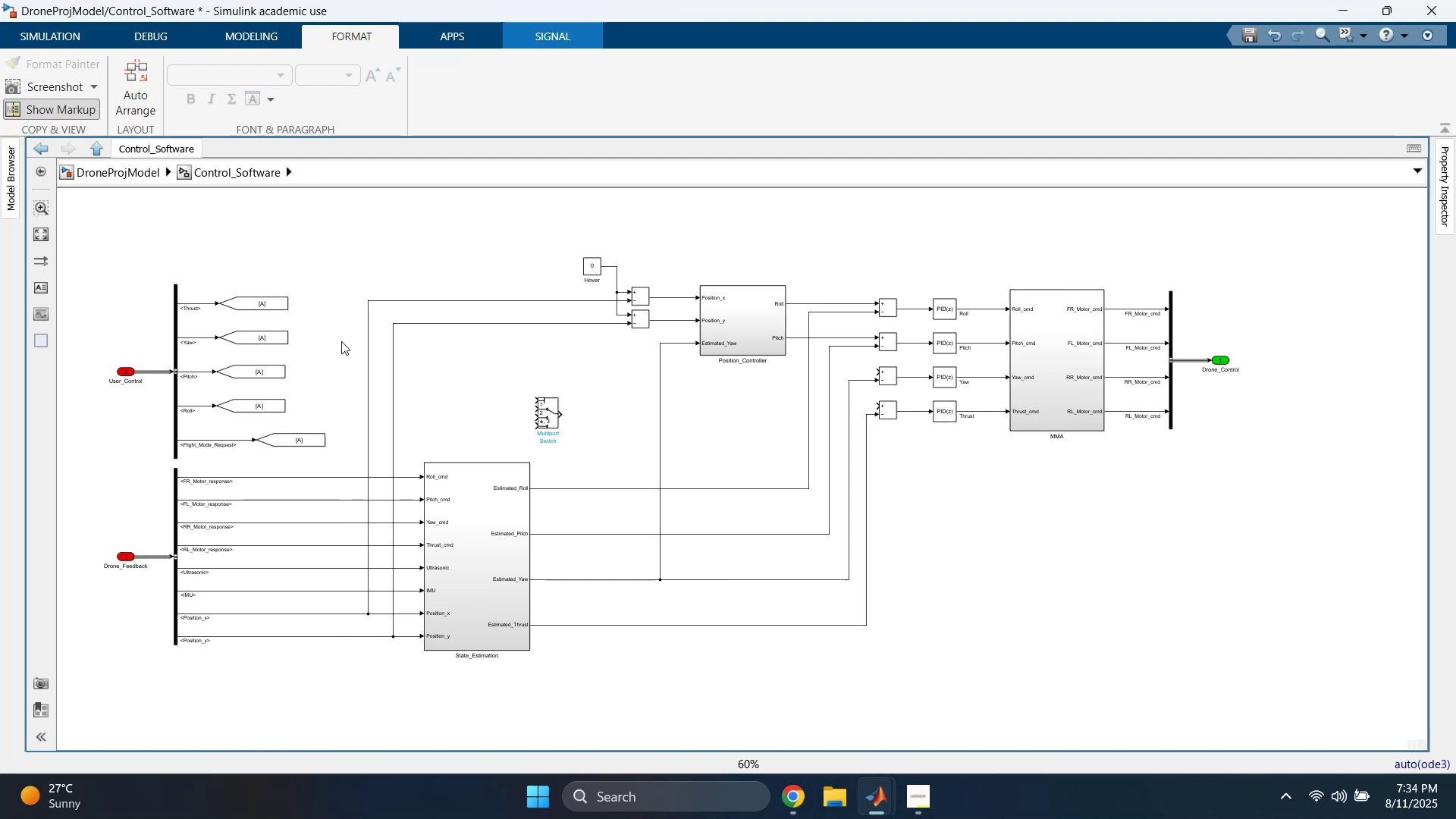 
scroll: coordinate [310, 388], scroll_direction: up, amount: 2.0
 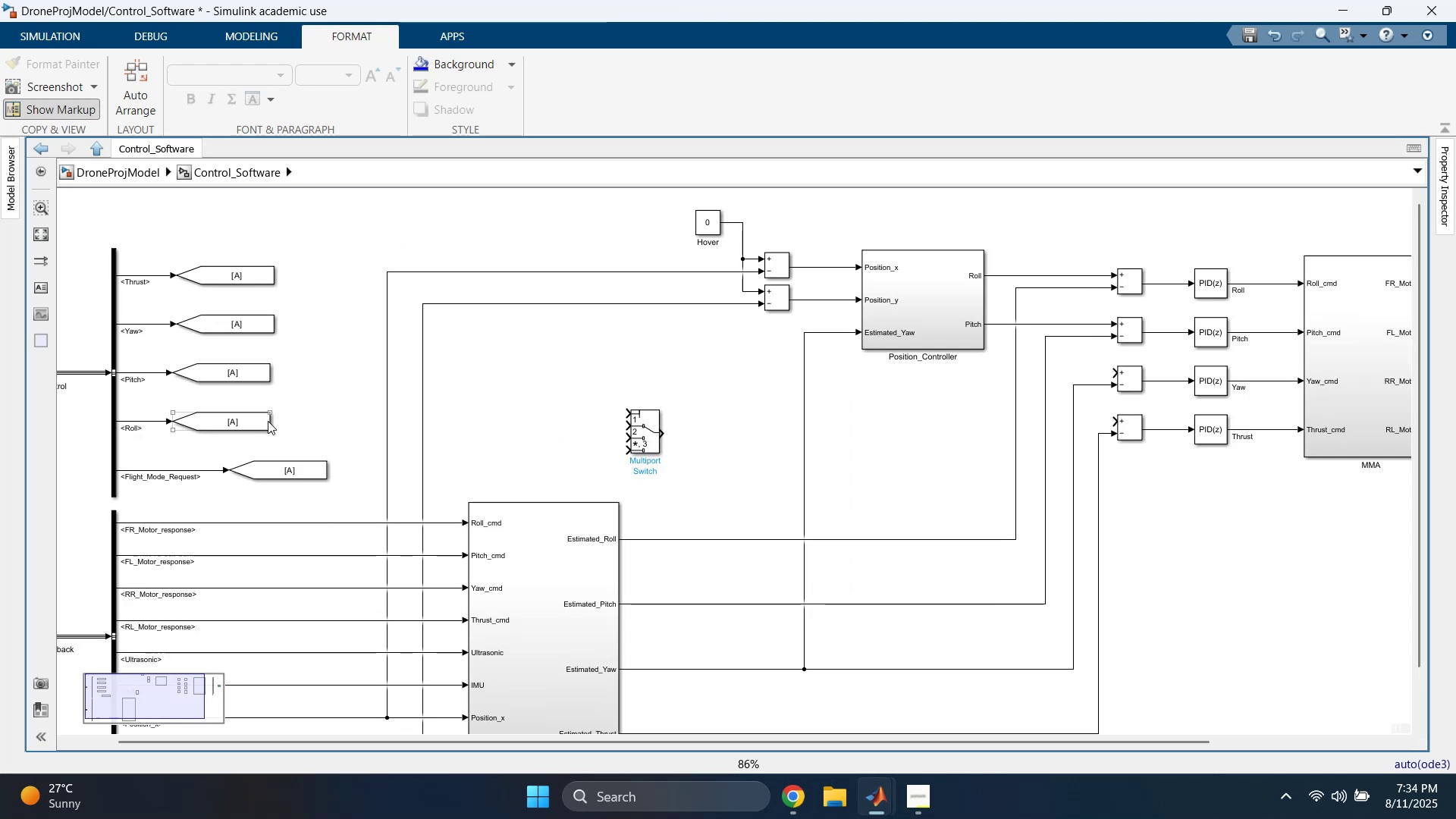 
left_click_drag(start_coordinate=[253, 421], to_coordinate=[306, 424])
 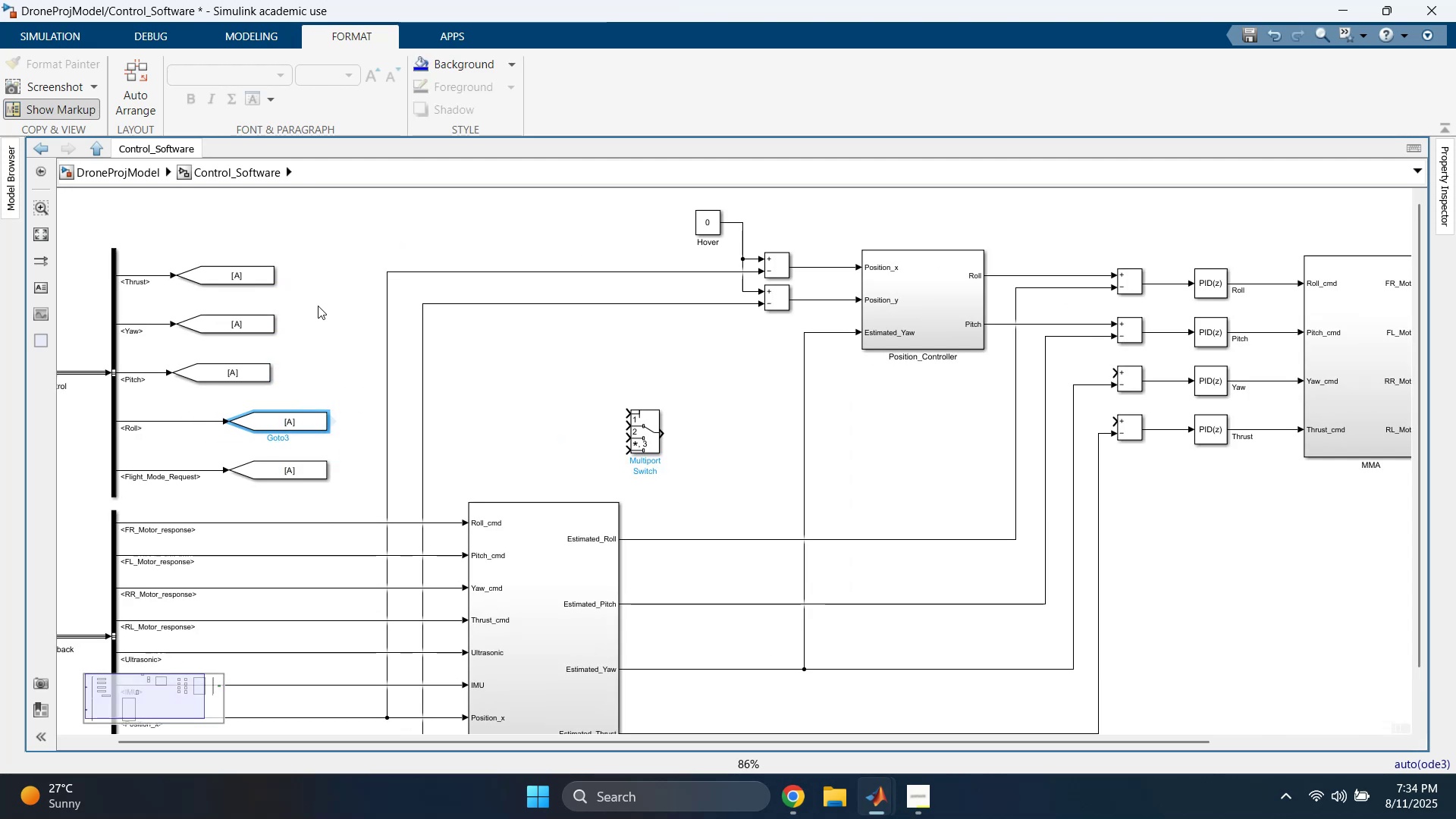 
left_click_drag(start_coordinate=[369, 227], to_coordinate=[262, 496])
 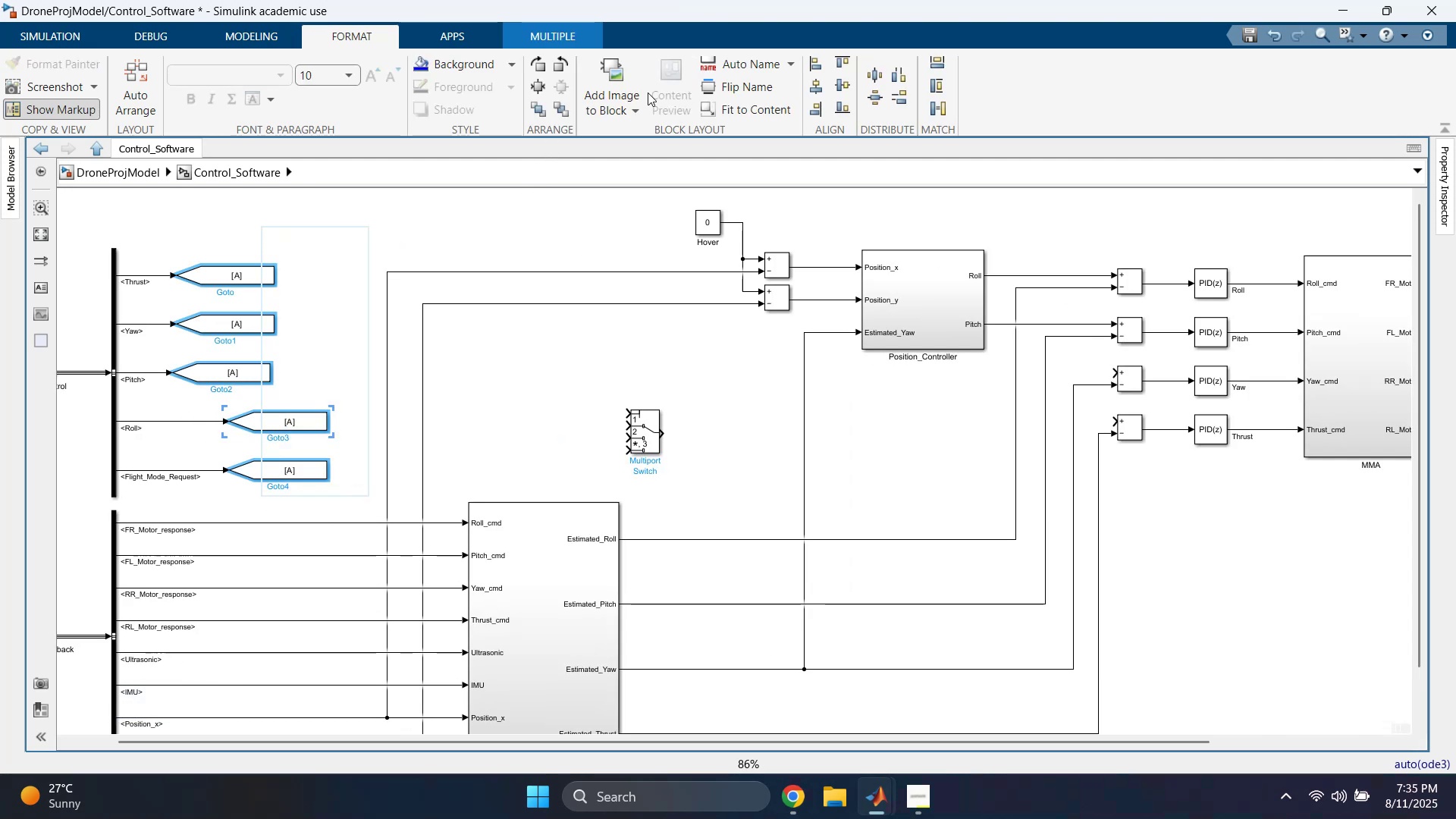 
left_click([67, 39])
 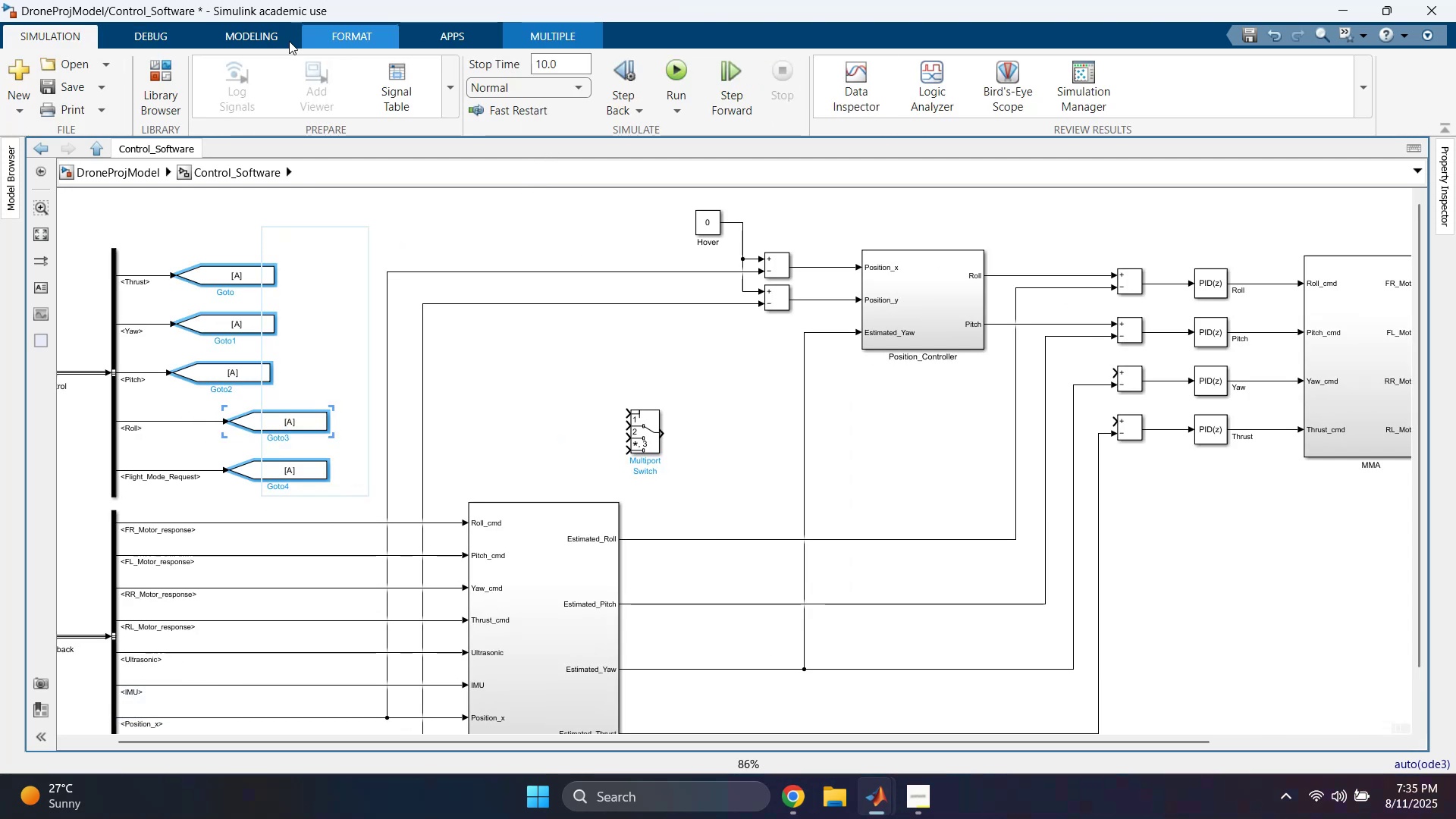 
left_click([110, 36])
 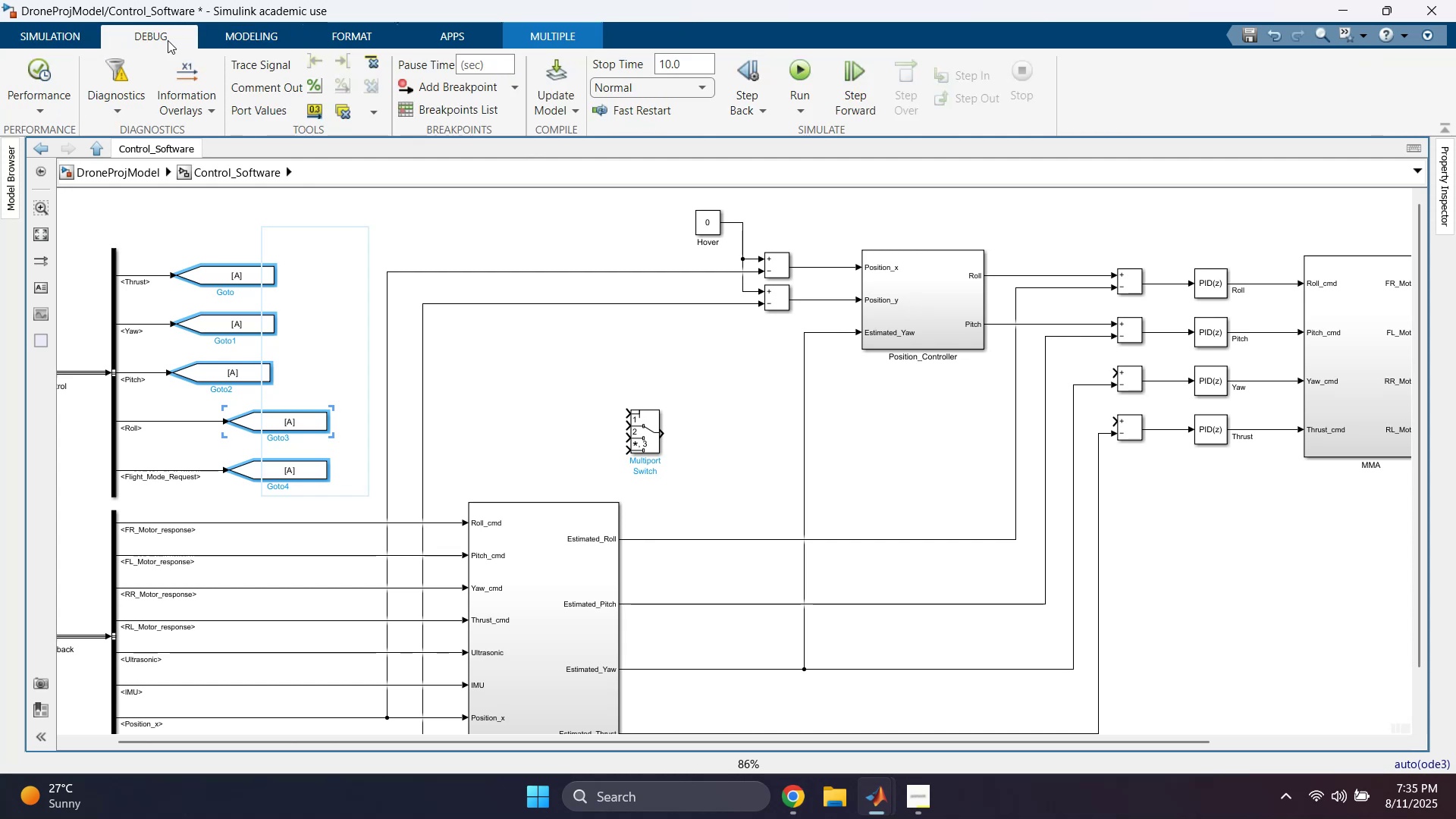 
left_click([69, 31])
 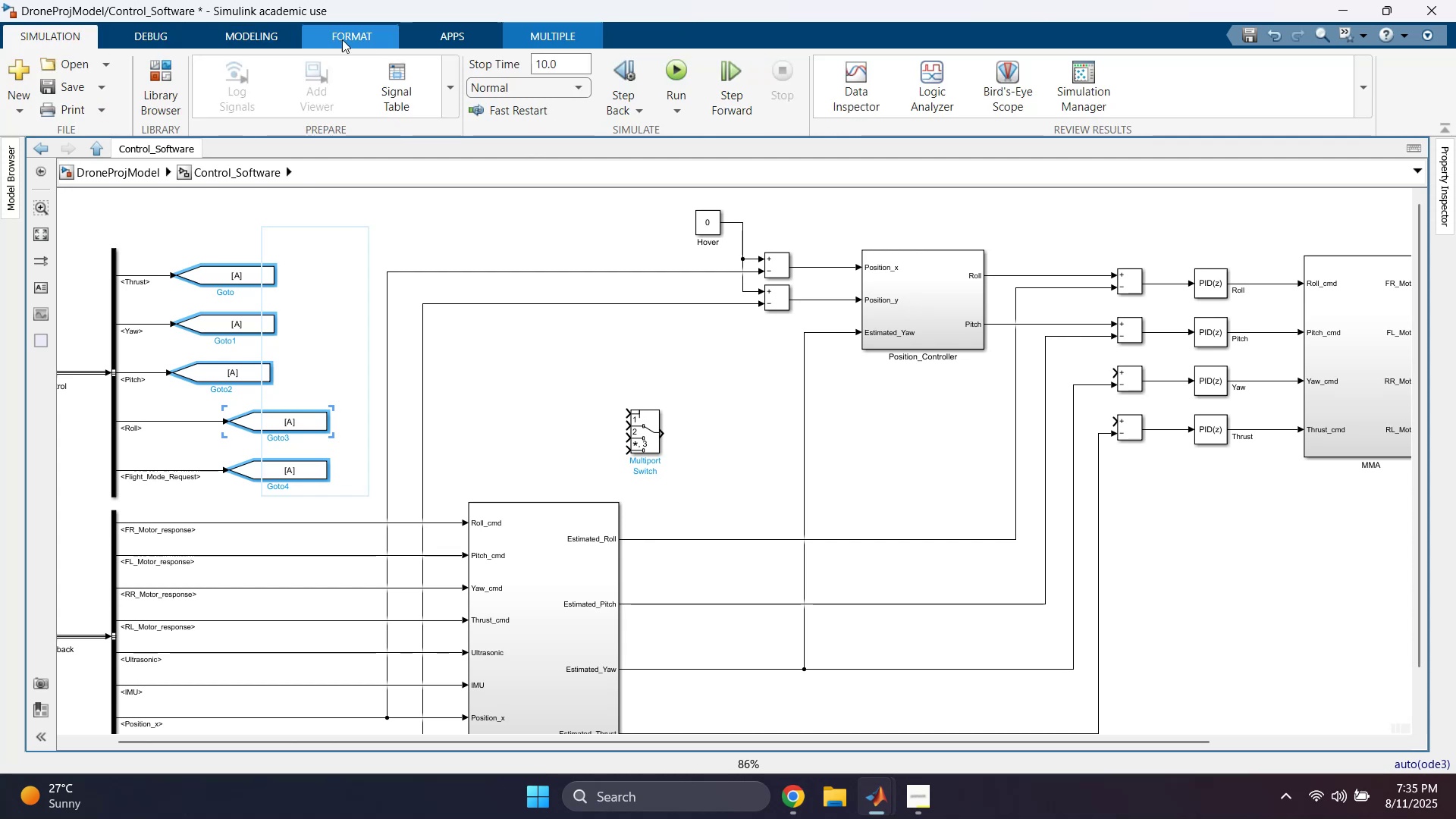 
left_click([322, 38])
 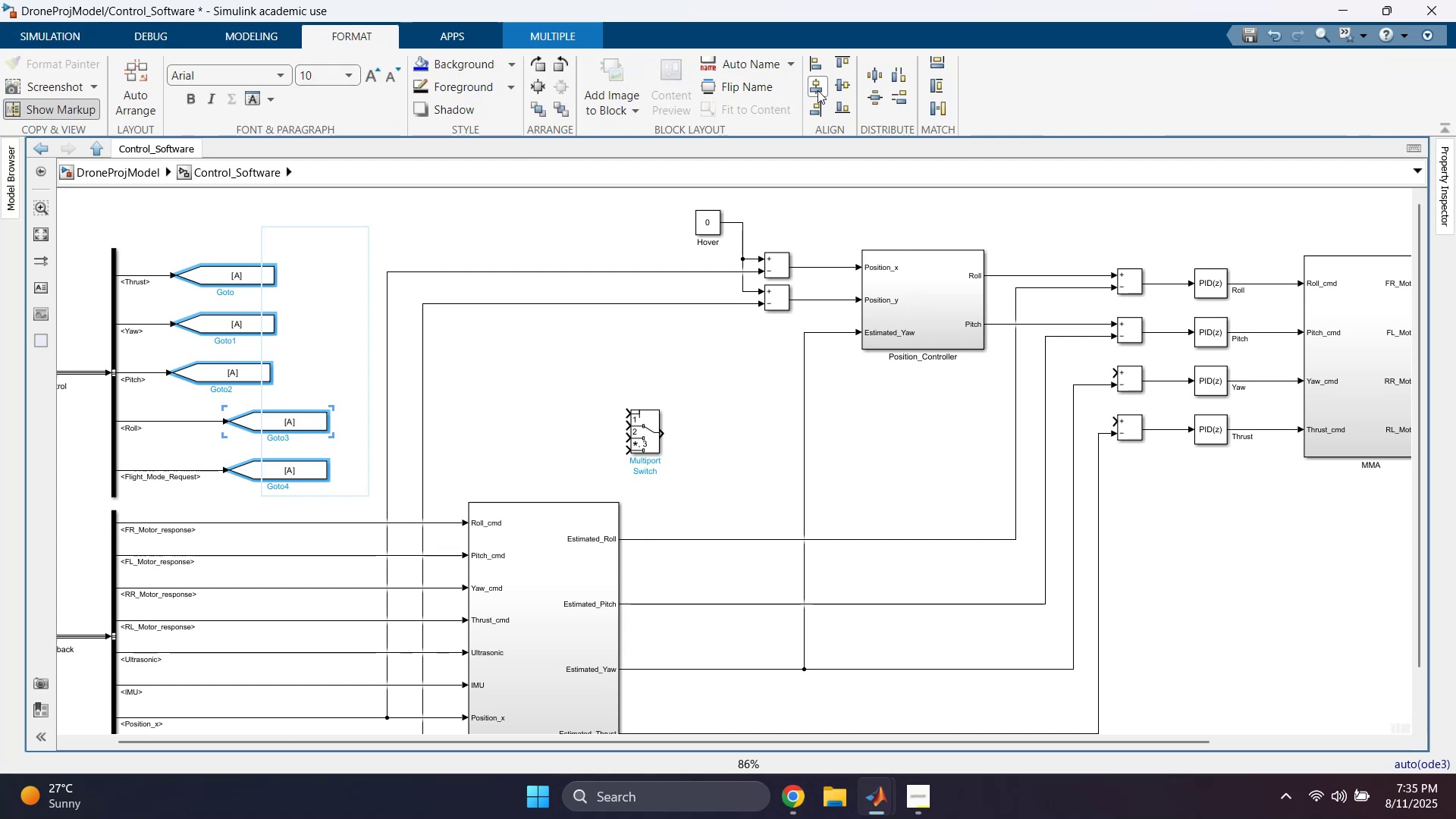 
left_click([818, 108])
 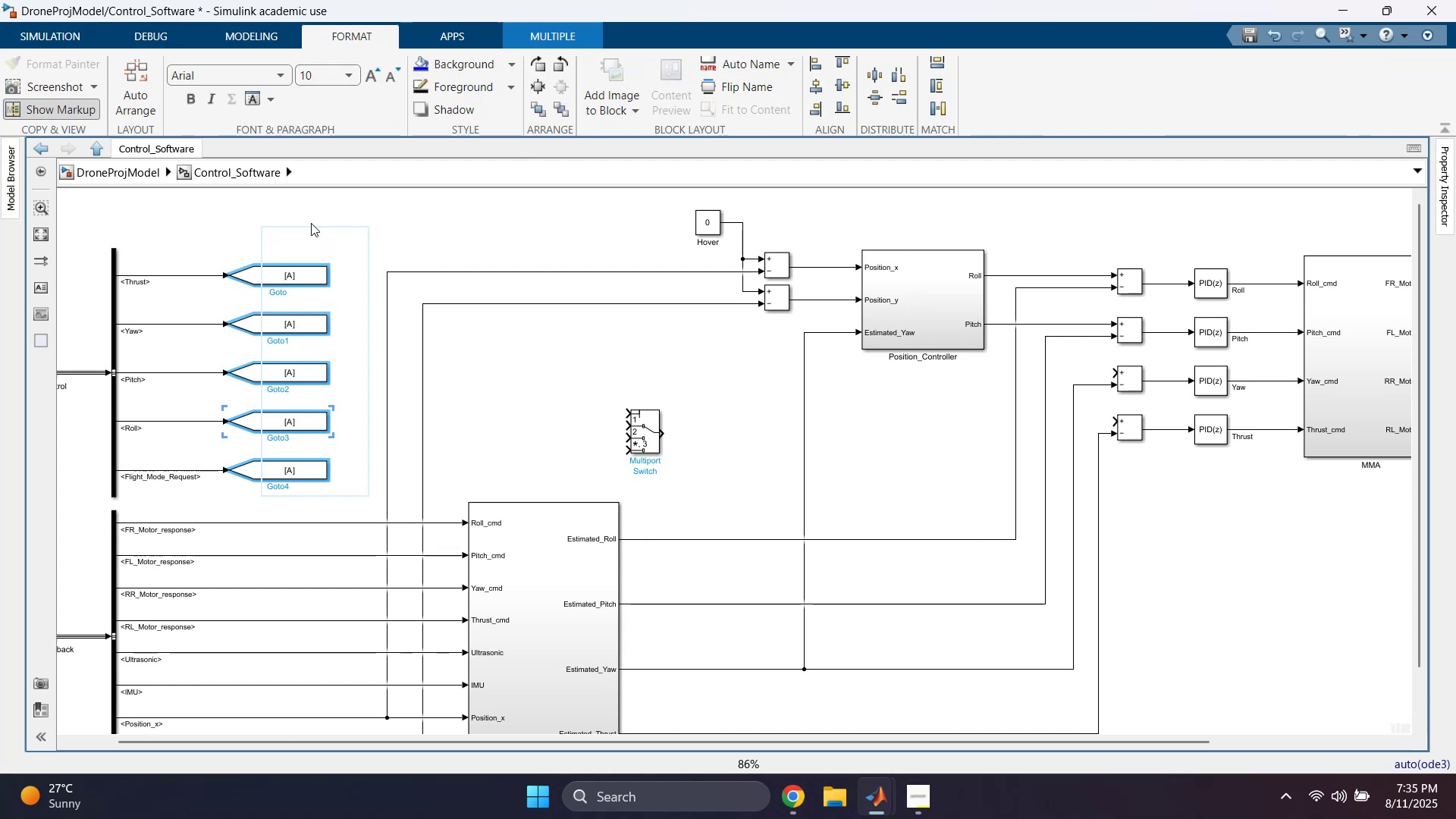 
left_click([209, 219])
 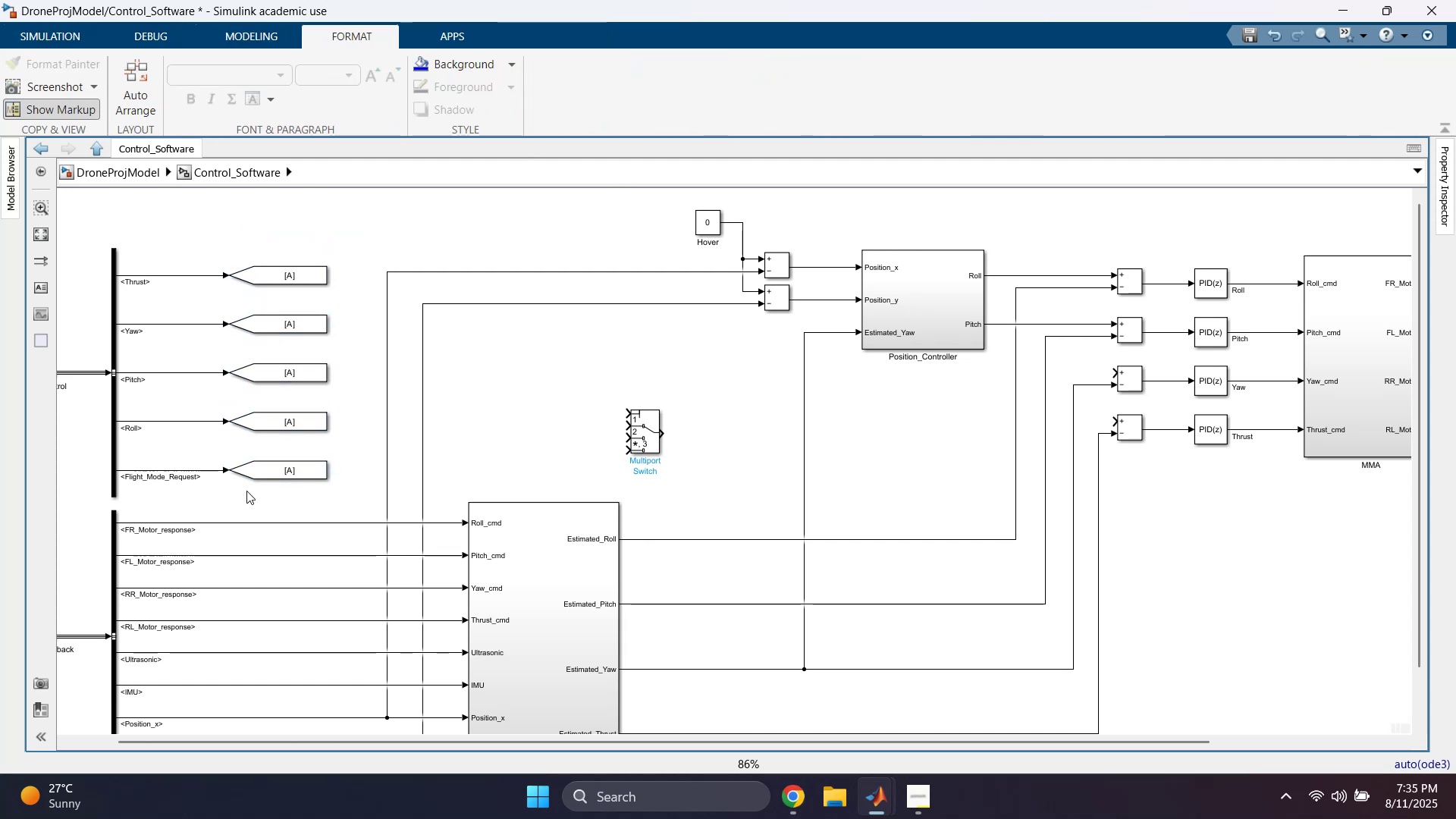 
scroll: coordinate [194, 502], scroll_direction: up, amount: 2.0
 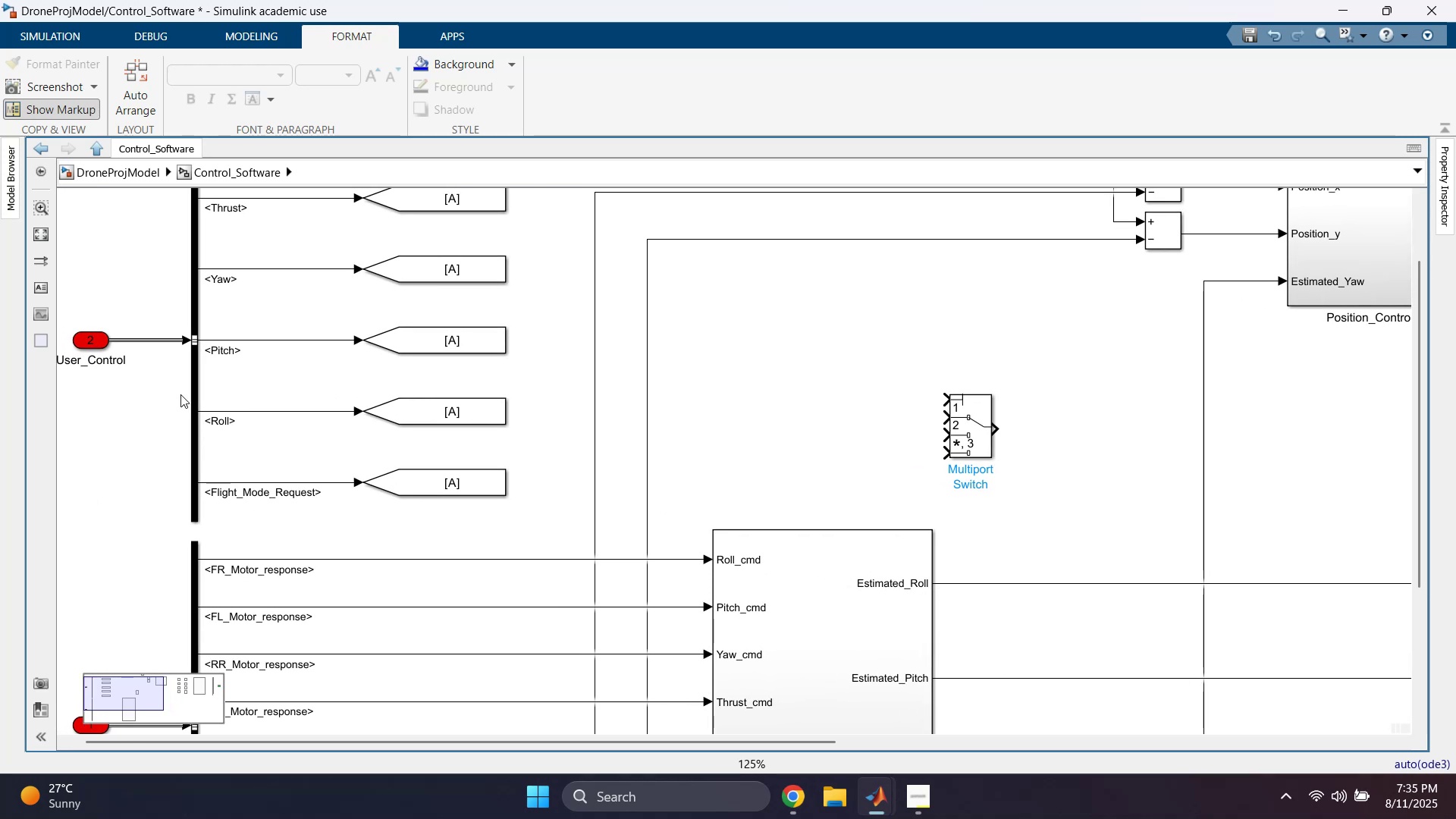 
left_click([118, 166])
 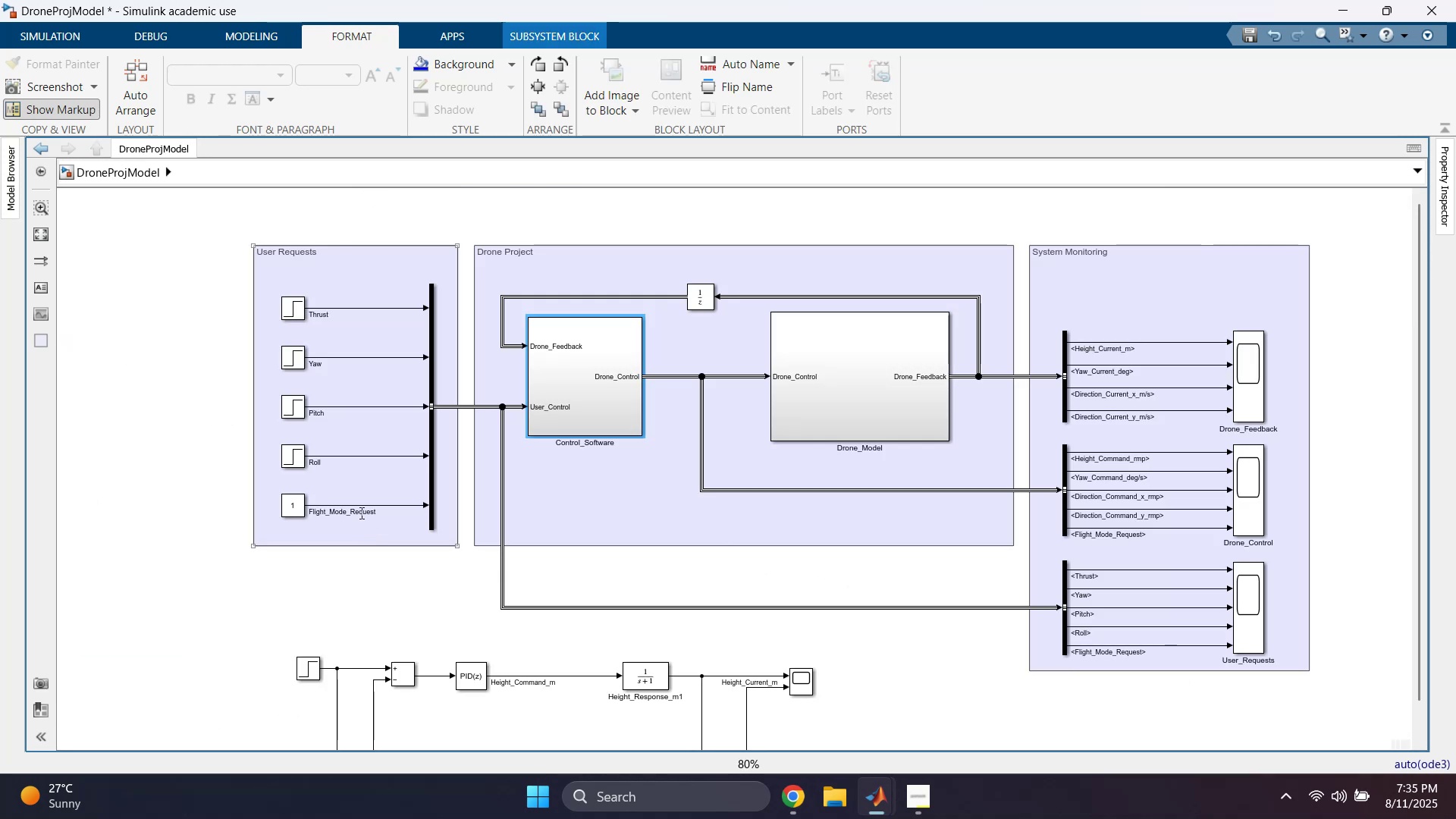 
double_click([358, 513])
 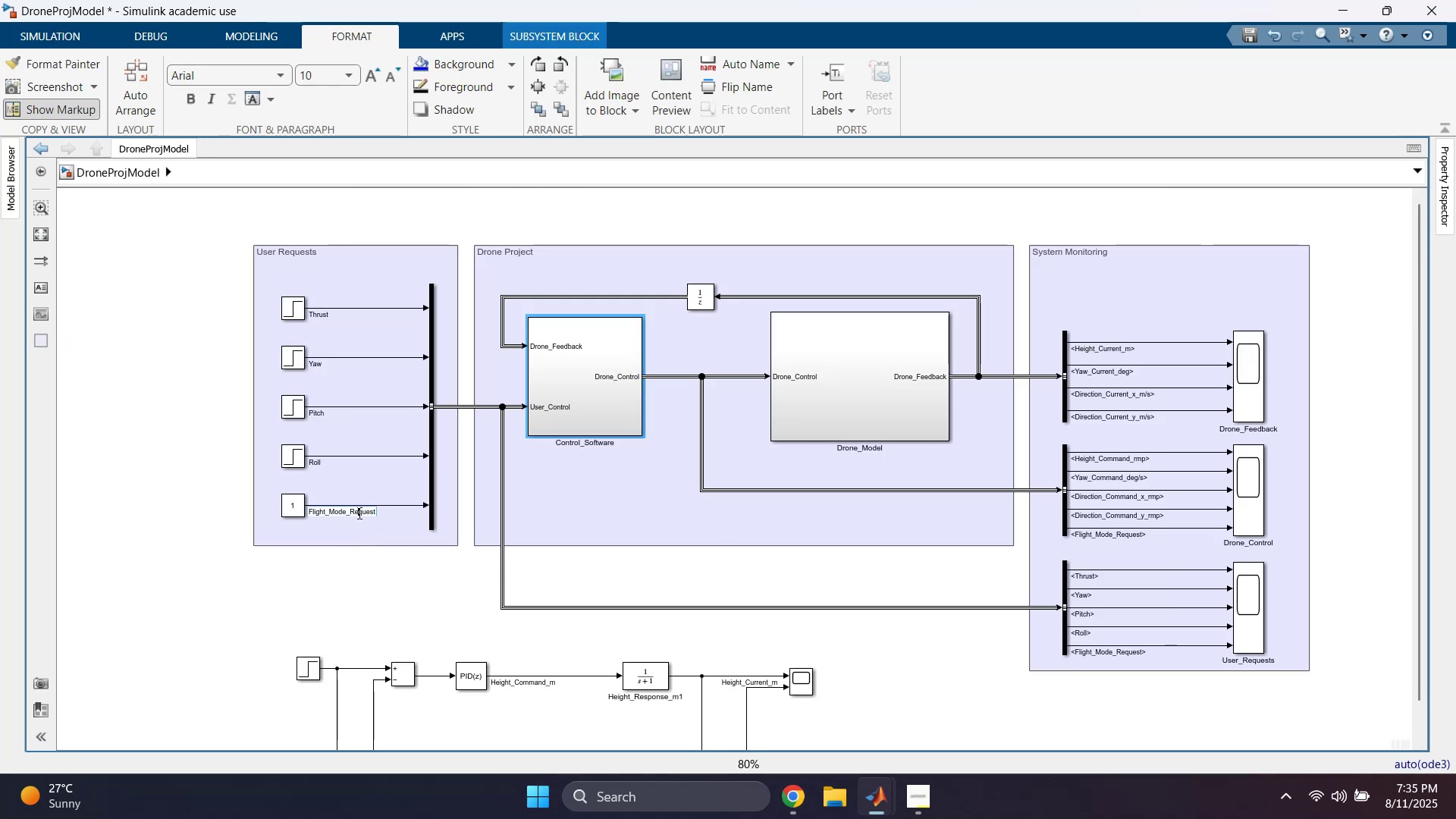 
triple_click([358, 513])
 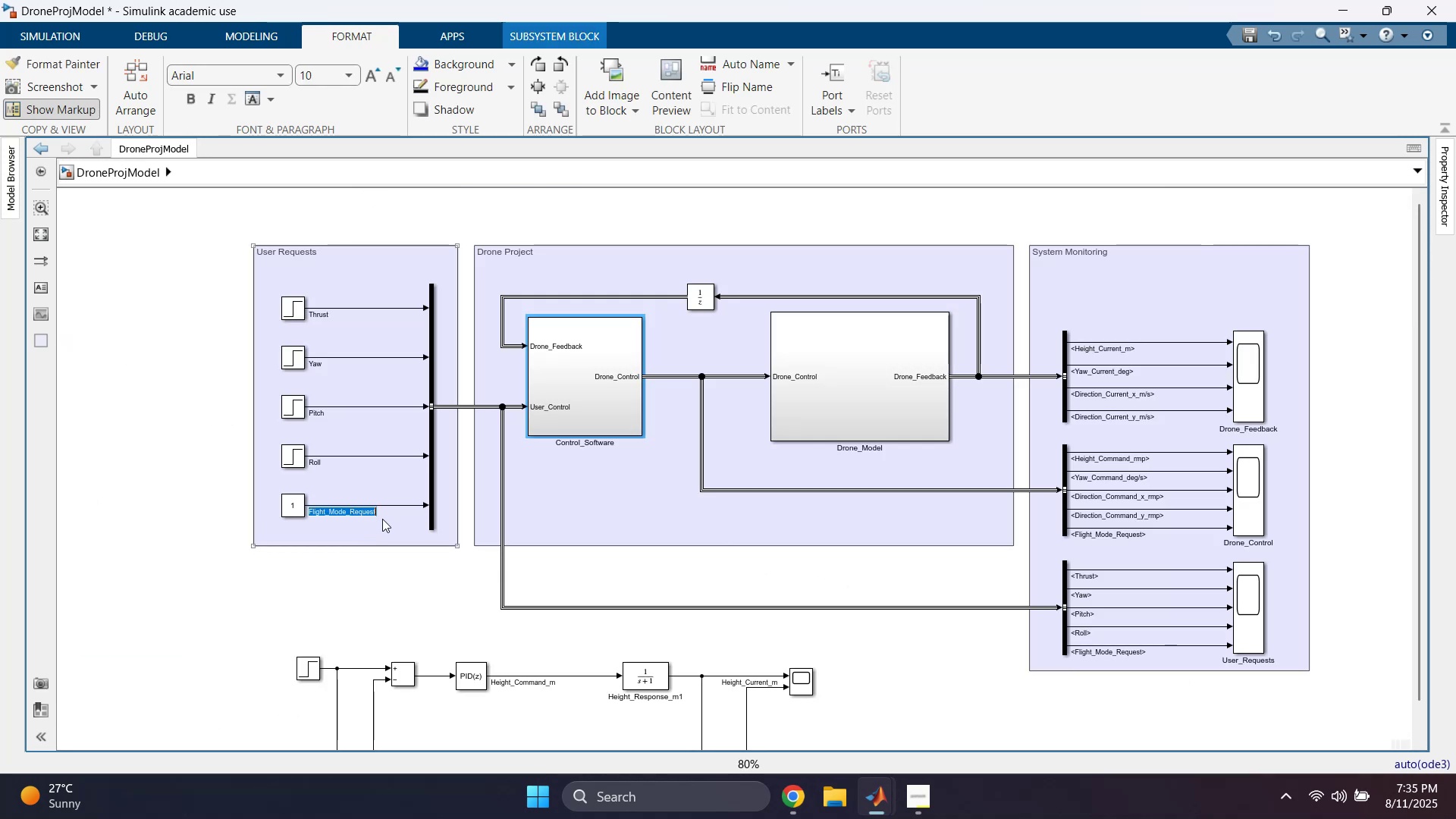 
left_click([356, 511])
 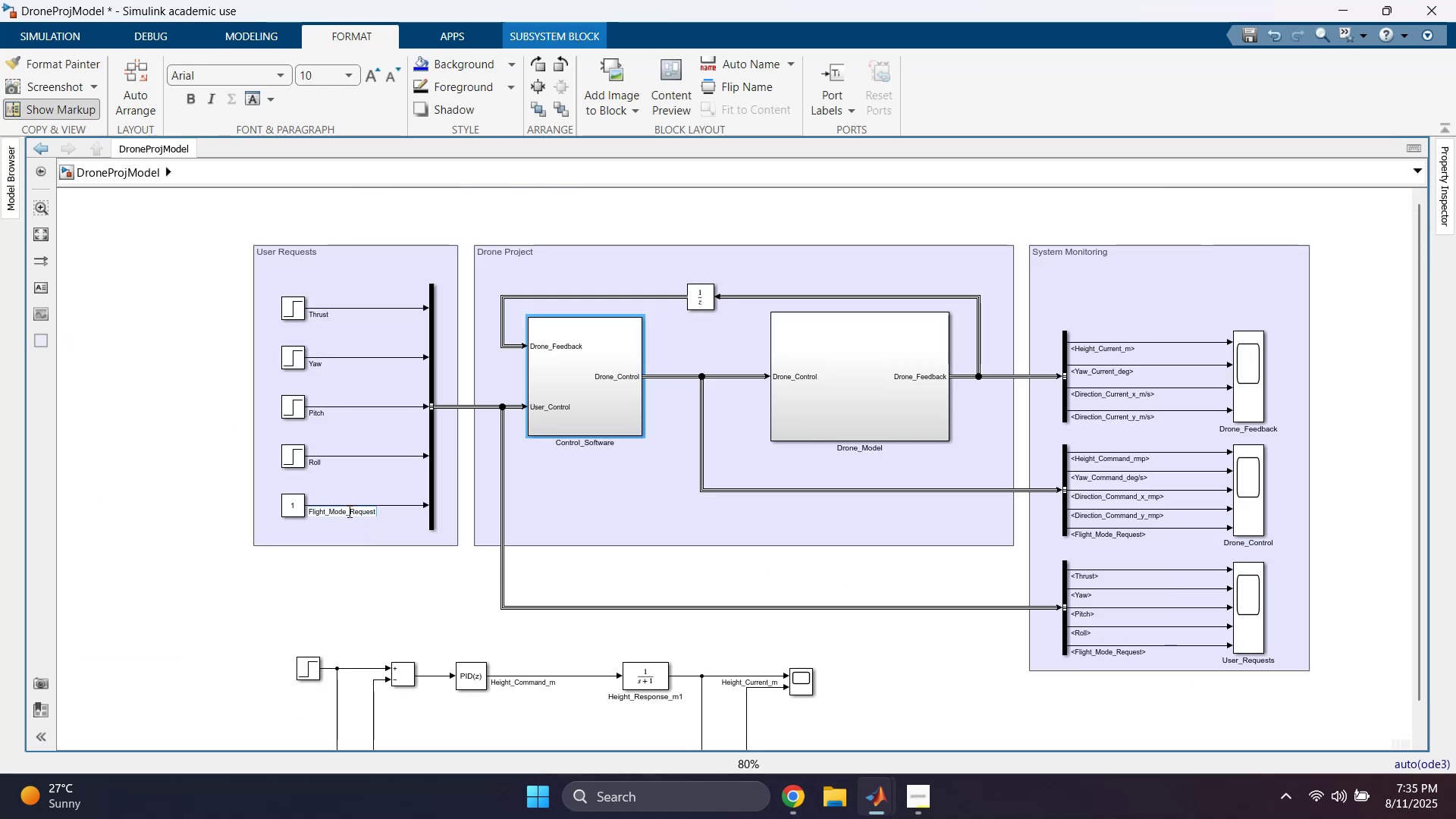 
left_click_drag(start_coordinate=[346, 510], to_coordinate=[391, 511])
 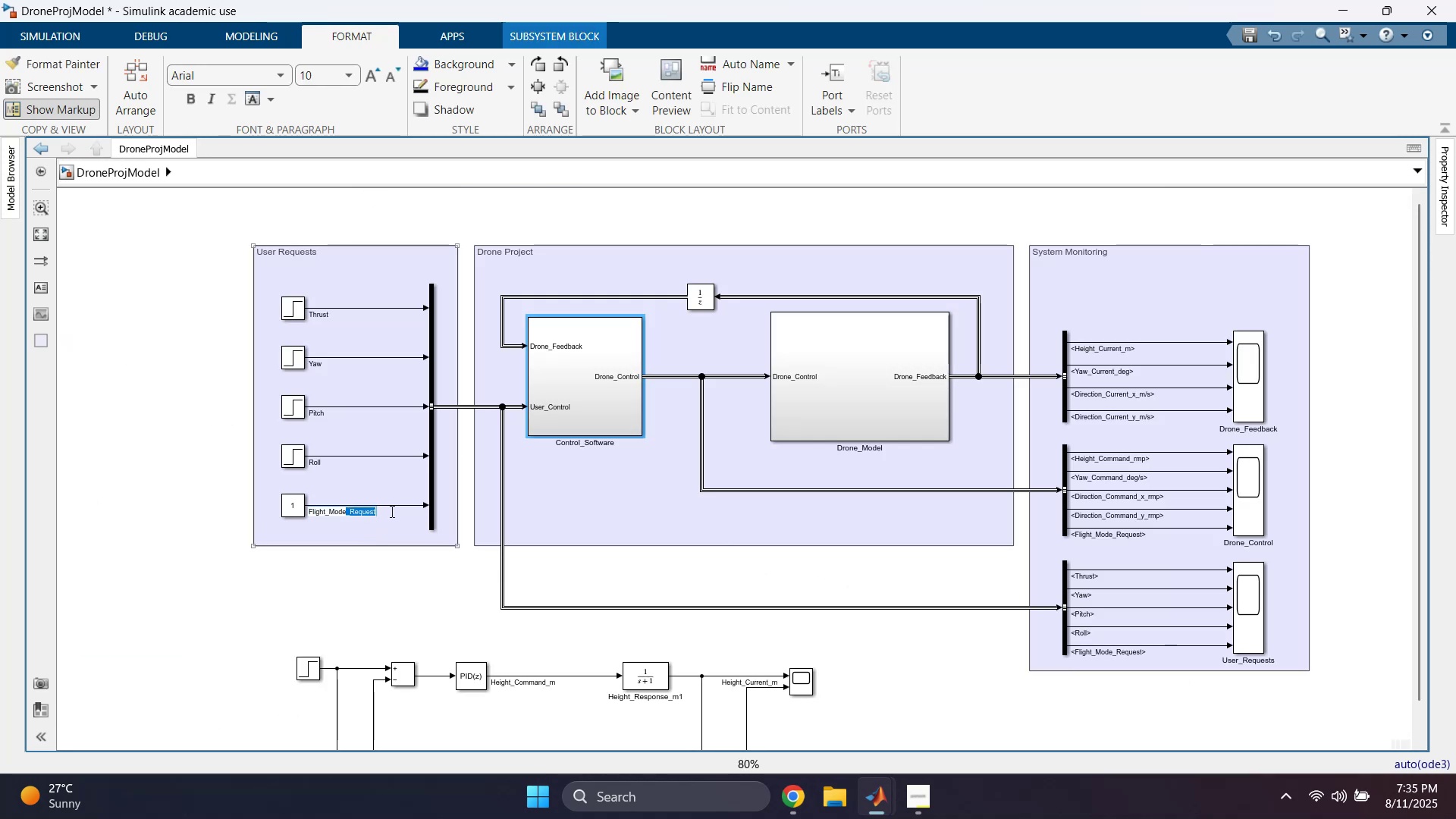 
key(Backspace)
 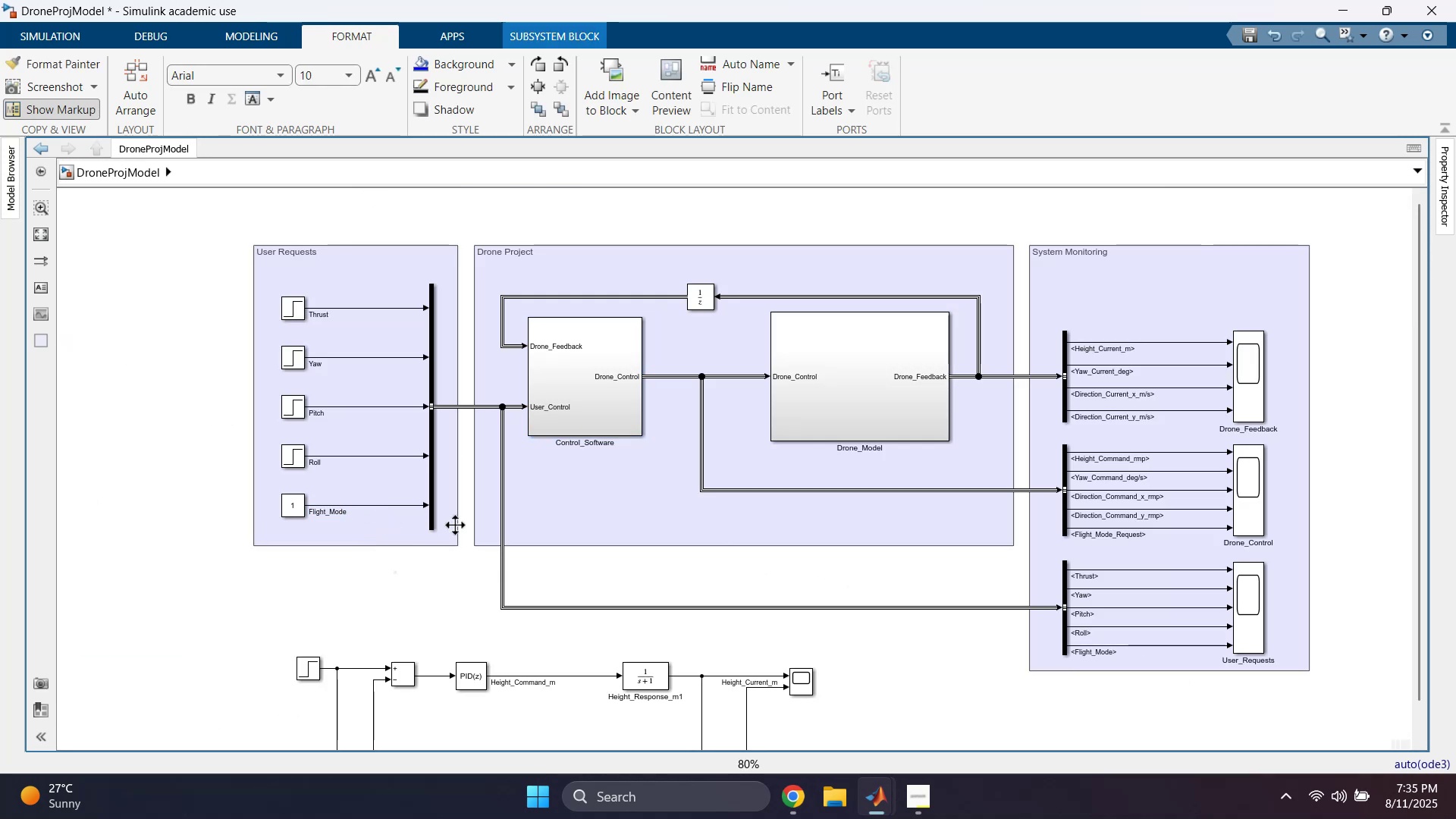 
double_click([601, 390])
 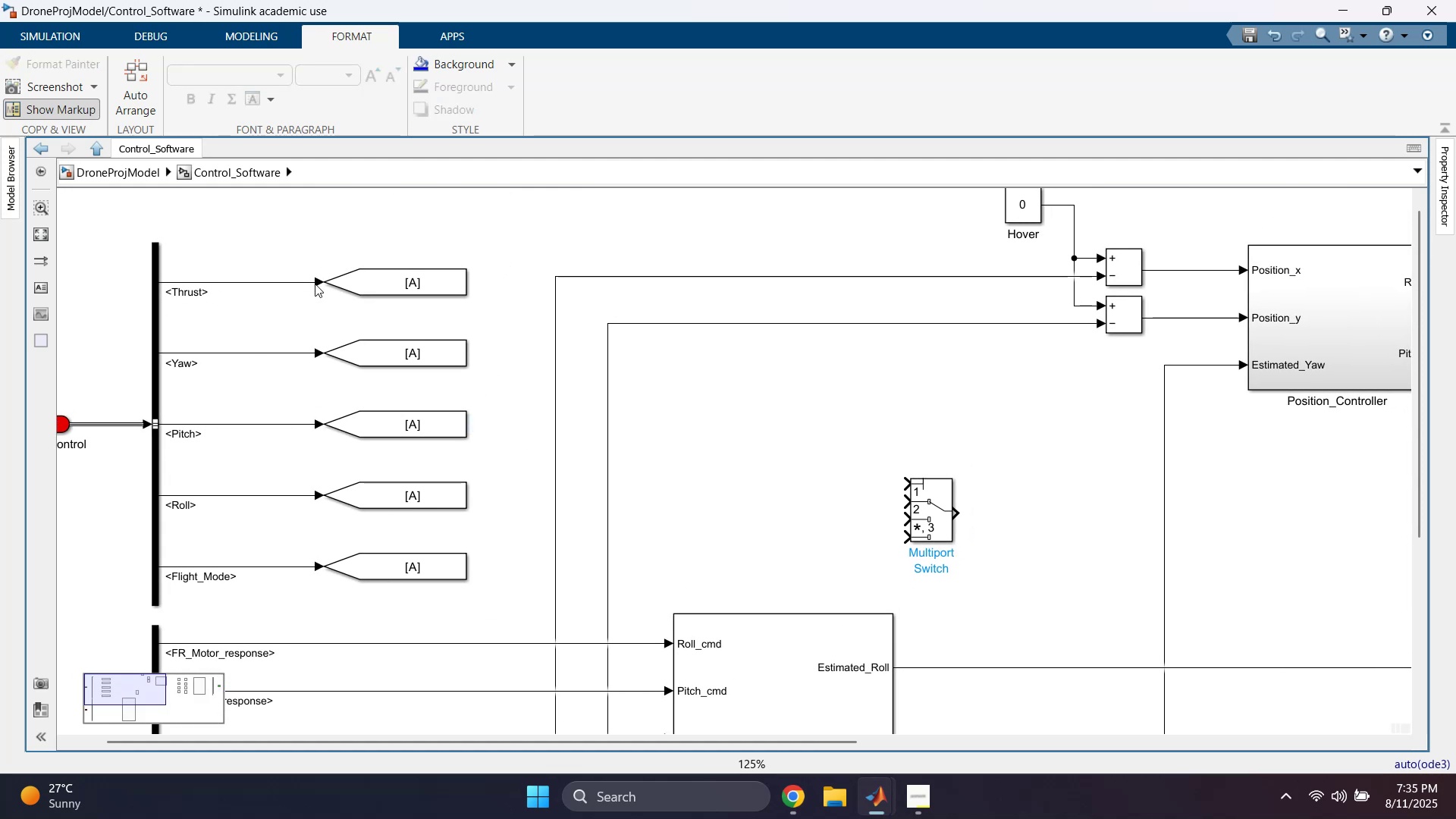 
left_click_drag(start_coordinate=[397, 230], to_coordinate=[438, 595])
 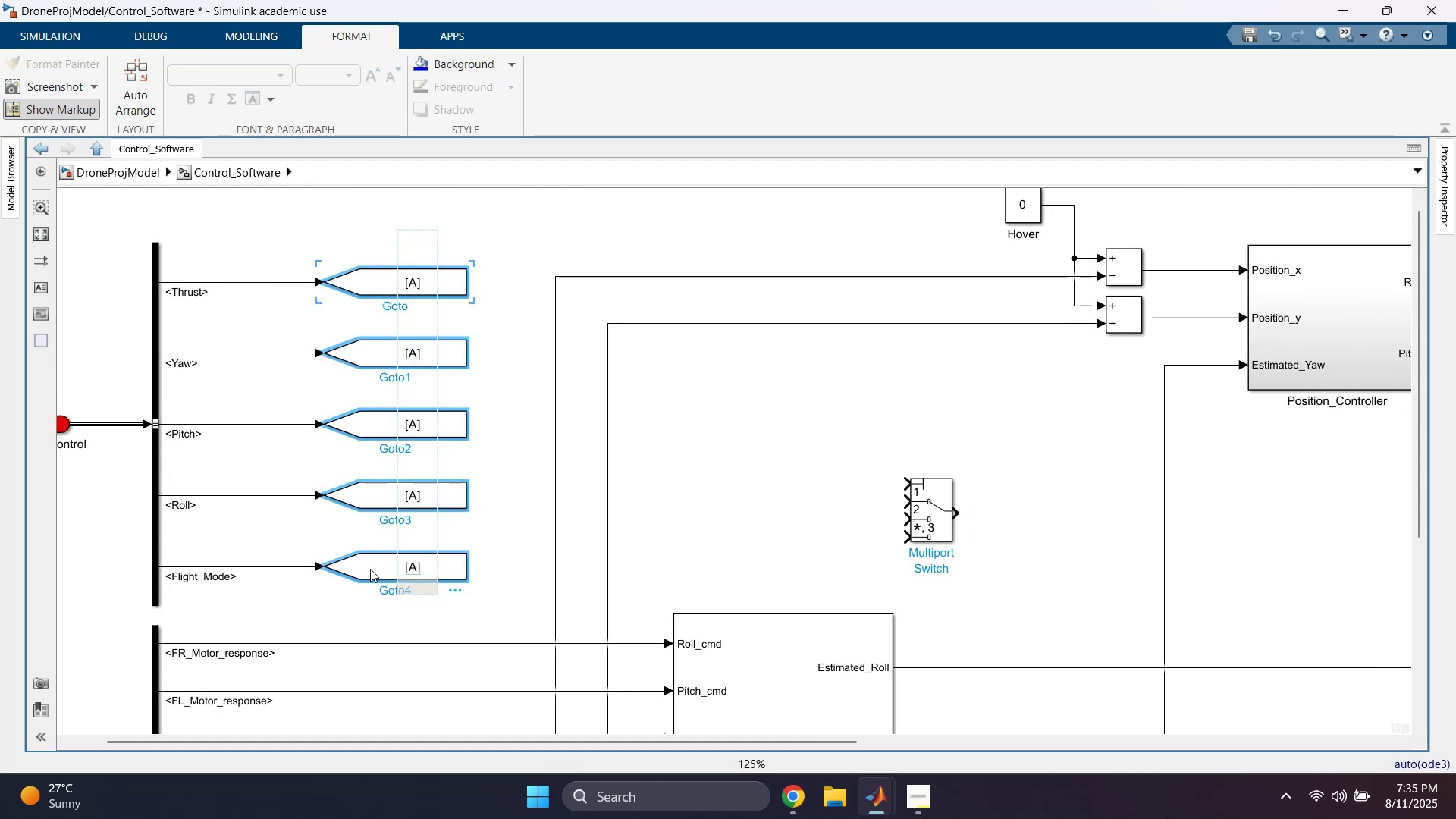 
left_click_drag(start_coordinate=[362, 565], to_coordinate=[315, 566])
 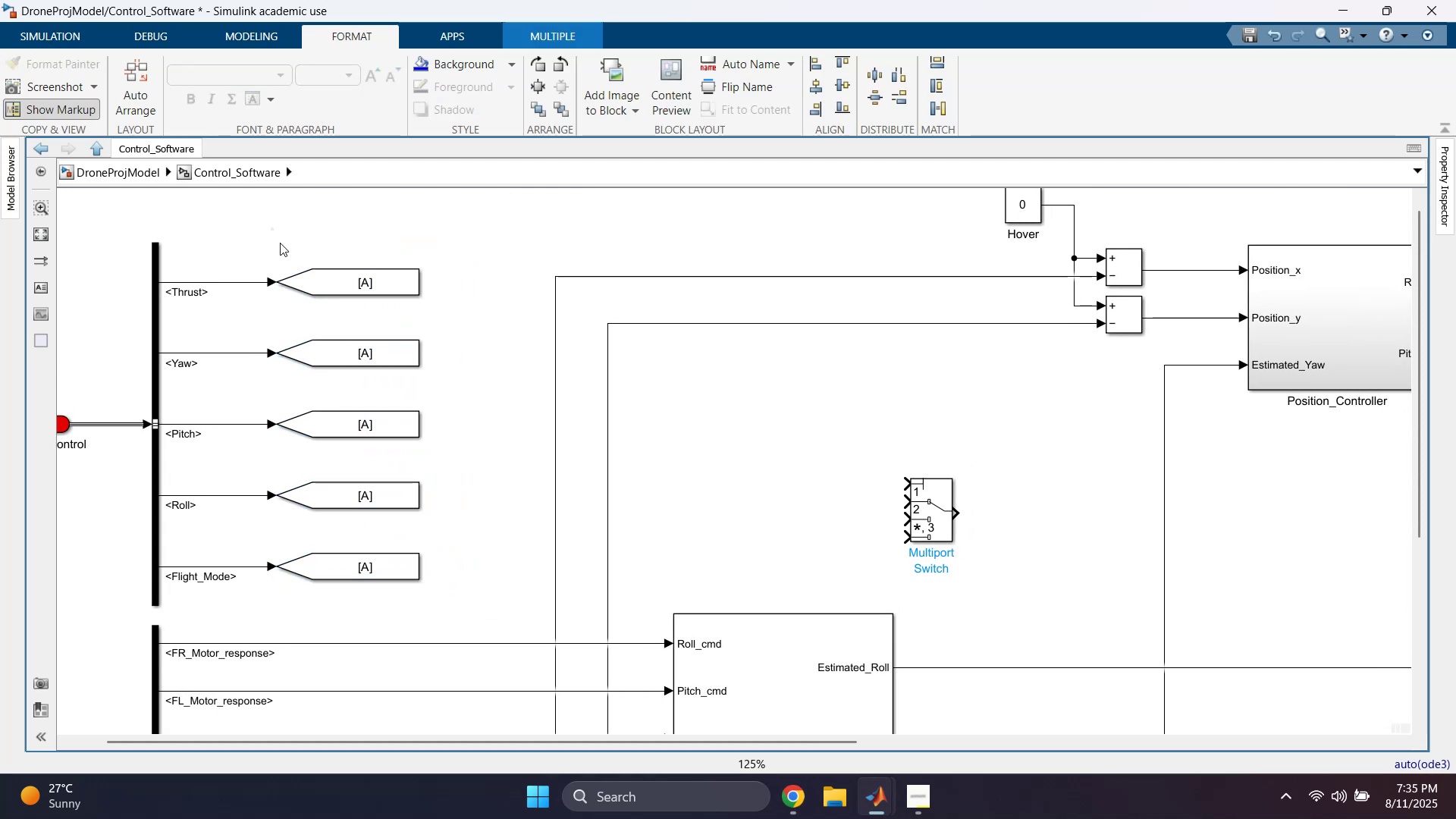 
double_click([314, 293])
 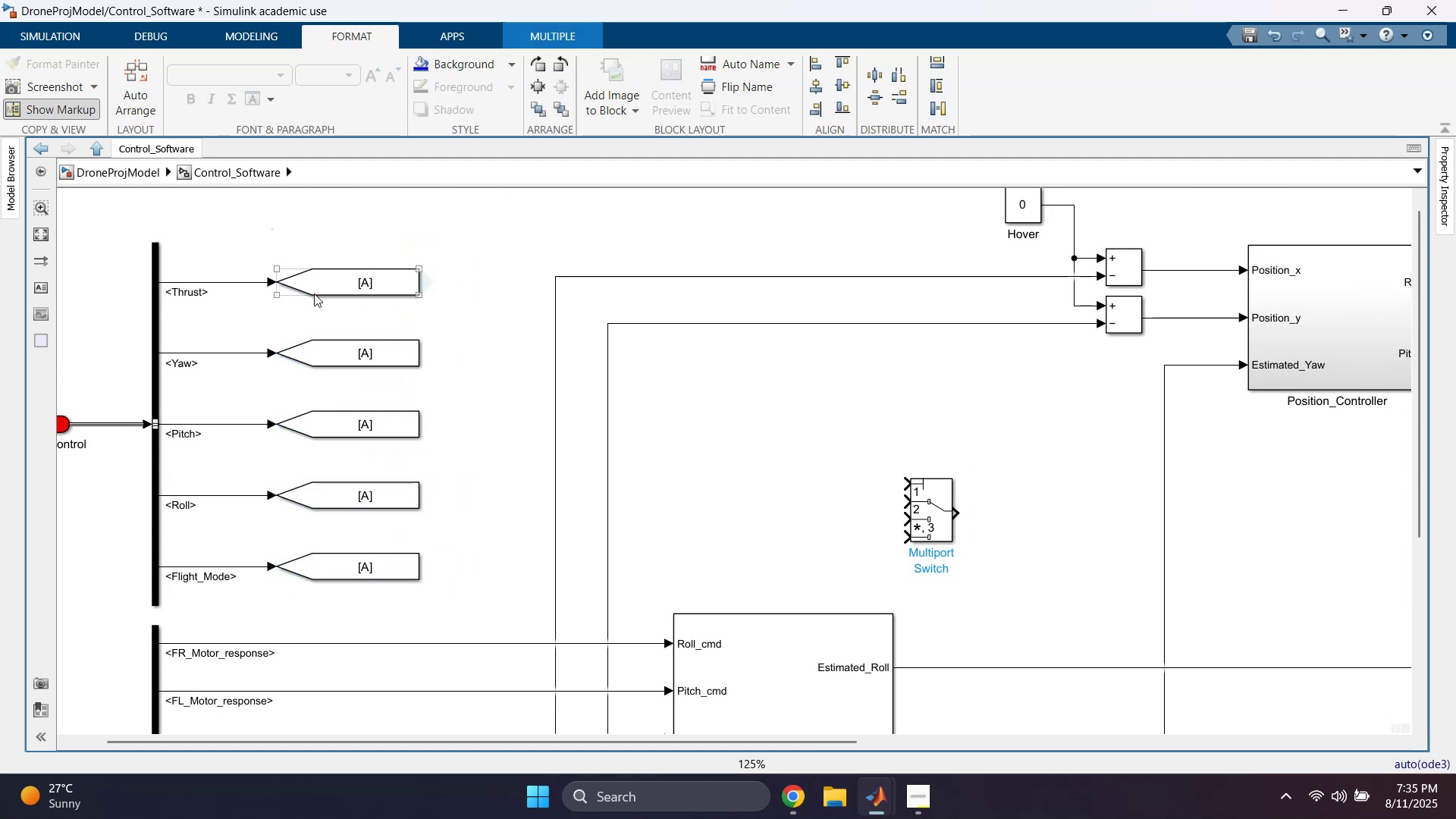 
triple_click([314, 293])
 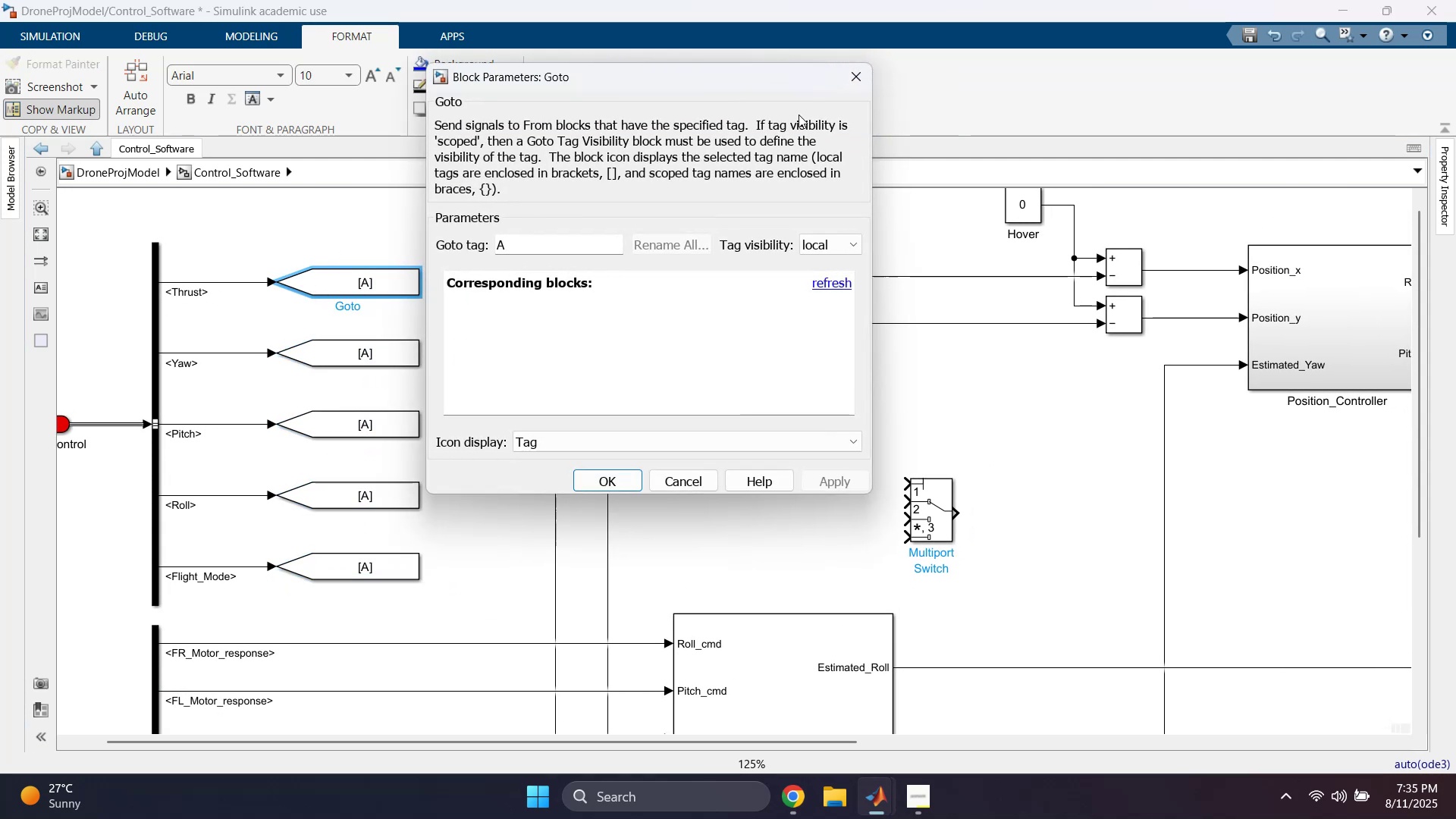 
left_click([851, 77])
 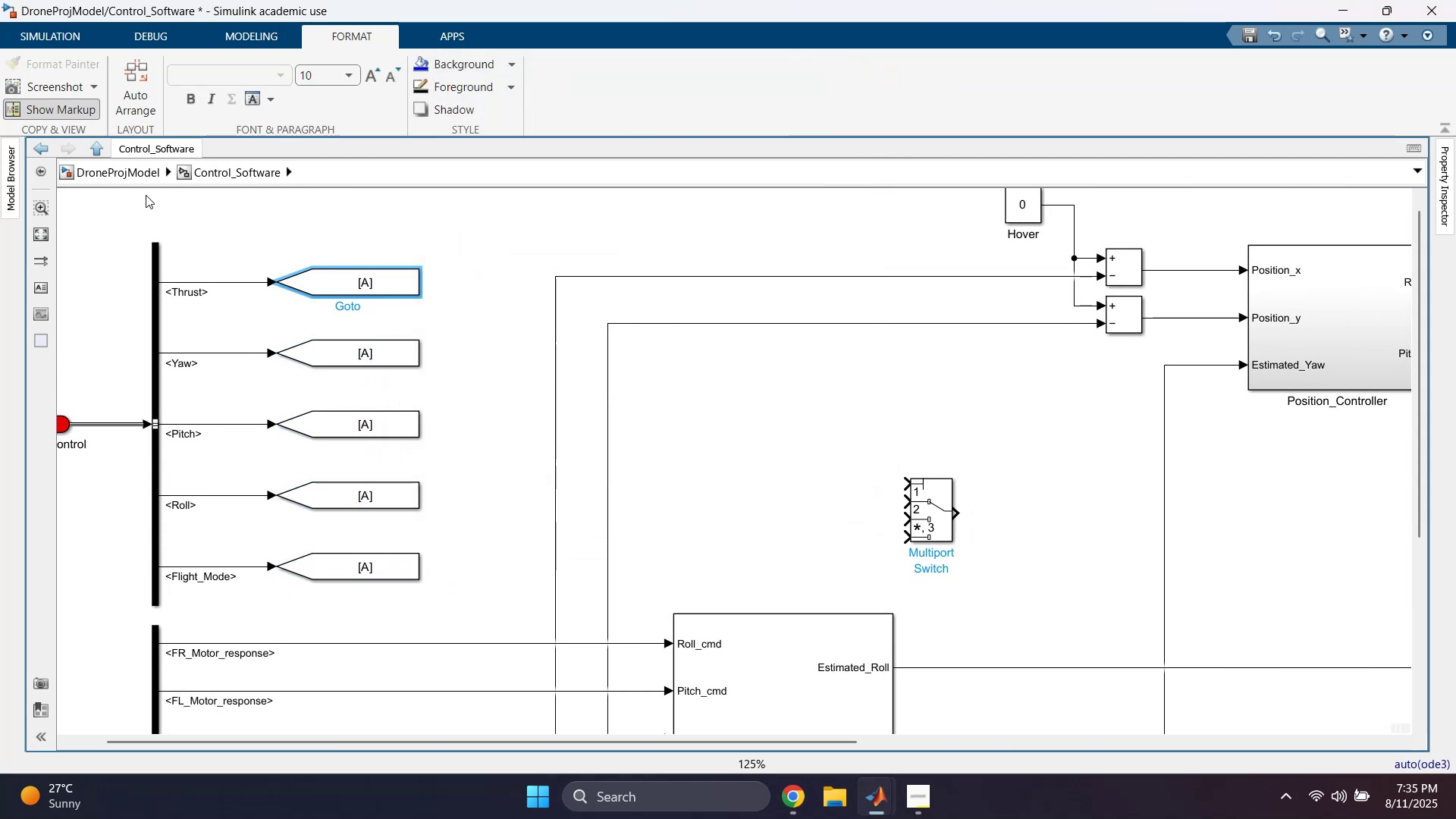 
left_click([126, 180])
 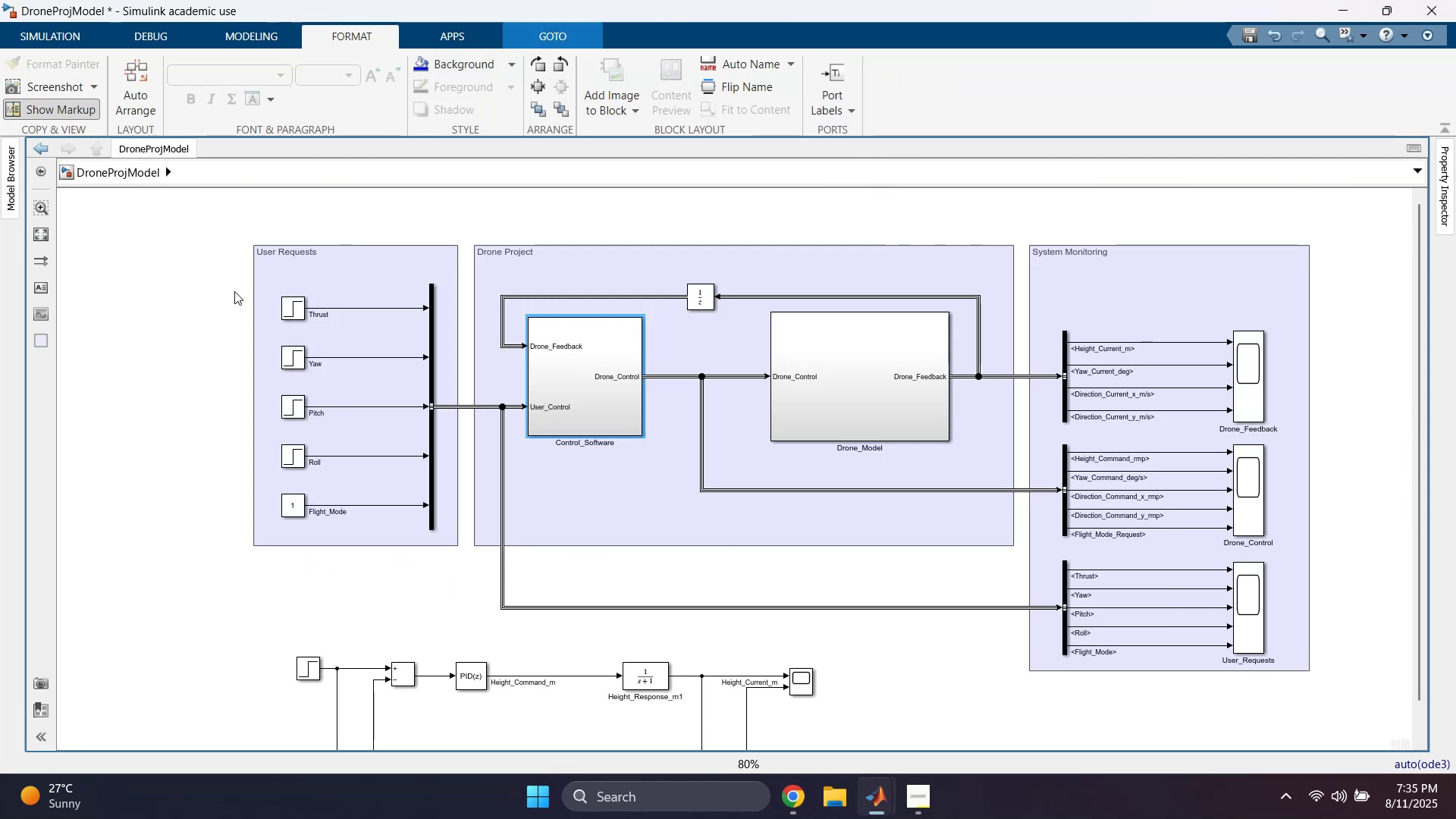 
scroll: coordinate [312, 336], scroll_direction: up, amount: 4.0
 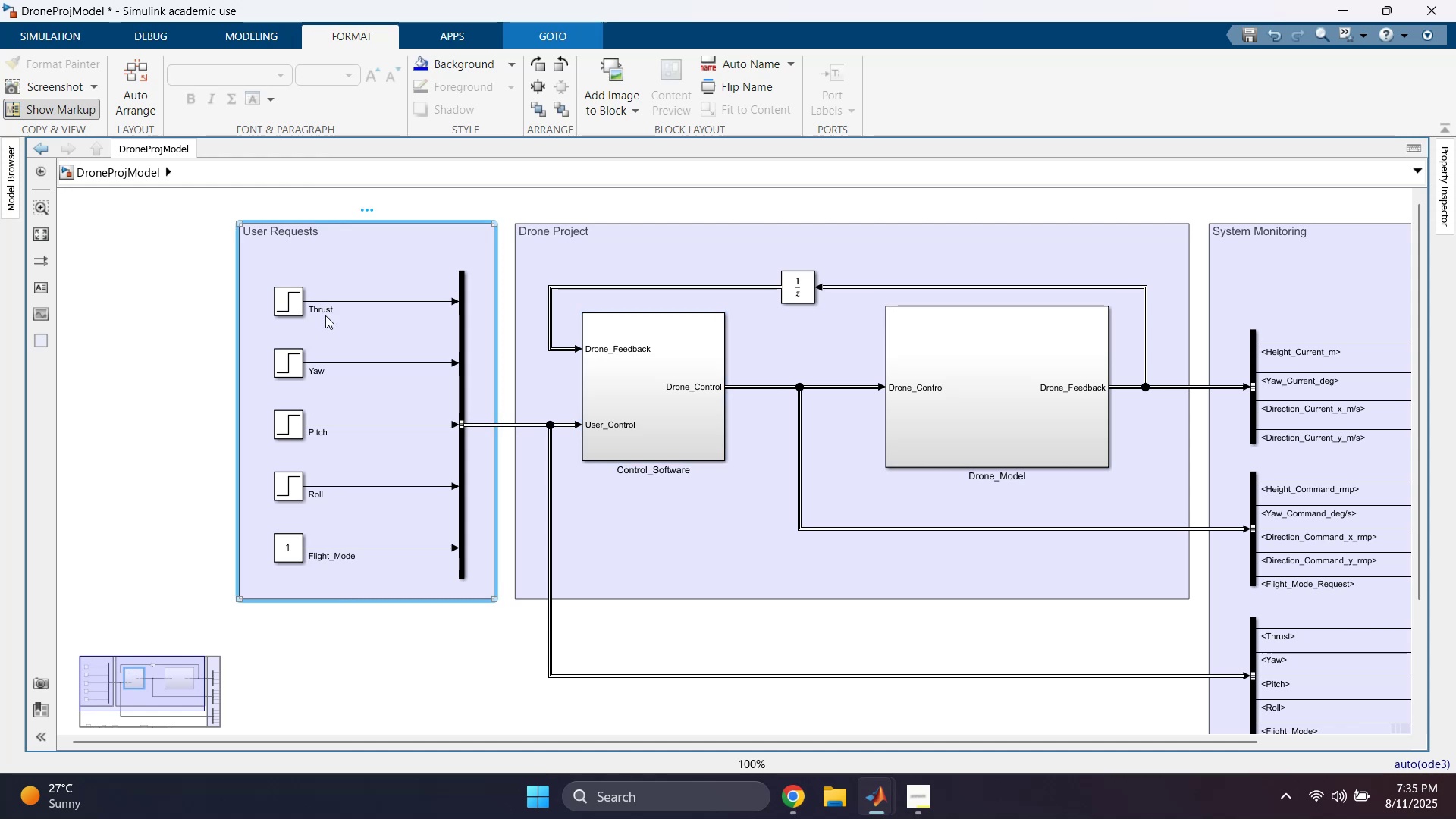 
double_click([325, 312])
 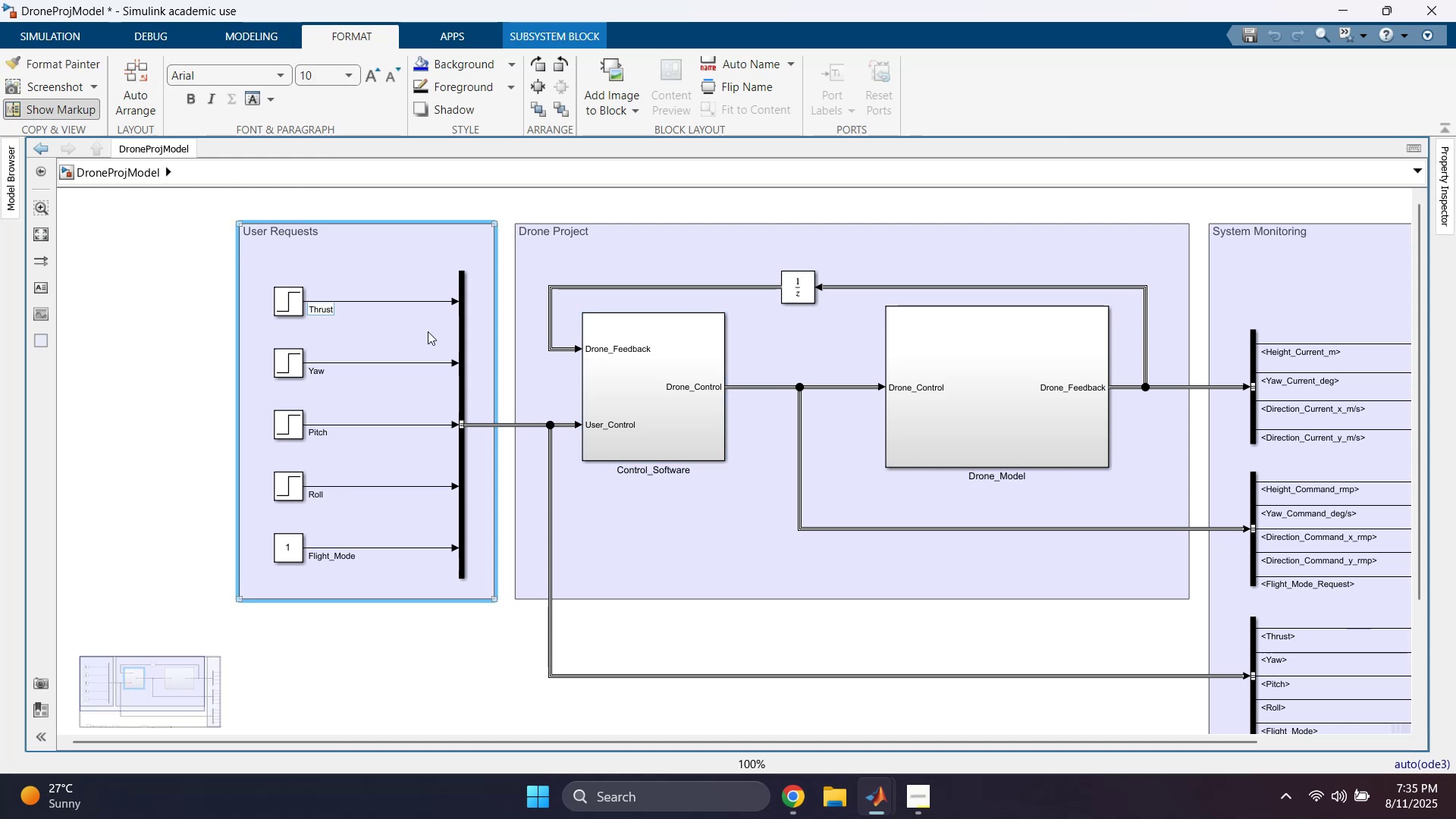 
key(ArrowRight)
 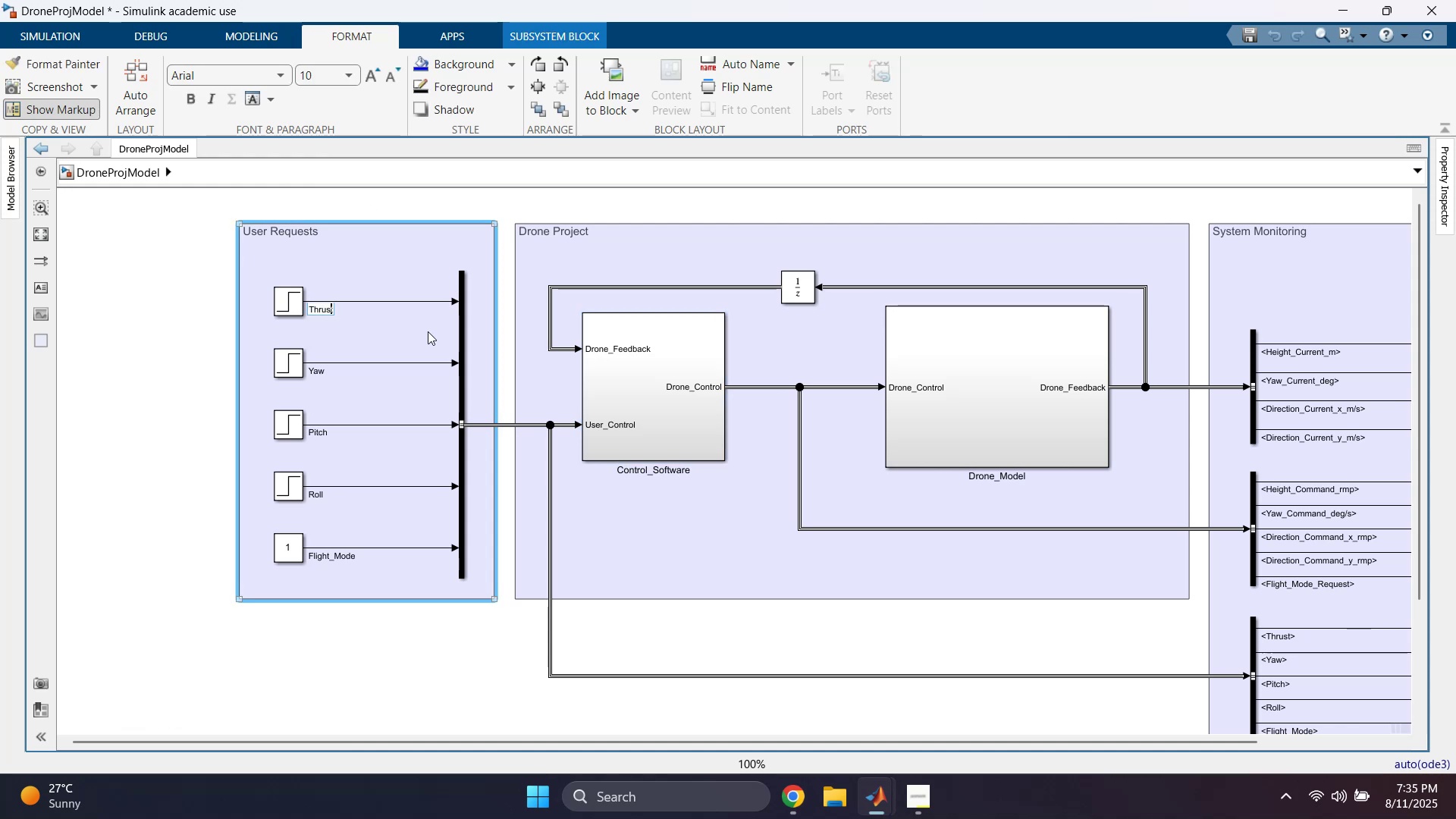 
key(ArrowRight)
 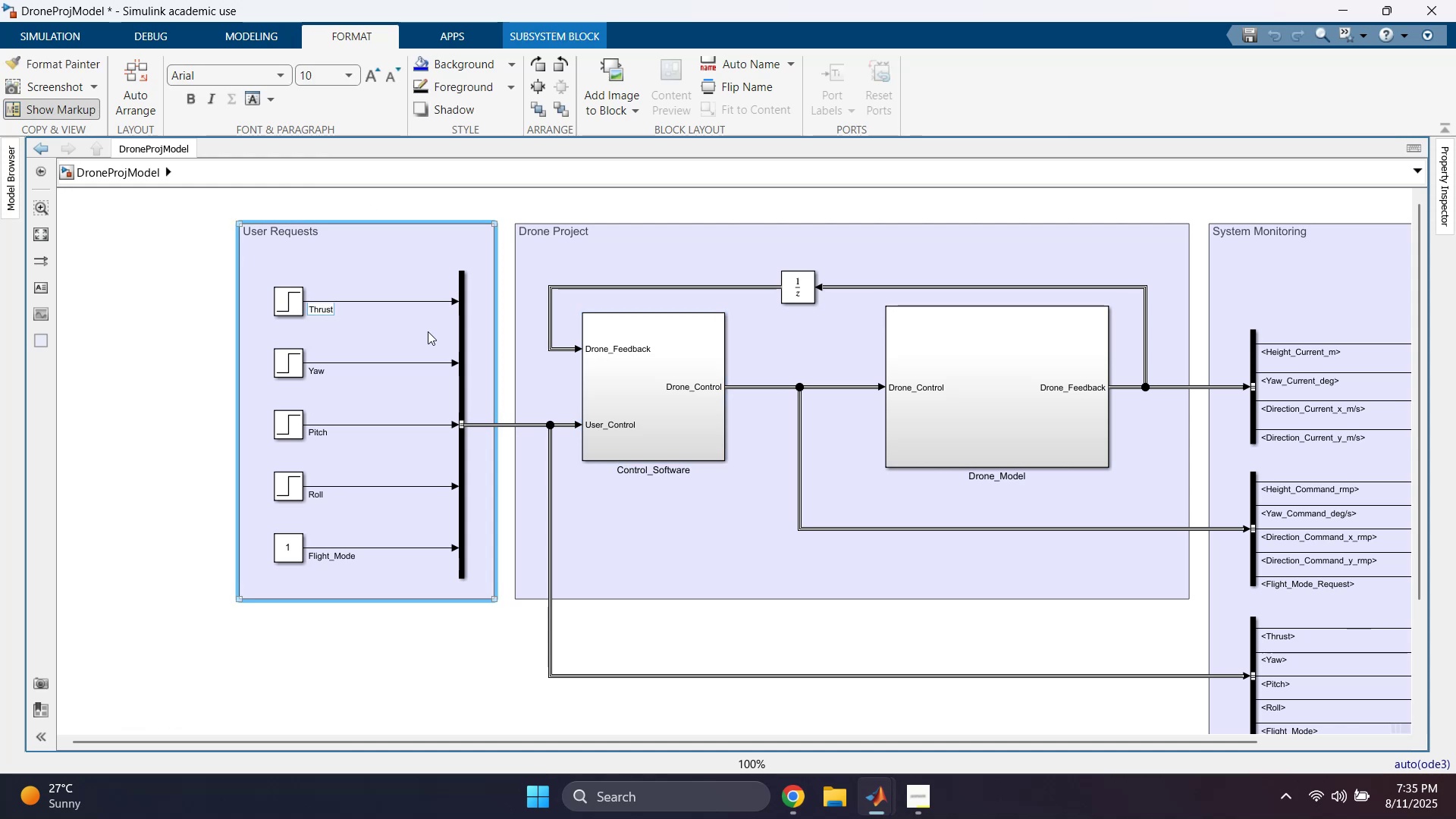 
type(_Req)
 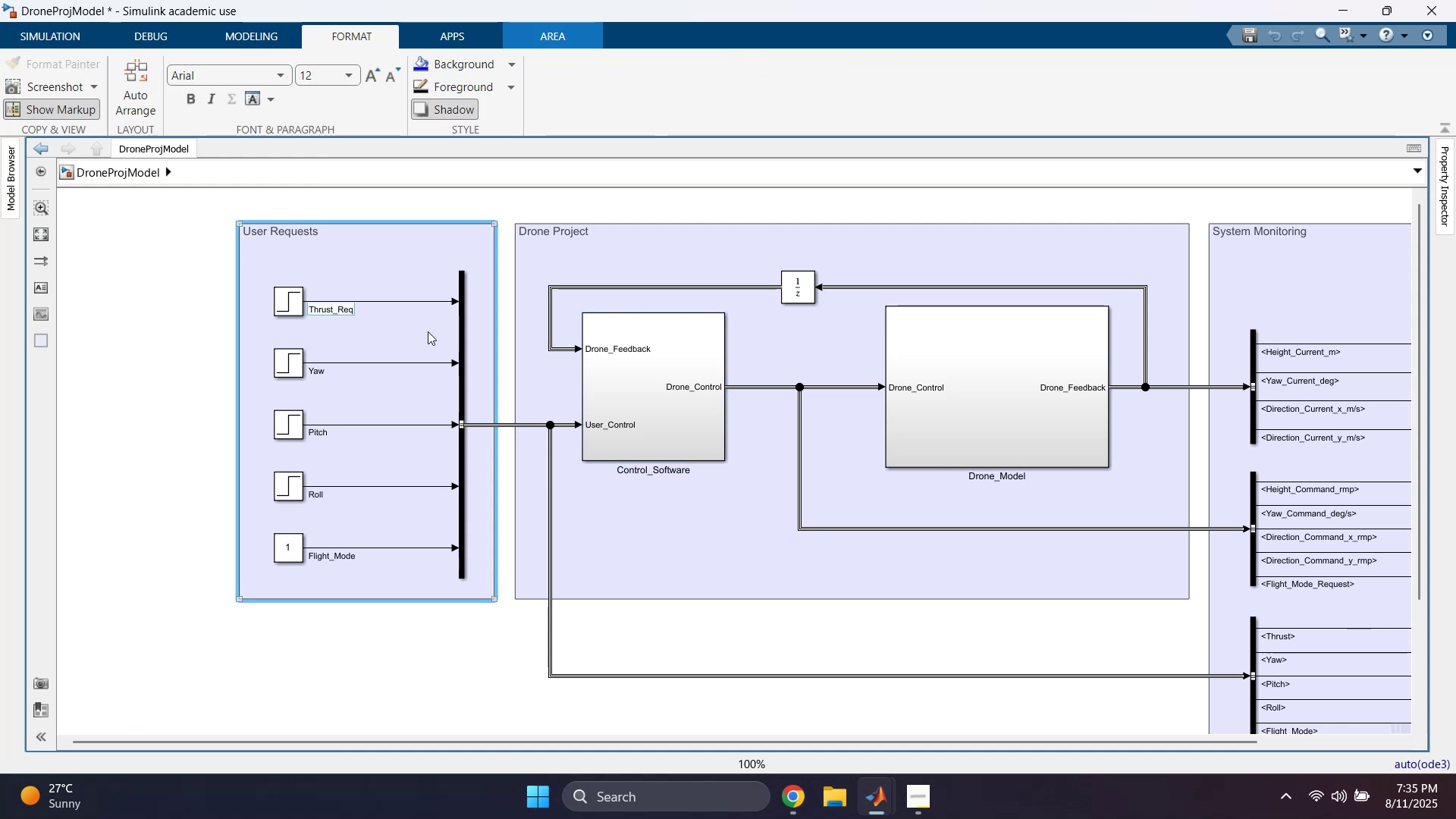 
scroll: coordinate [369, 390], scroll_direction: up, amount: 3.0
 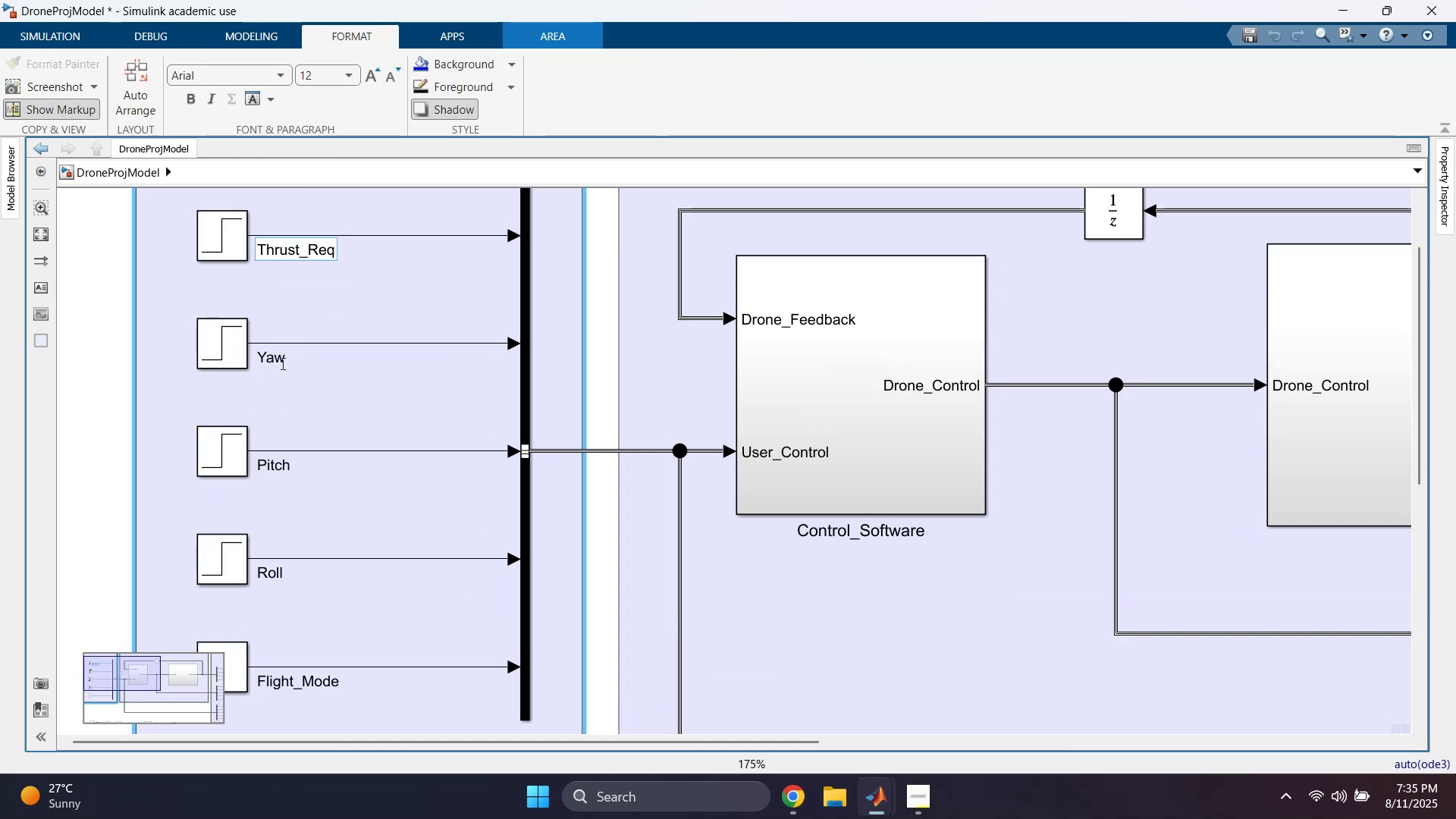 
scroll: coordinate [274, 353], scroll_direction: none, amount: 0.0
 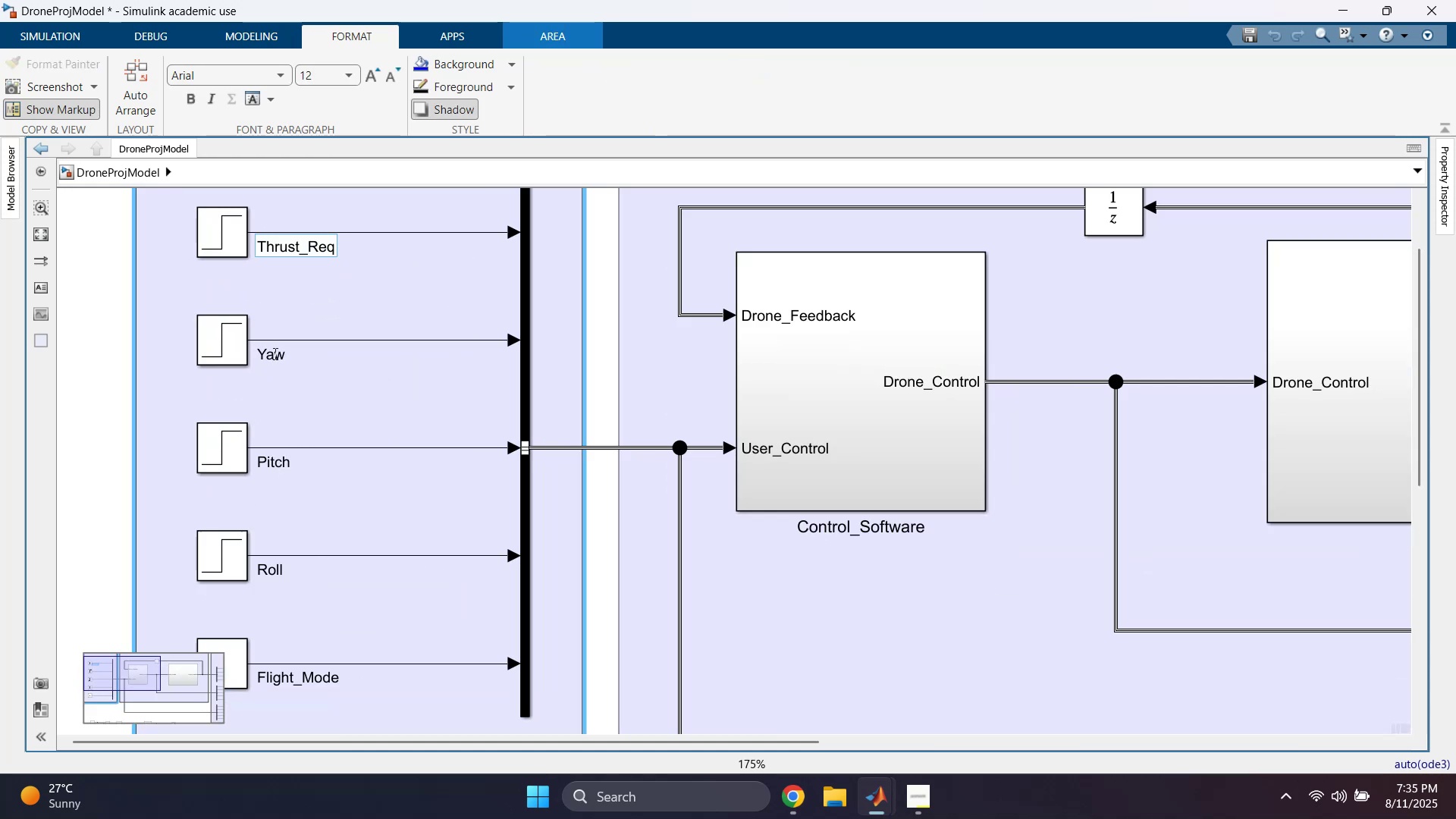 
left_click([274, 353])
 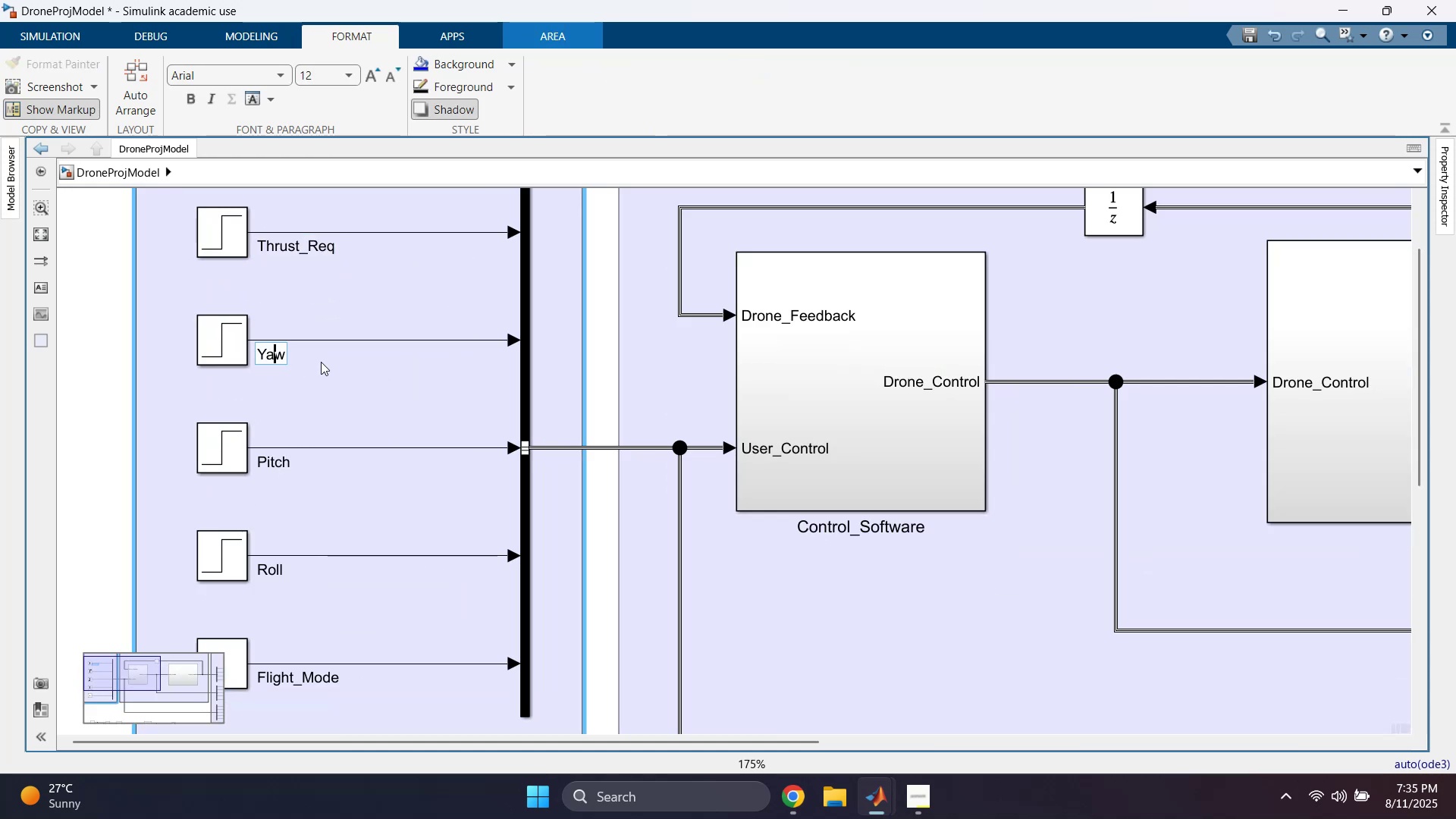 
key(ArrowRight)
 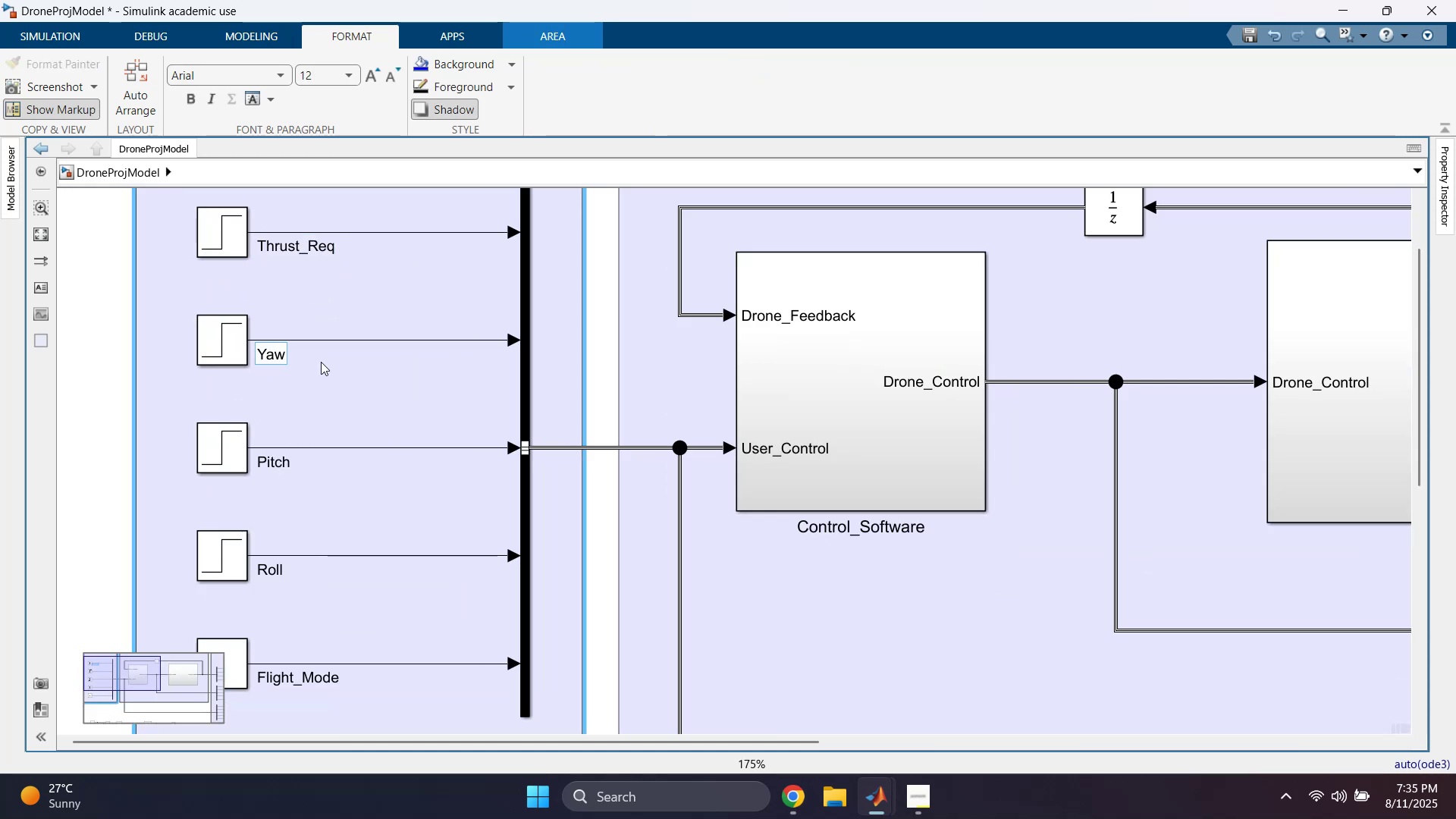 
key(ArrowRight)
 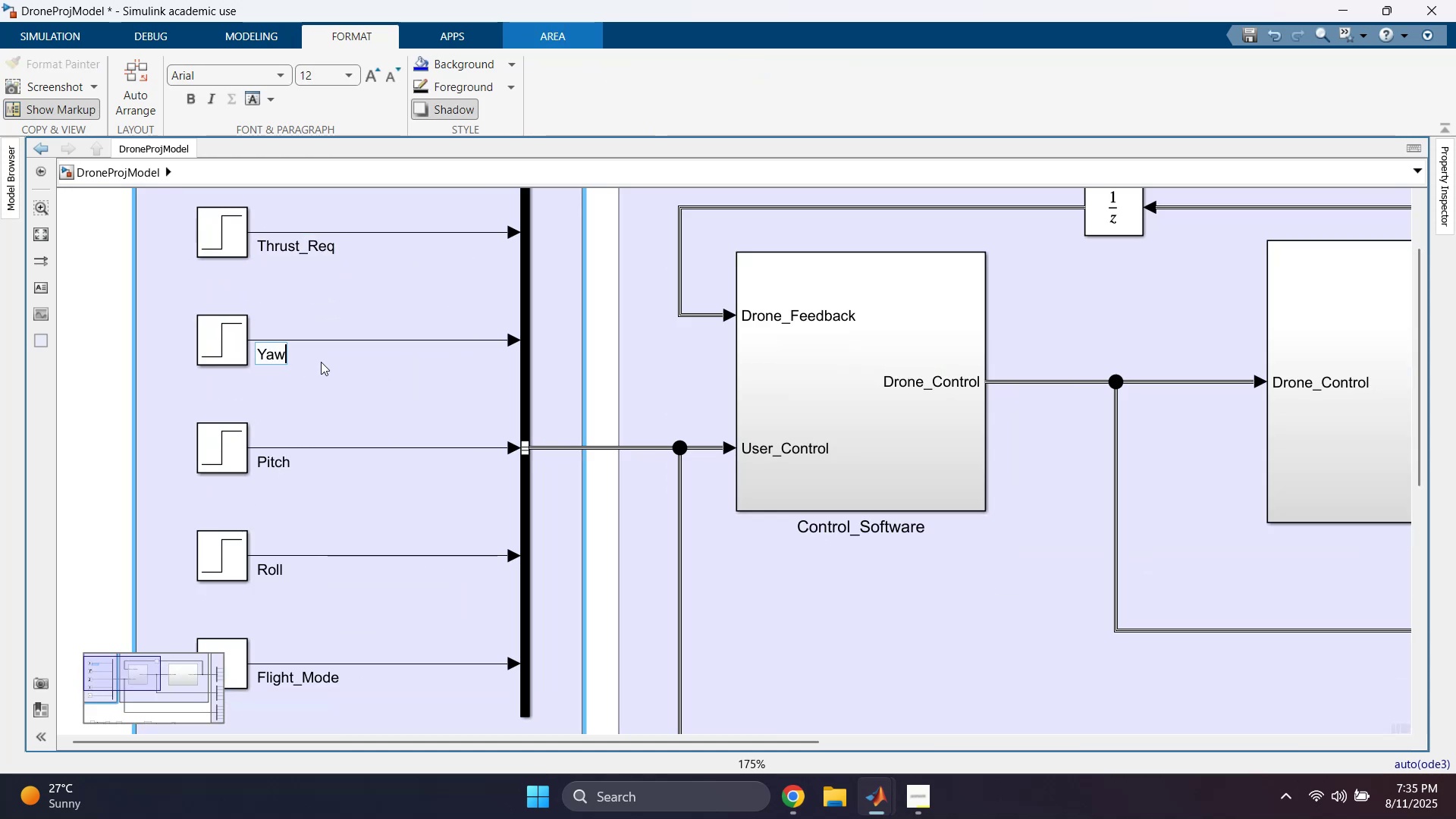 
type(_req)
key(Backspace)
key(Backspace)
key(Backspace)
type(Req)
 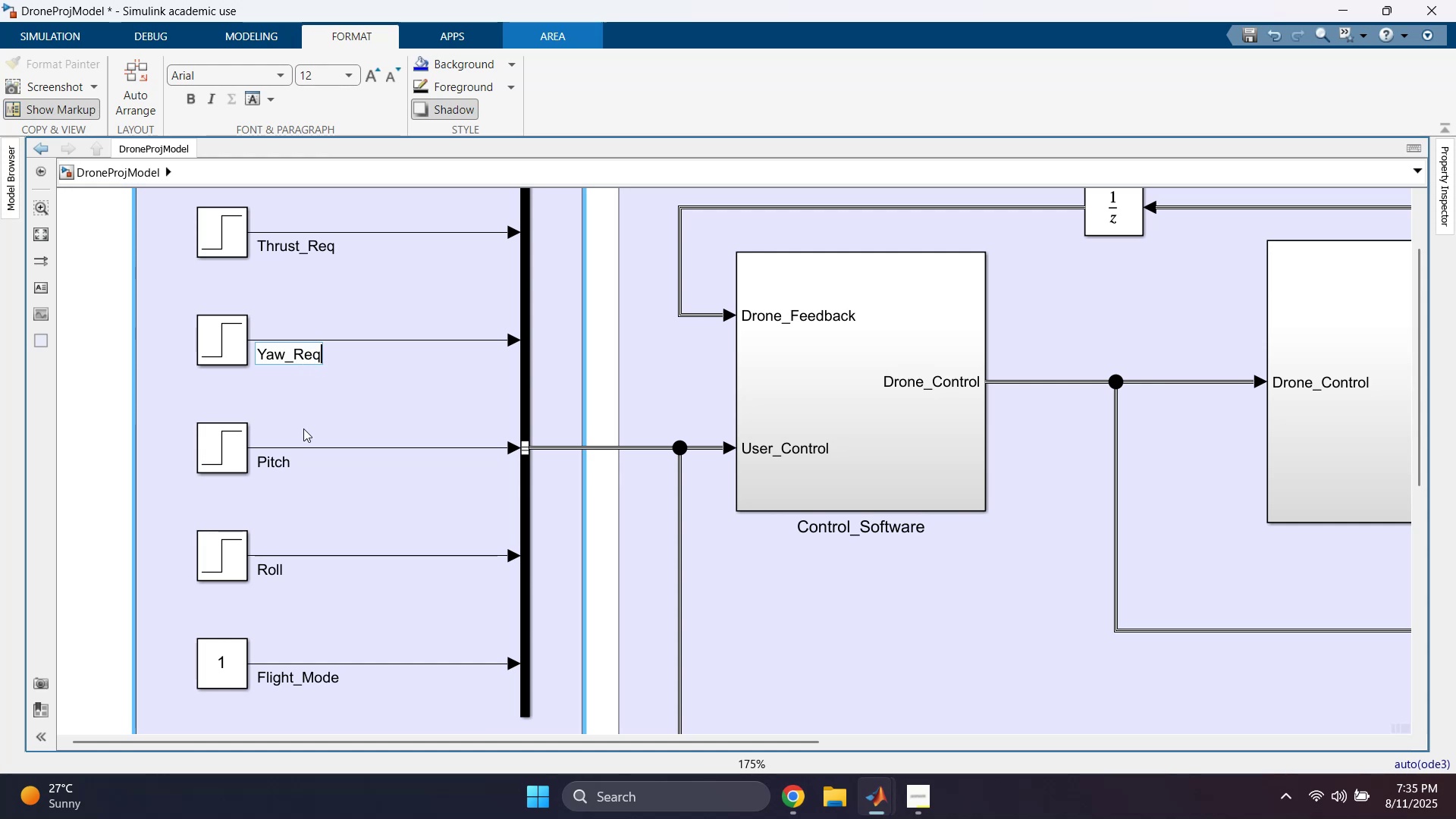 
double_click([289, 461])
 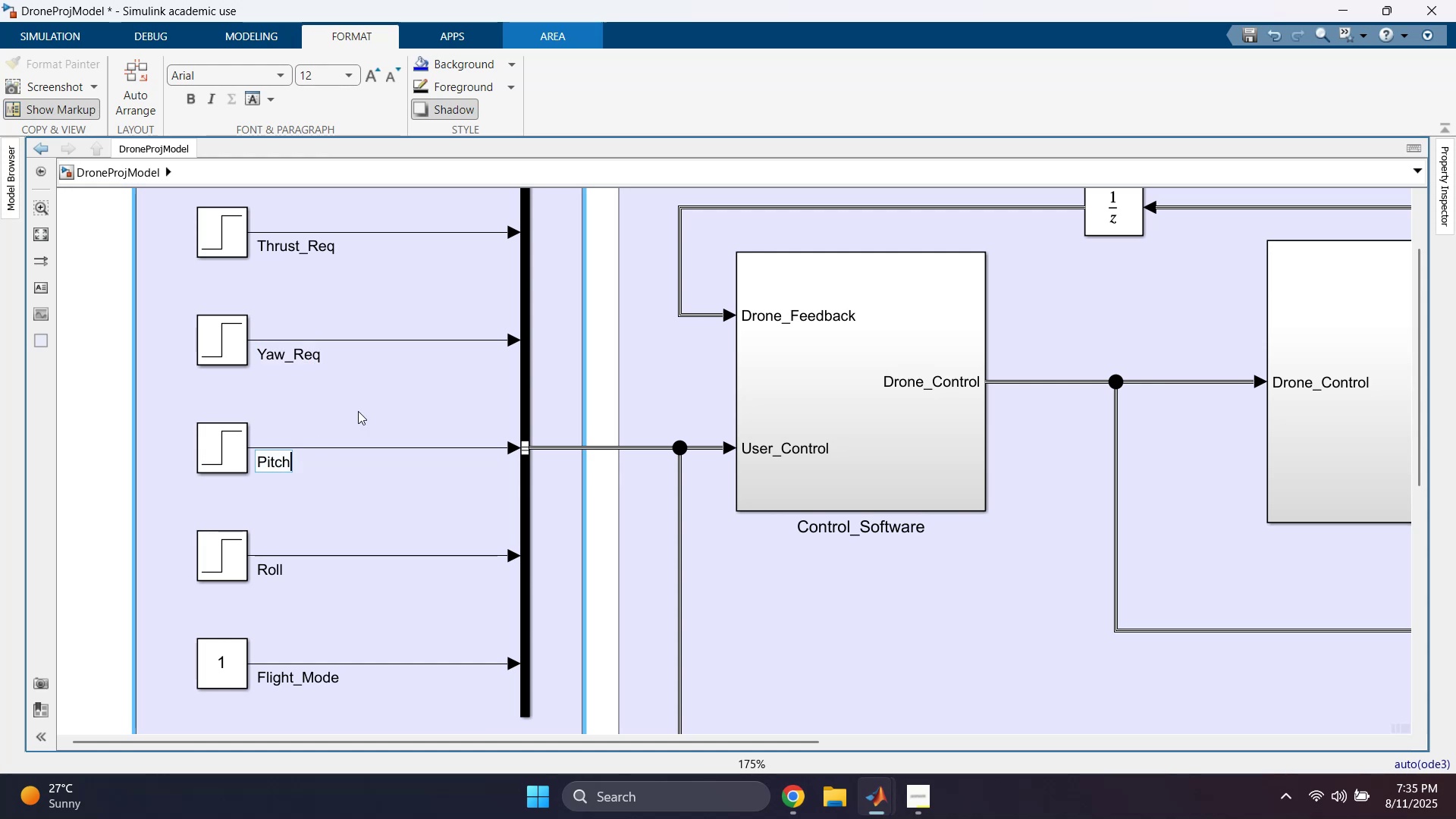 
type(_Req)
 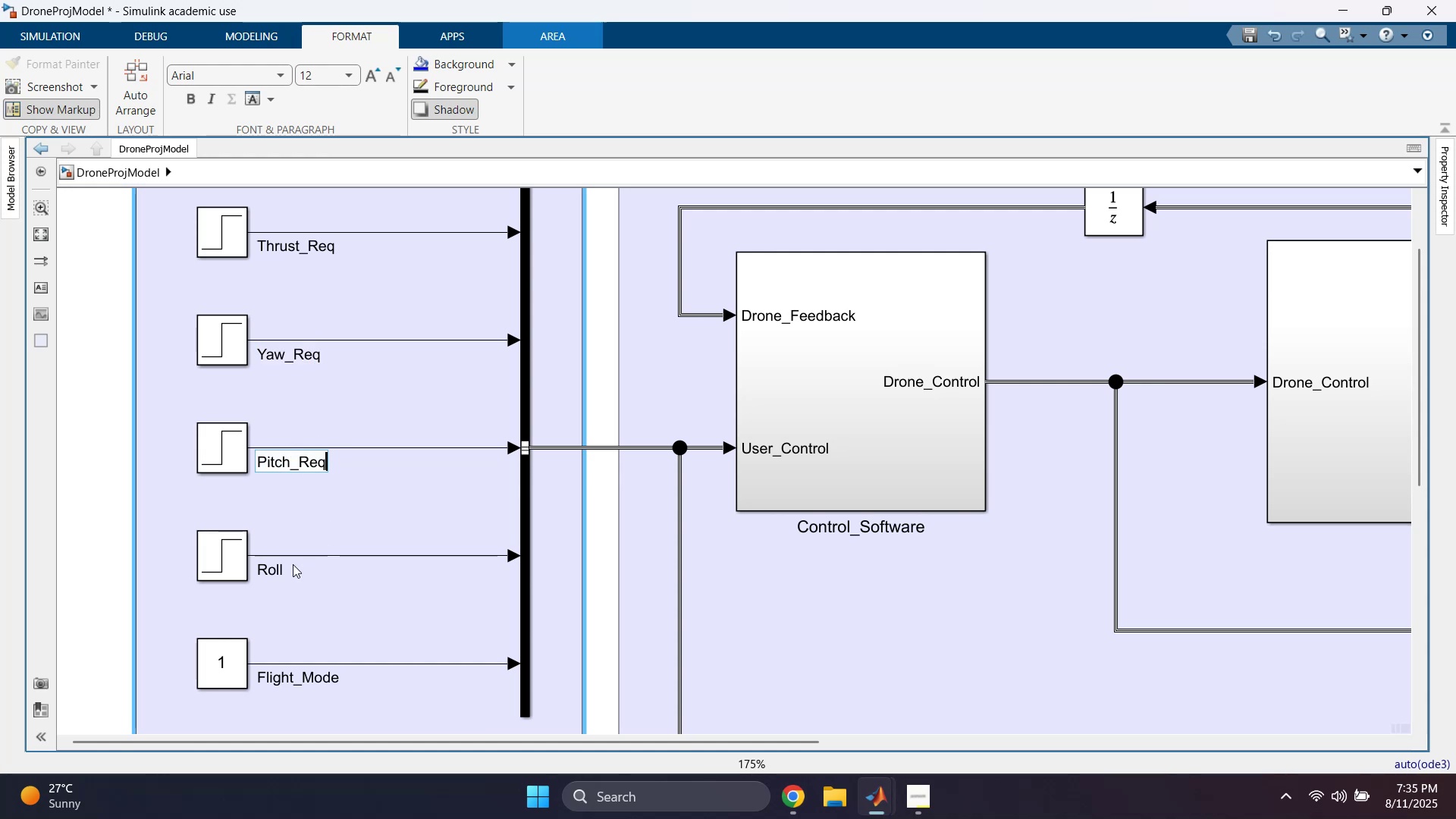 
left_click([268, 573])
 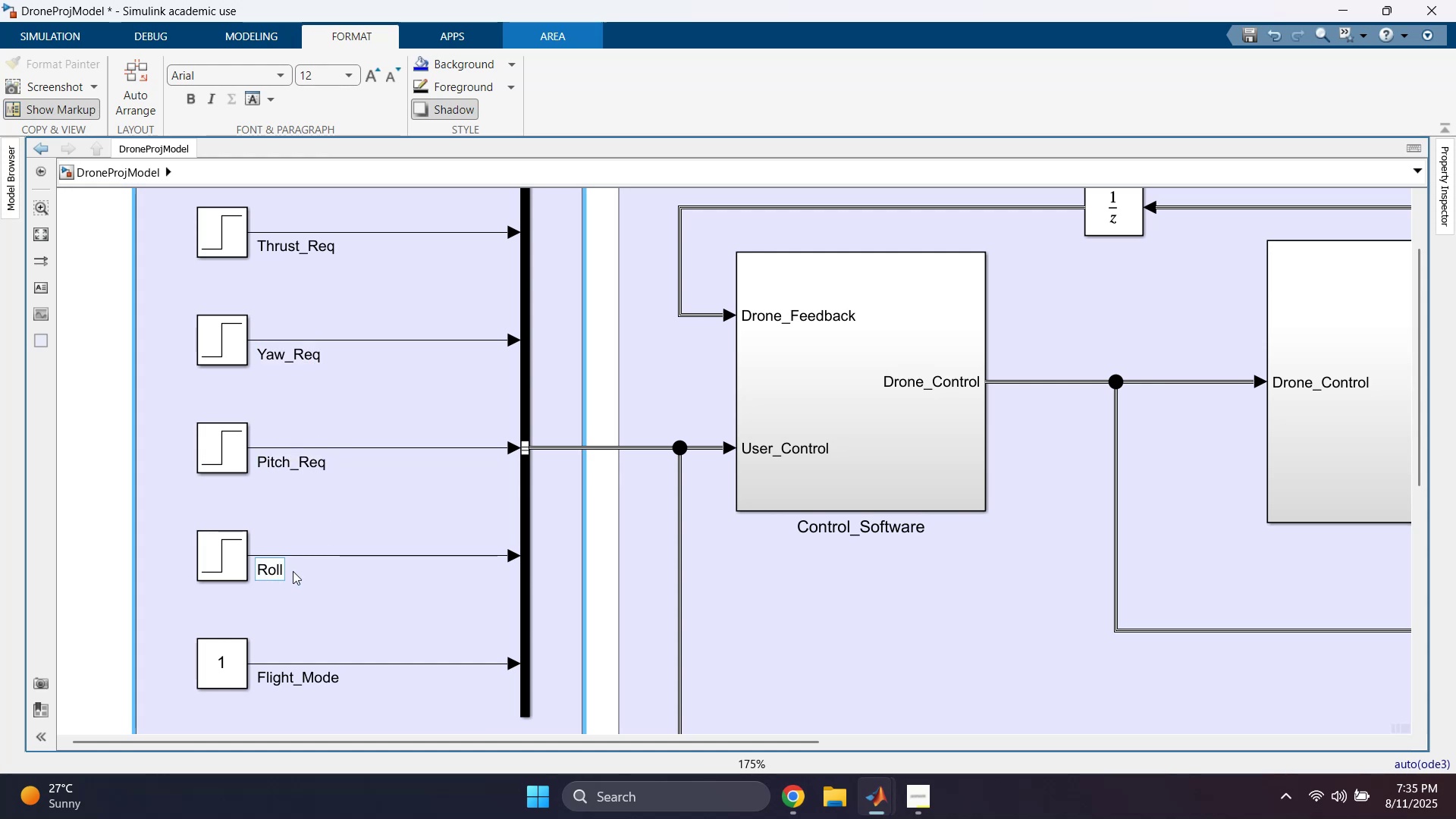 
key(ArrowRight)
 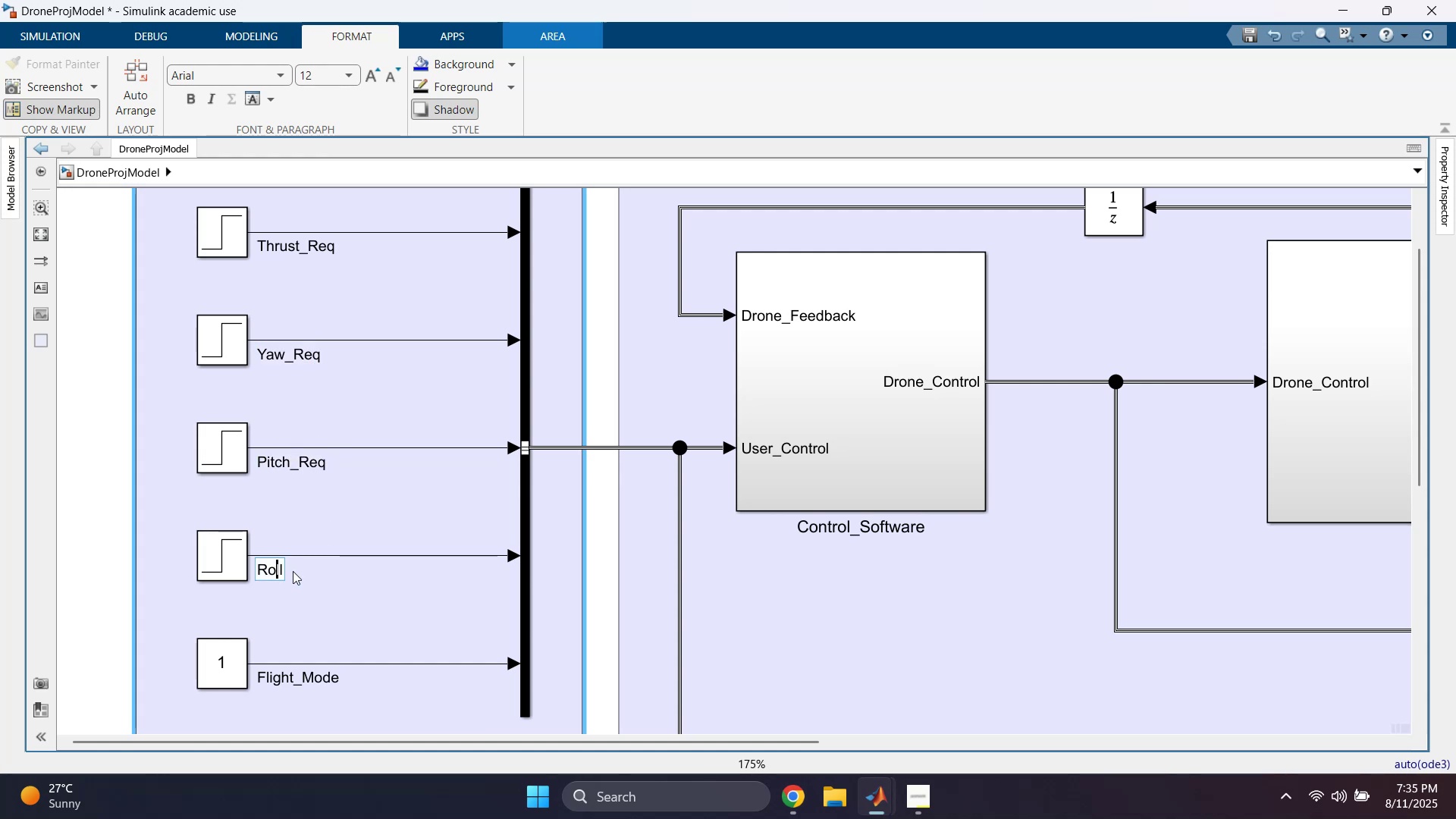 
key(ArrowRight)
 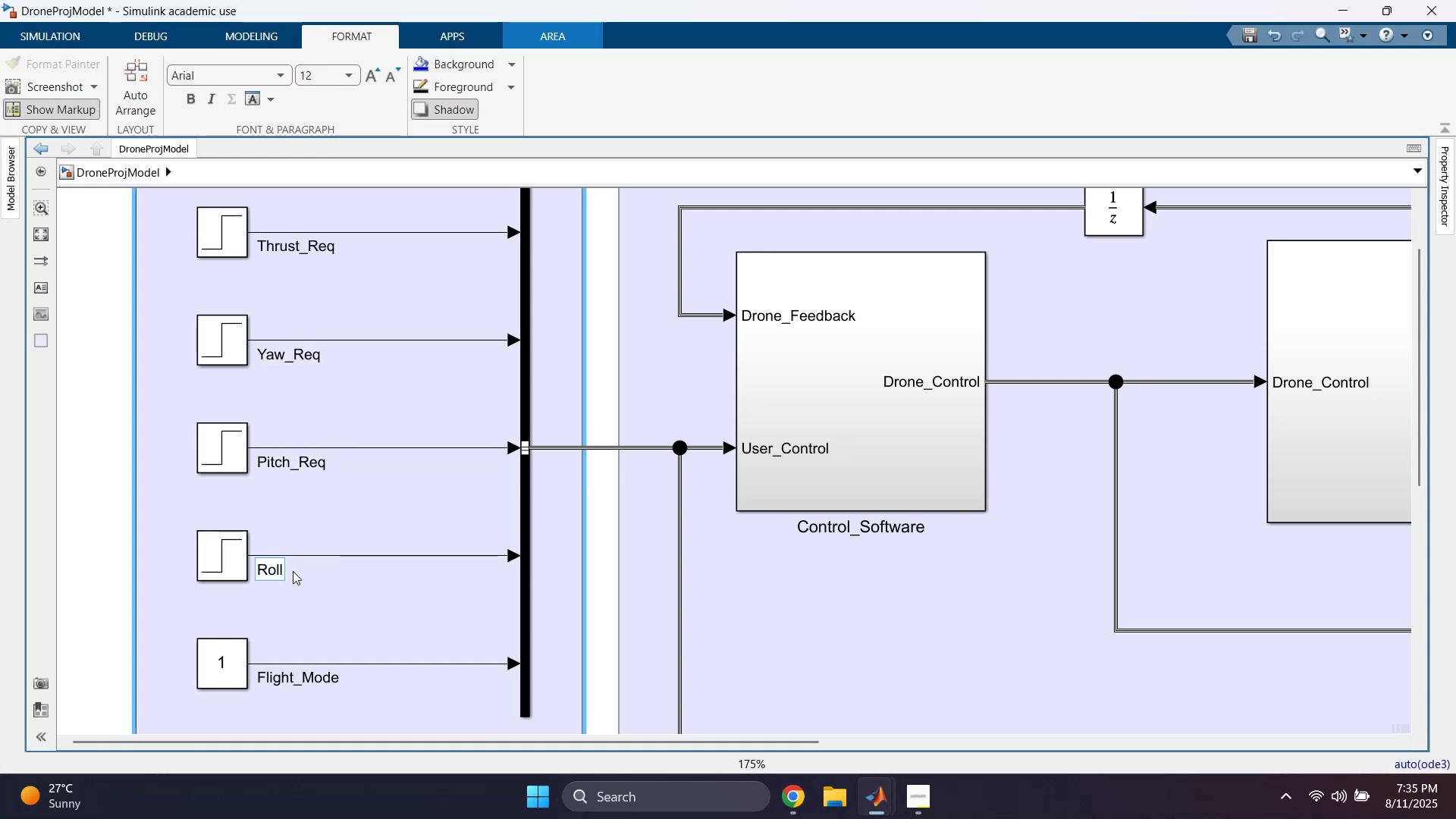 
key(ArrowRight)
 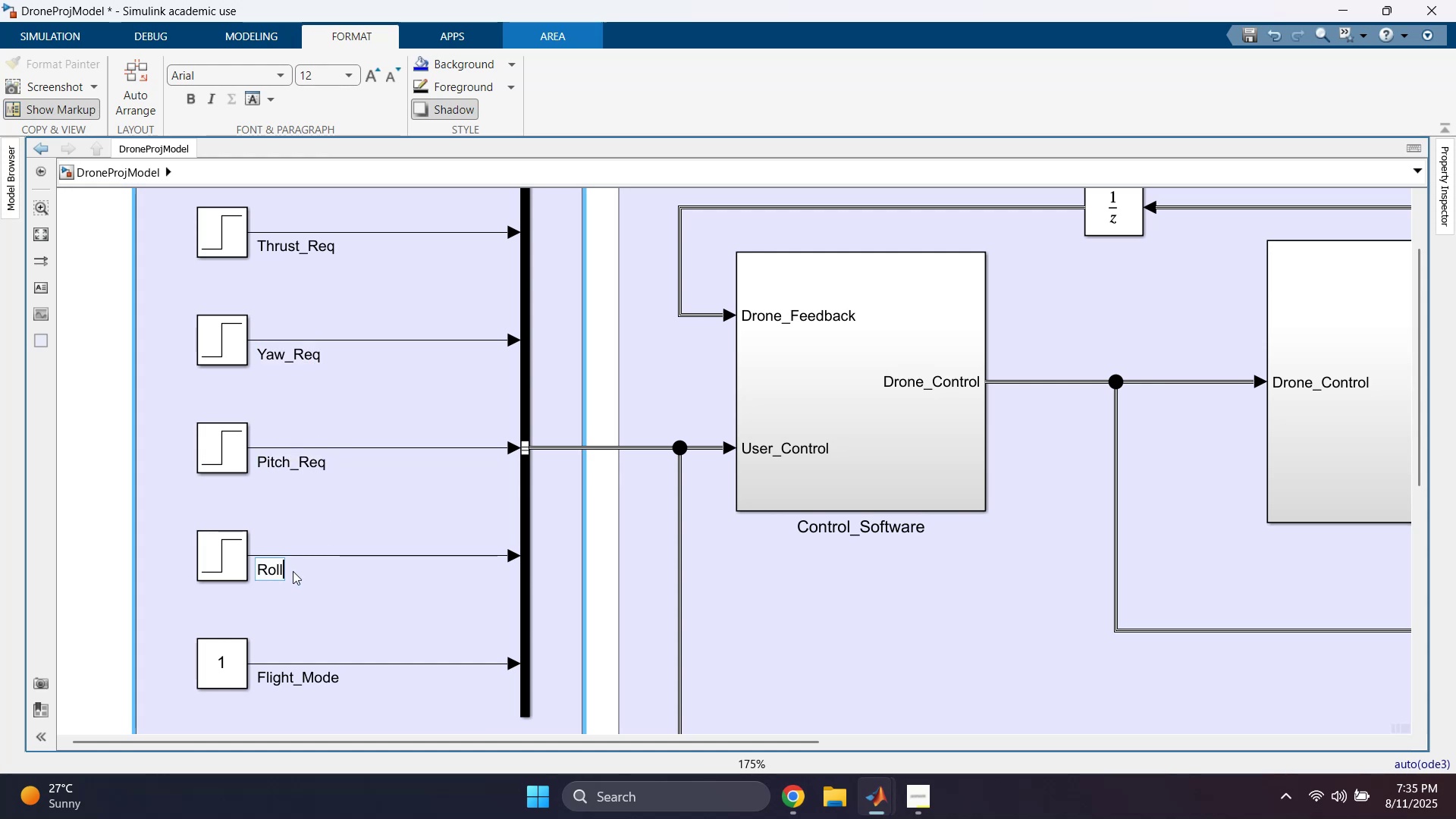 
type(_req)
key(Backspace)
key(Backspace)
key(Backspace)
type(Req)
 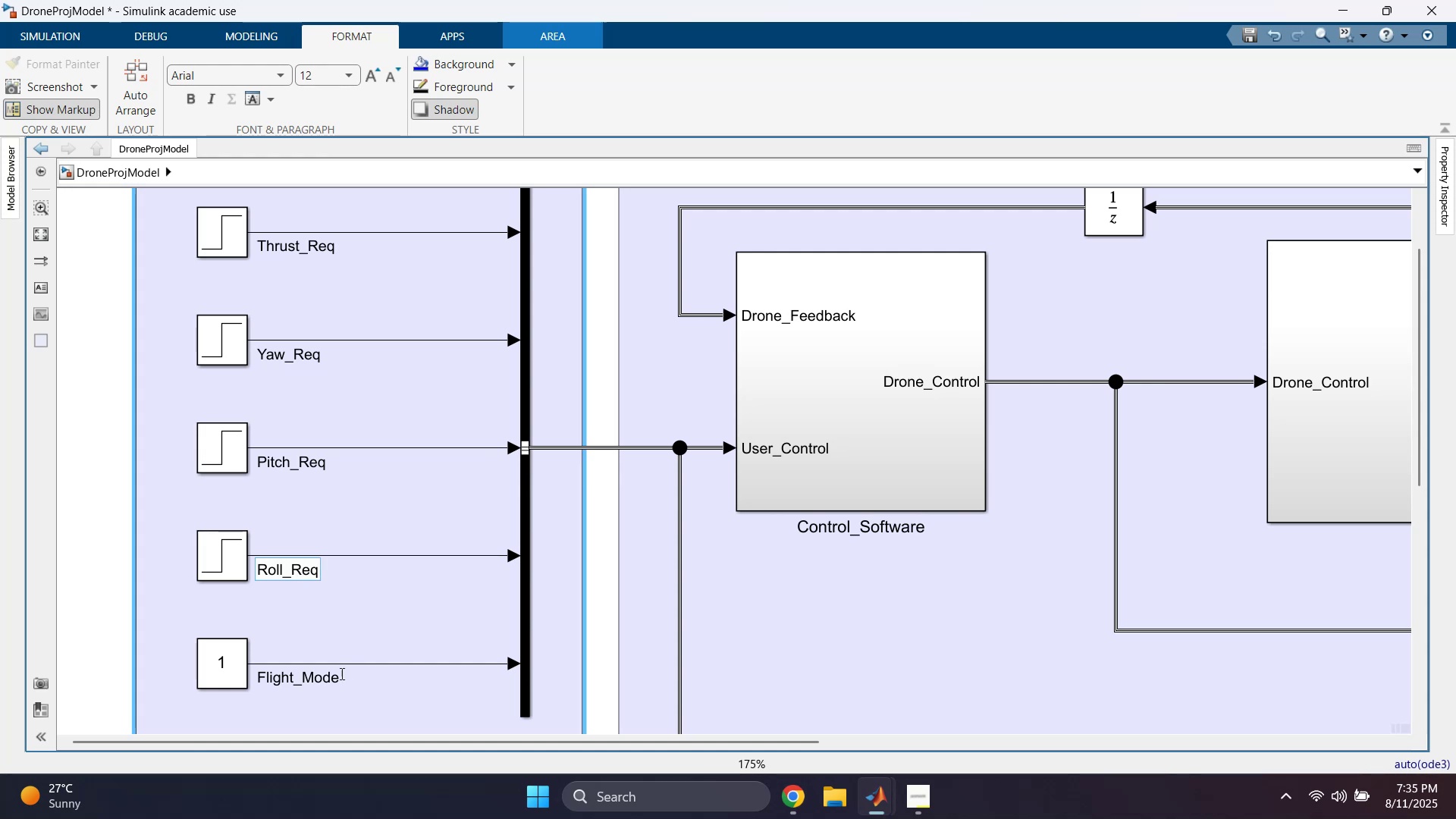 
left_click([336, 679])
 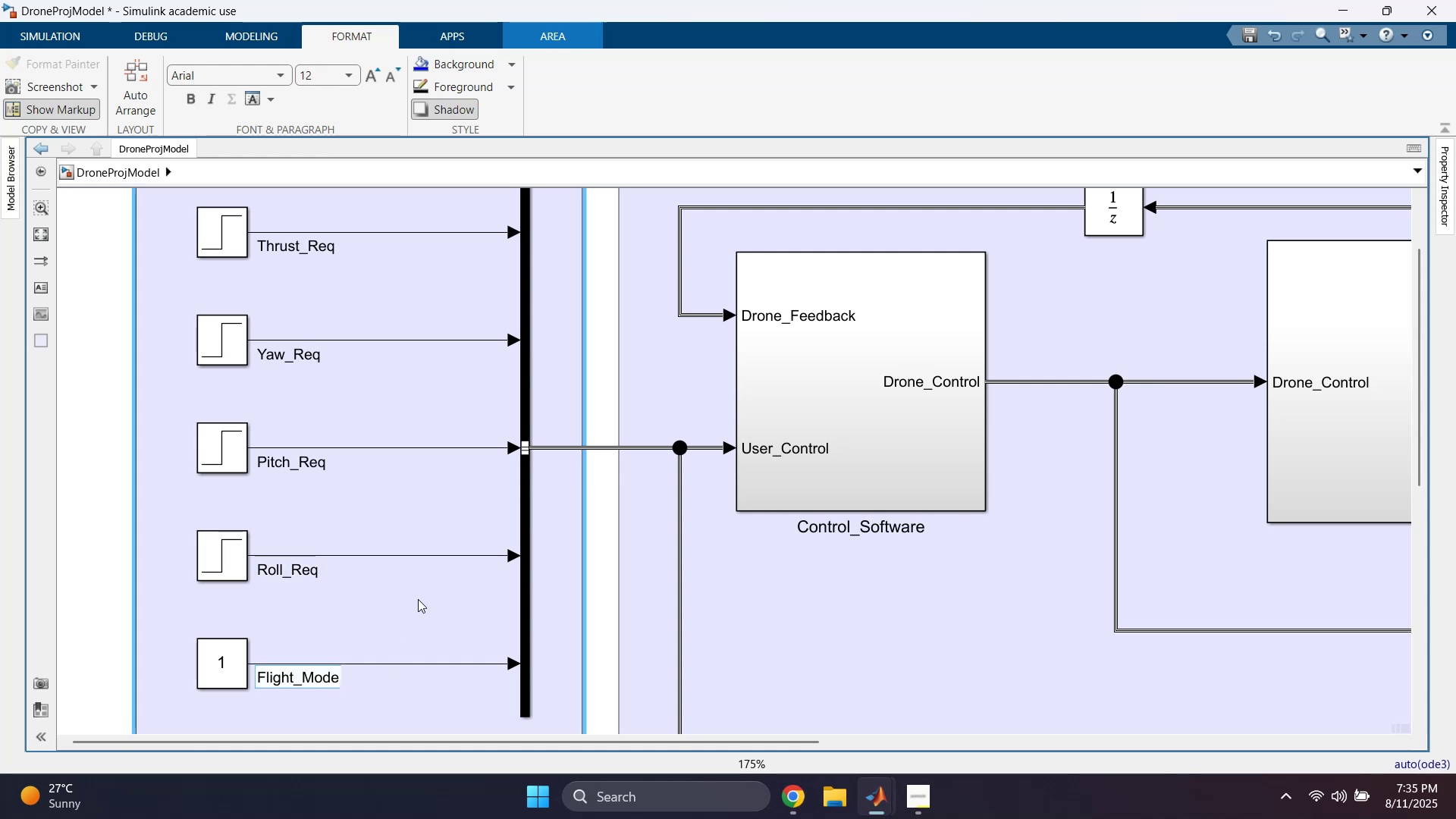 
left_click([417, 598])
 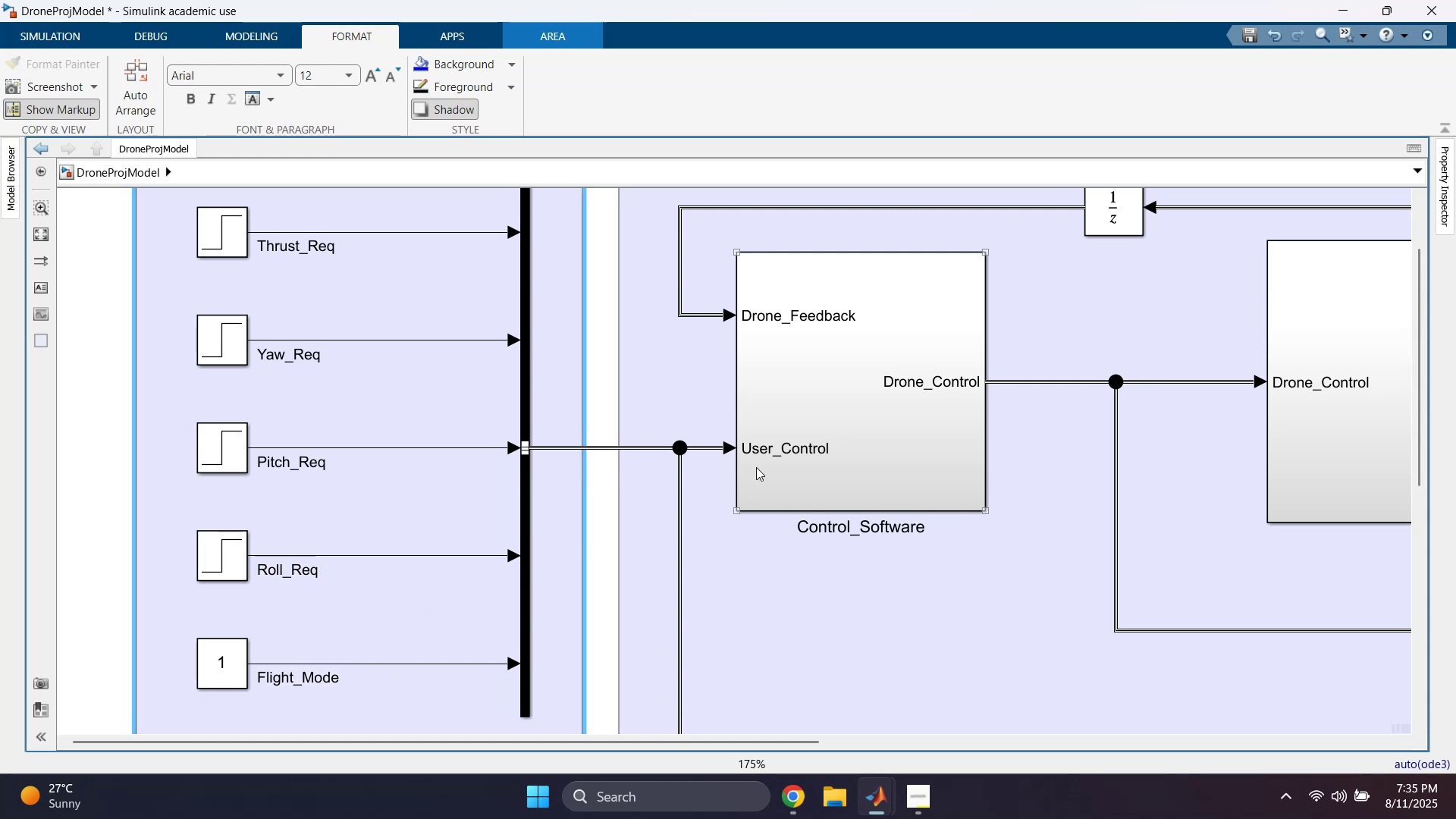 
double_click([827, 405])
 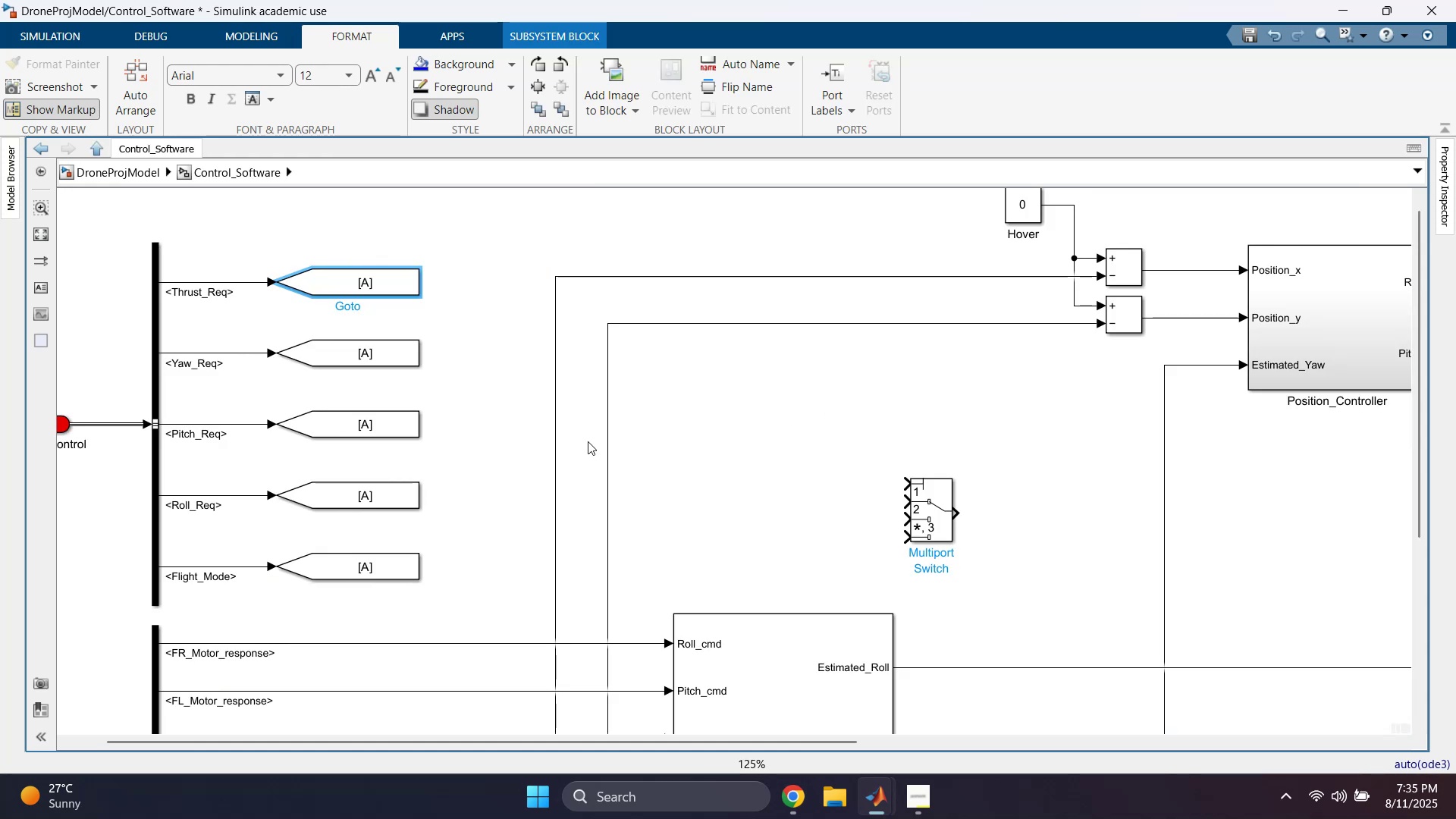 
left_click([476, 469])
 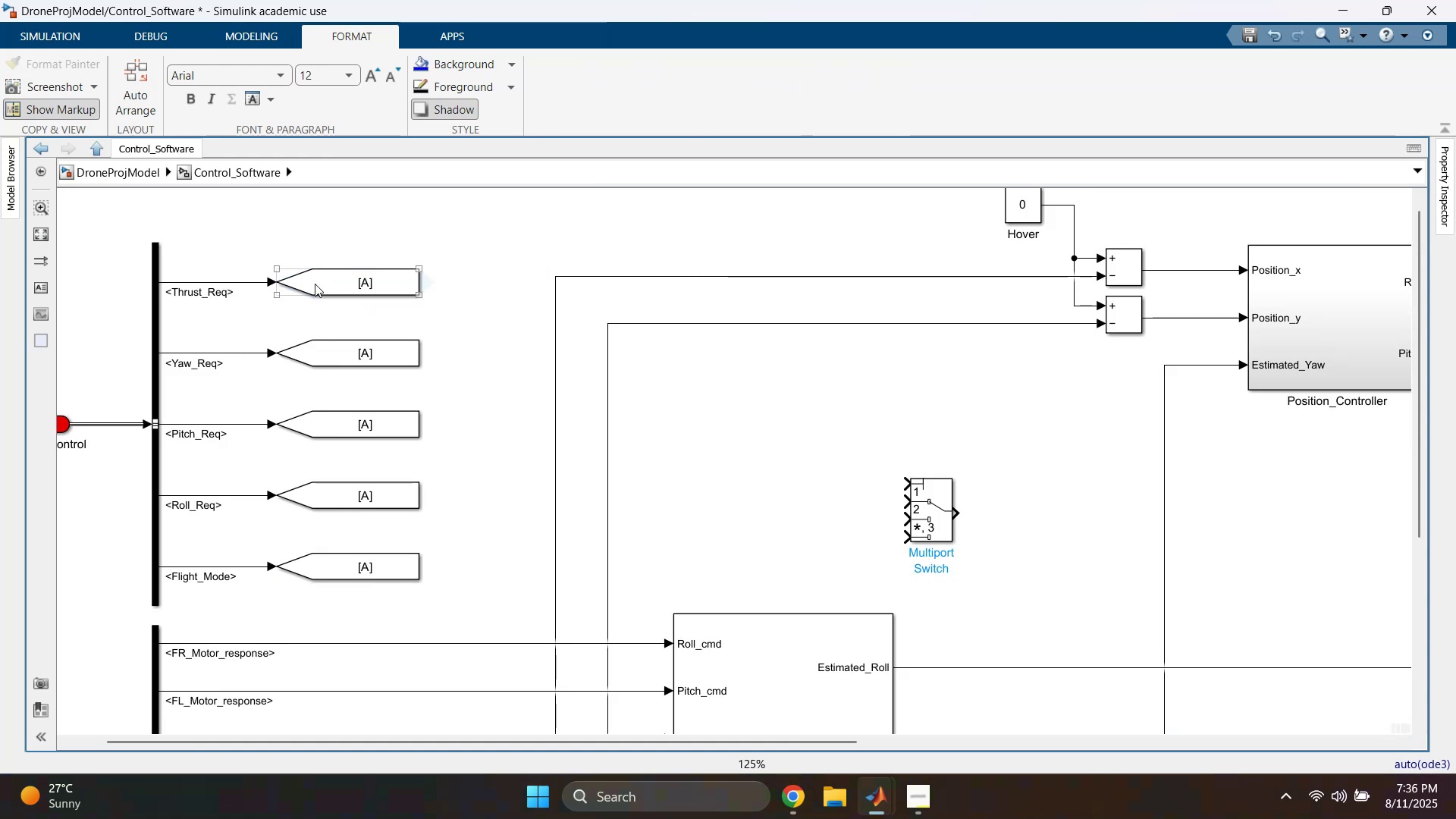 
left_click([198, 288])
 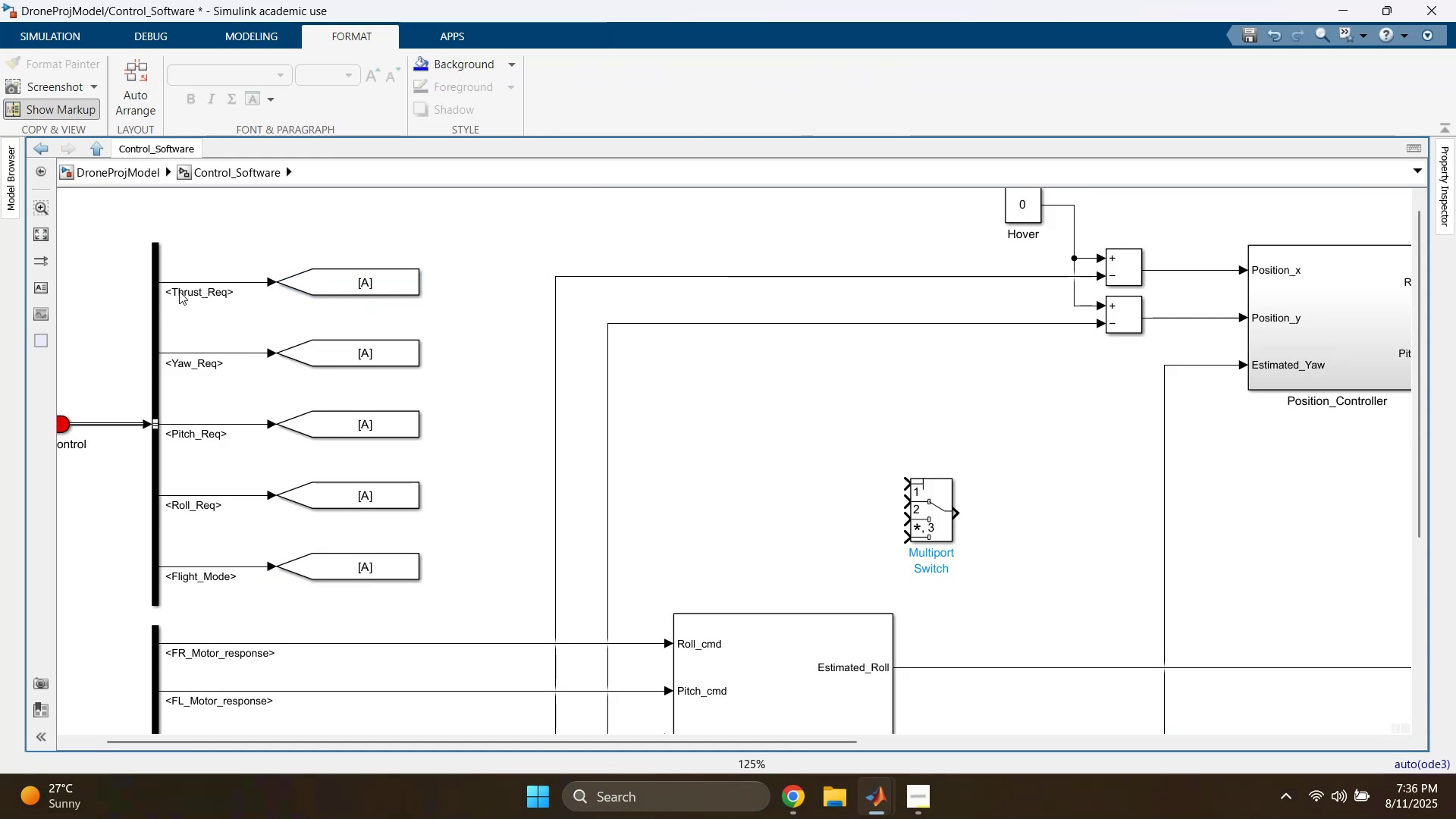 
double_click([179, 291])
 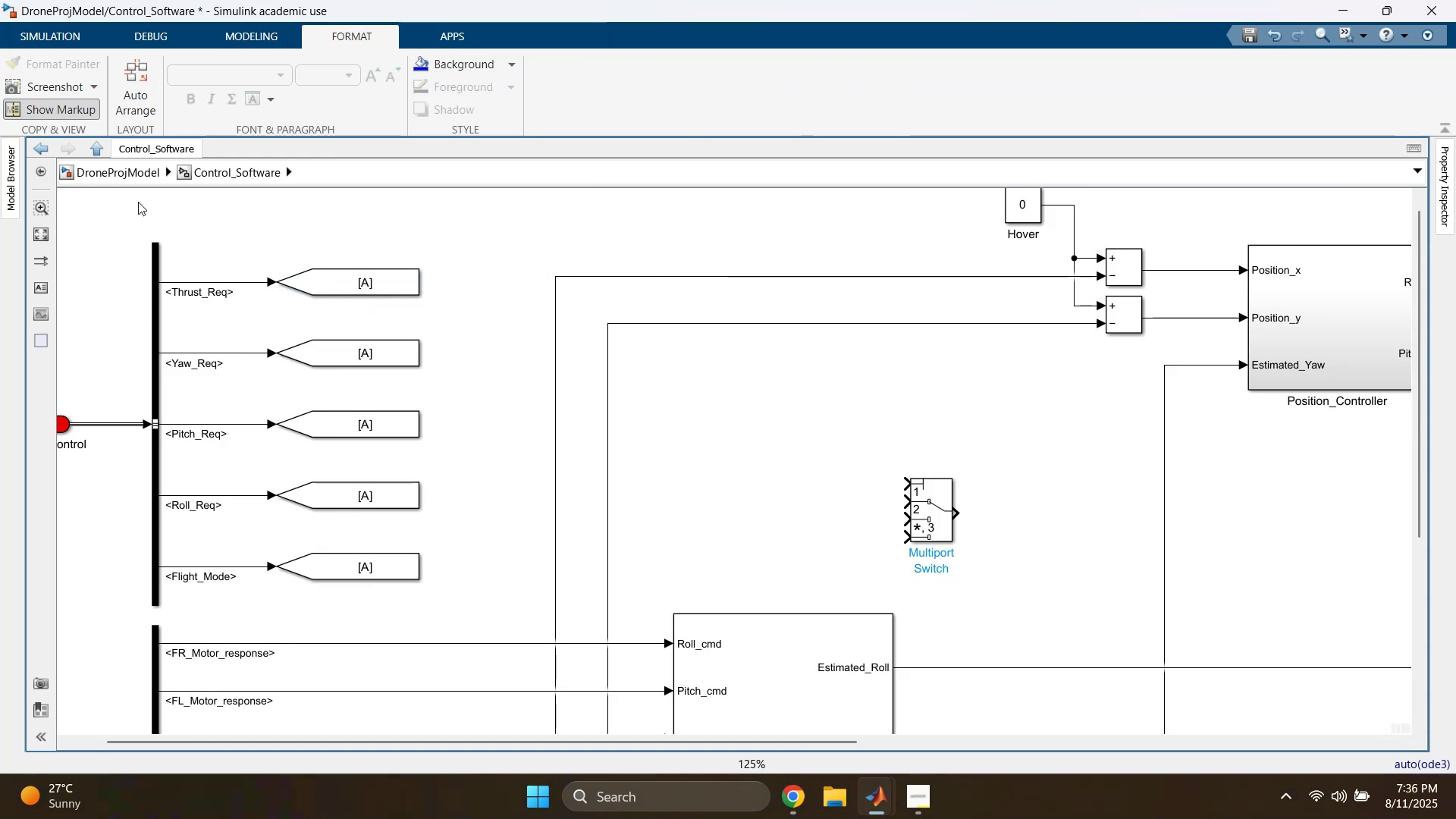 
left_click([128, 177])
 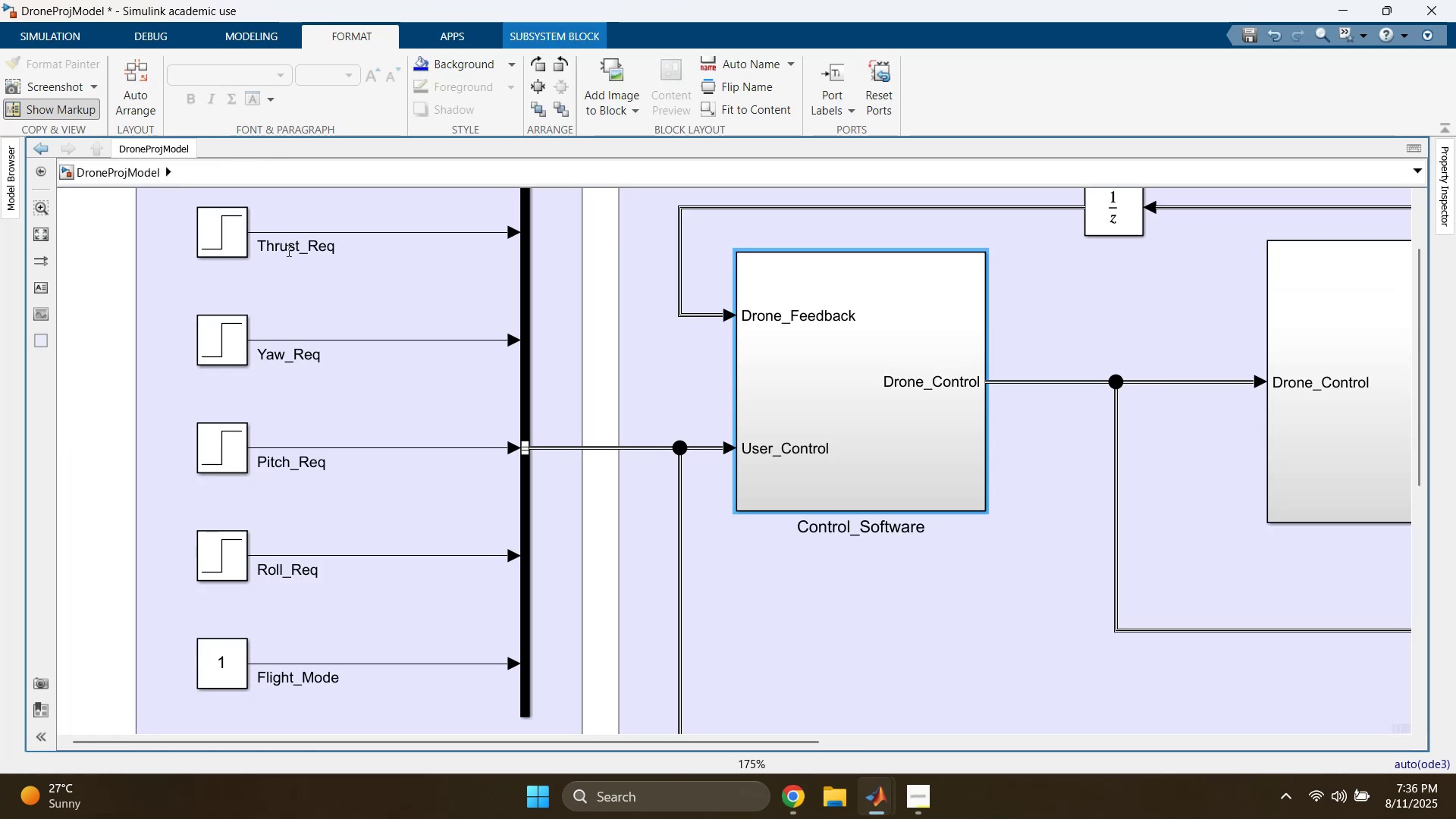 
double_click([287, 246])
 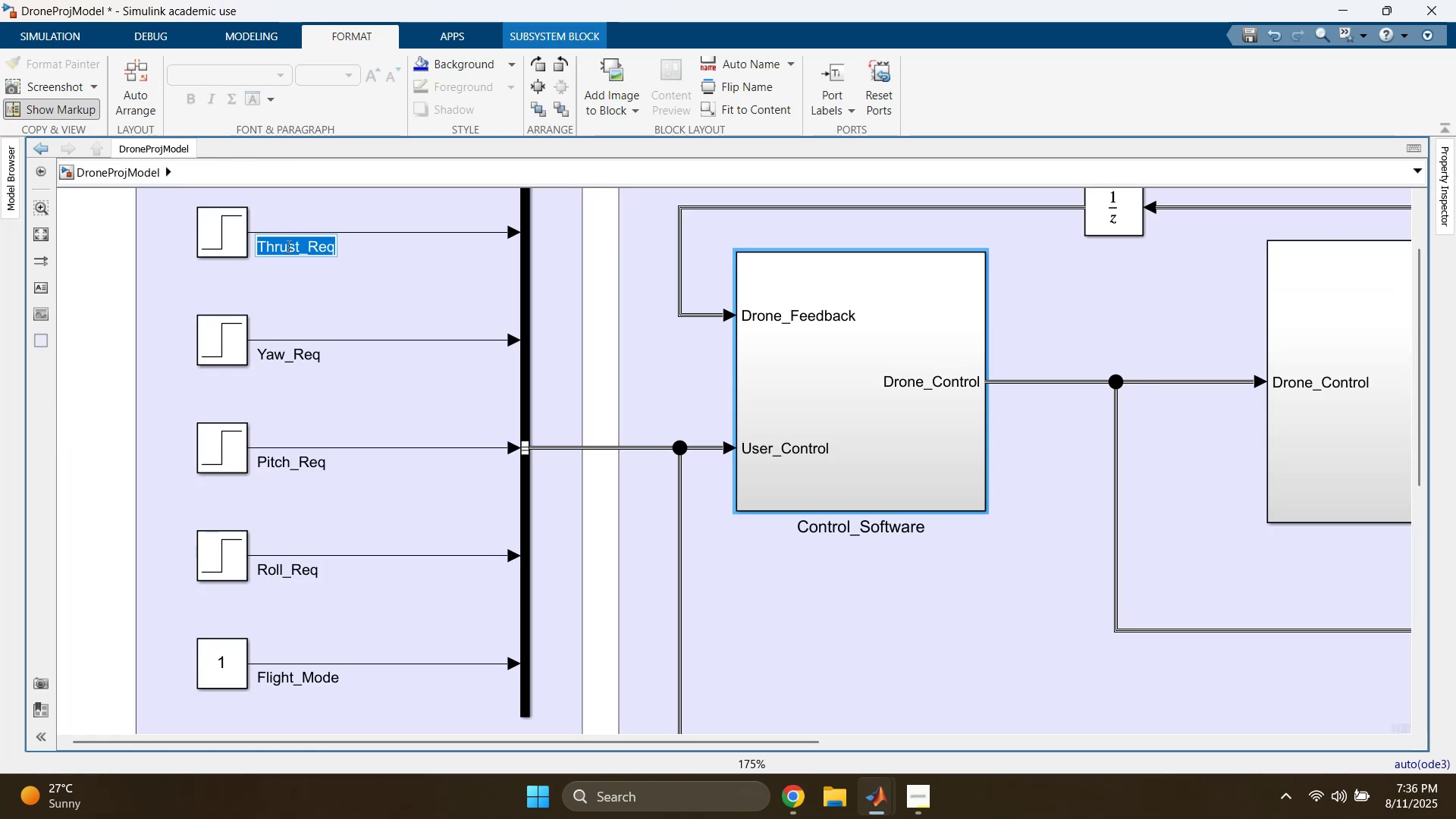 
key(Control+C)
 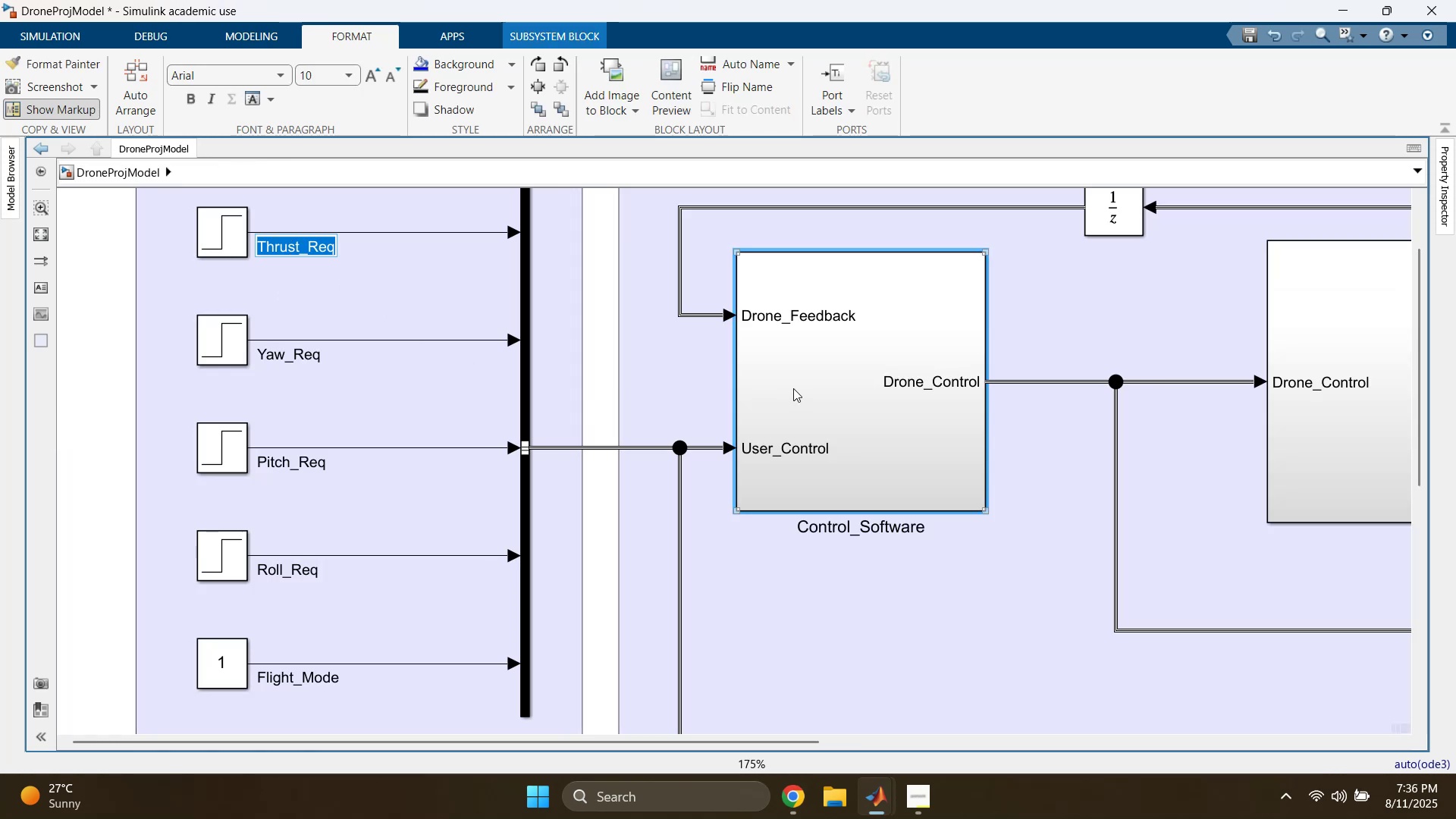 
double_click([793, 388])
 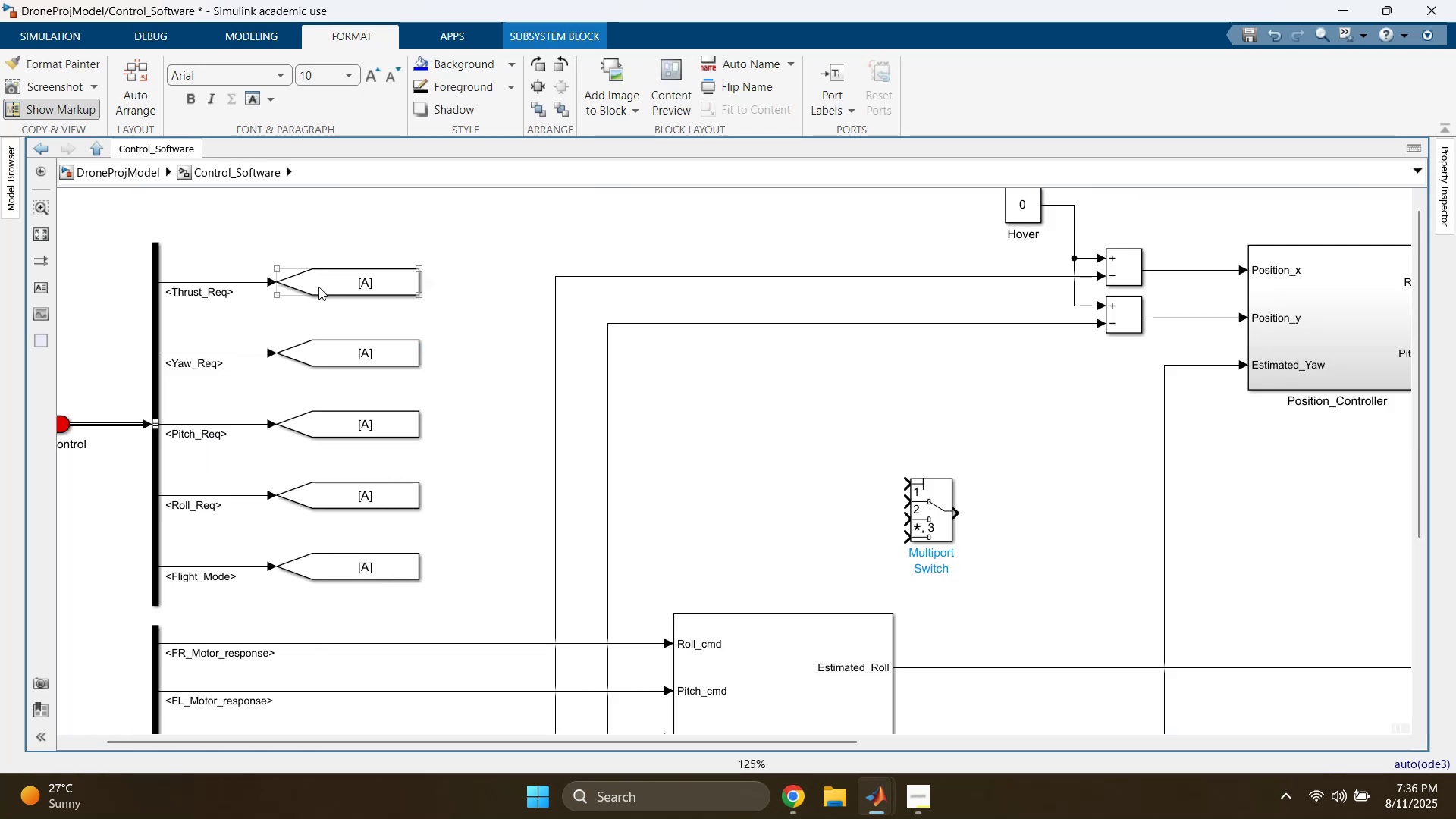 
double_click([318, 287])
 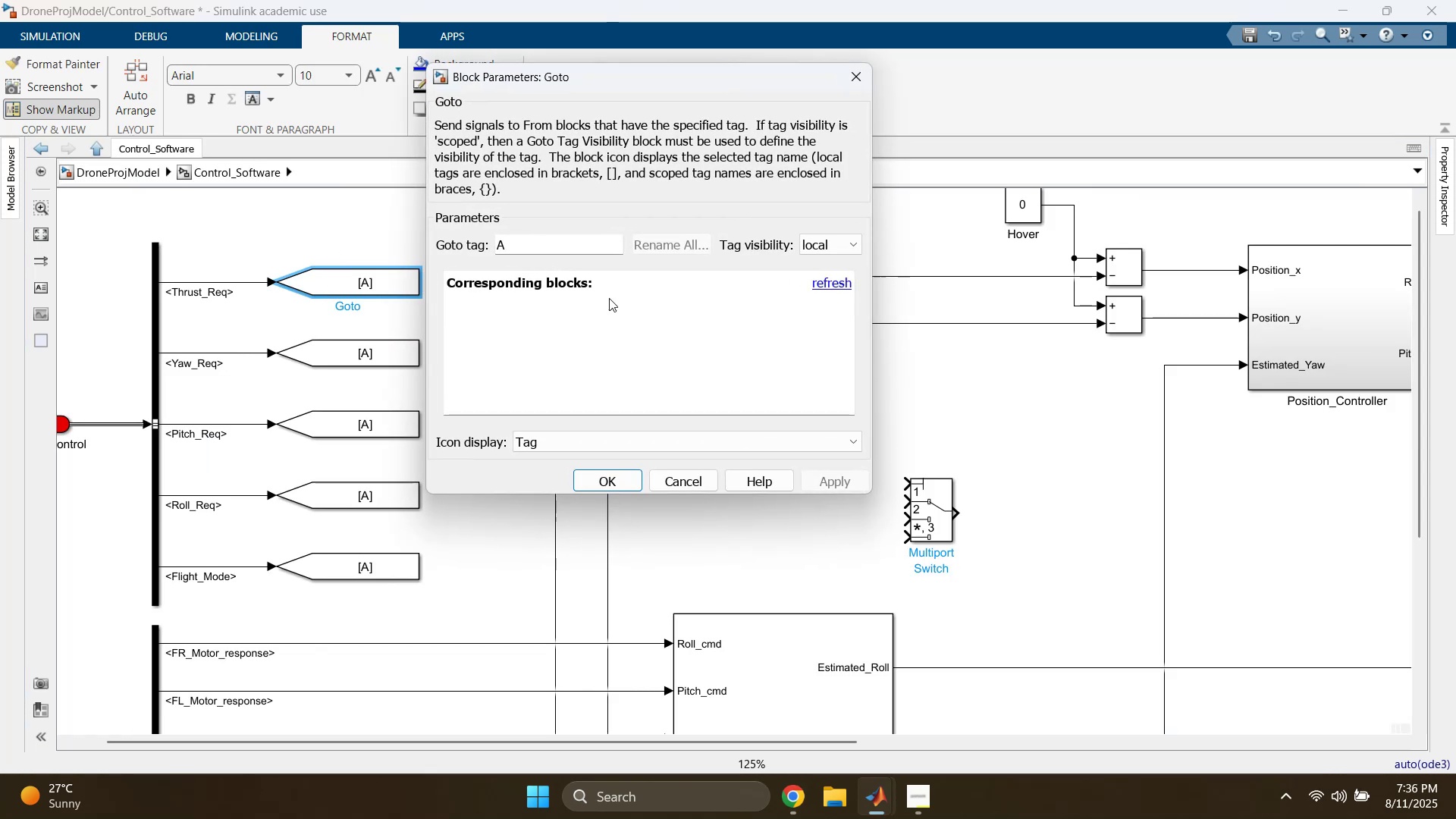 
left_click([564, 245])
 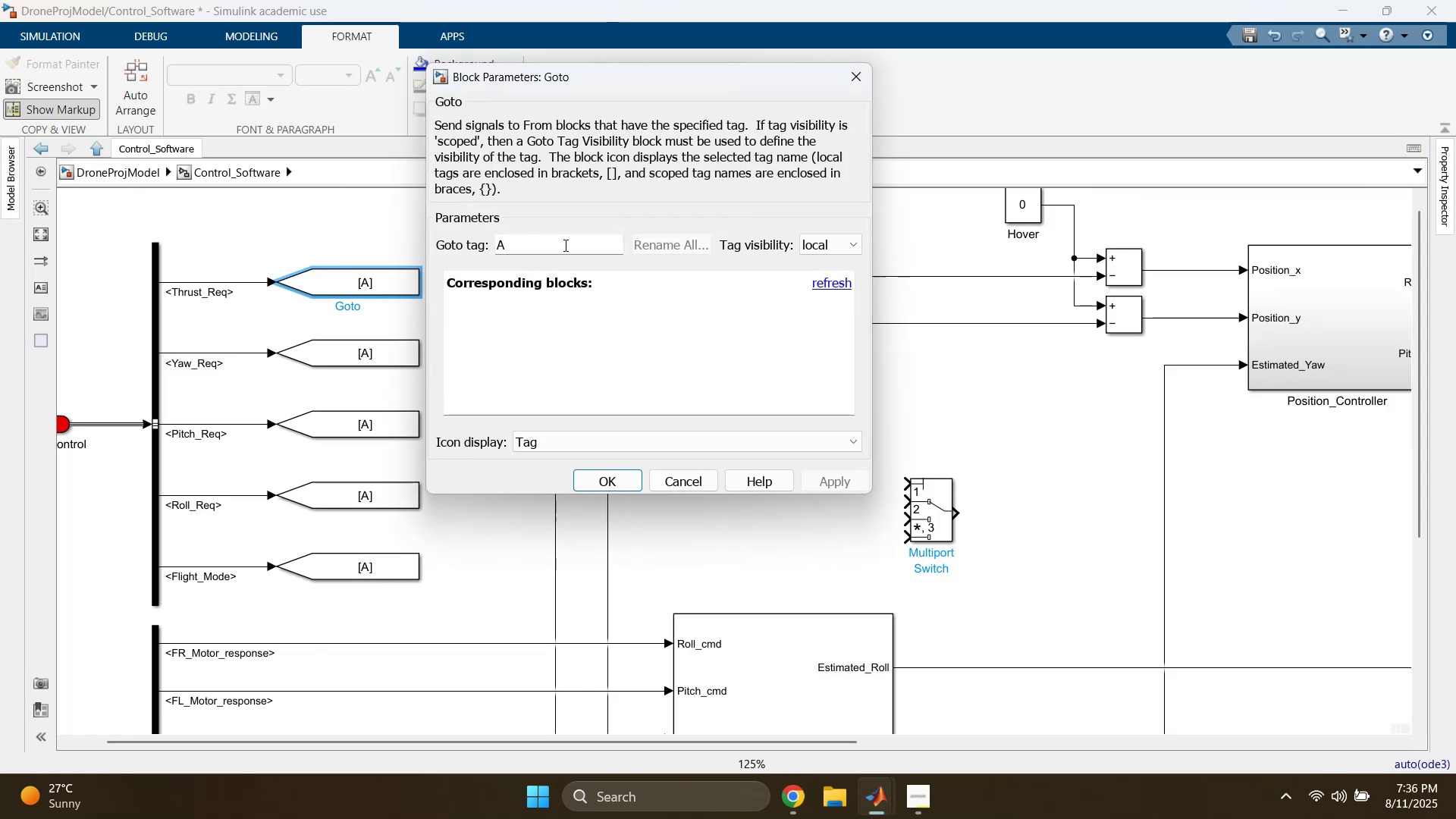 
key(Control+ControlLeft)
 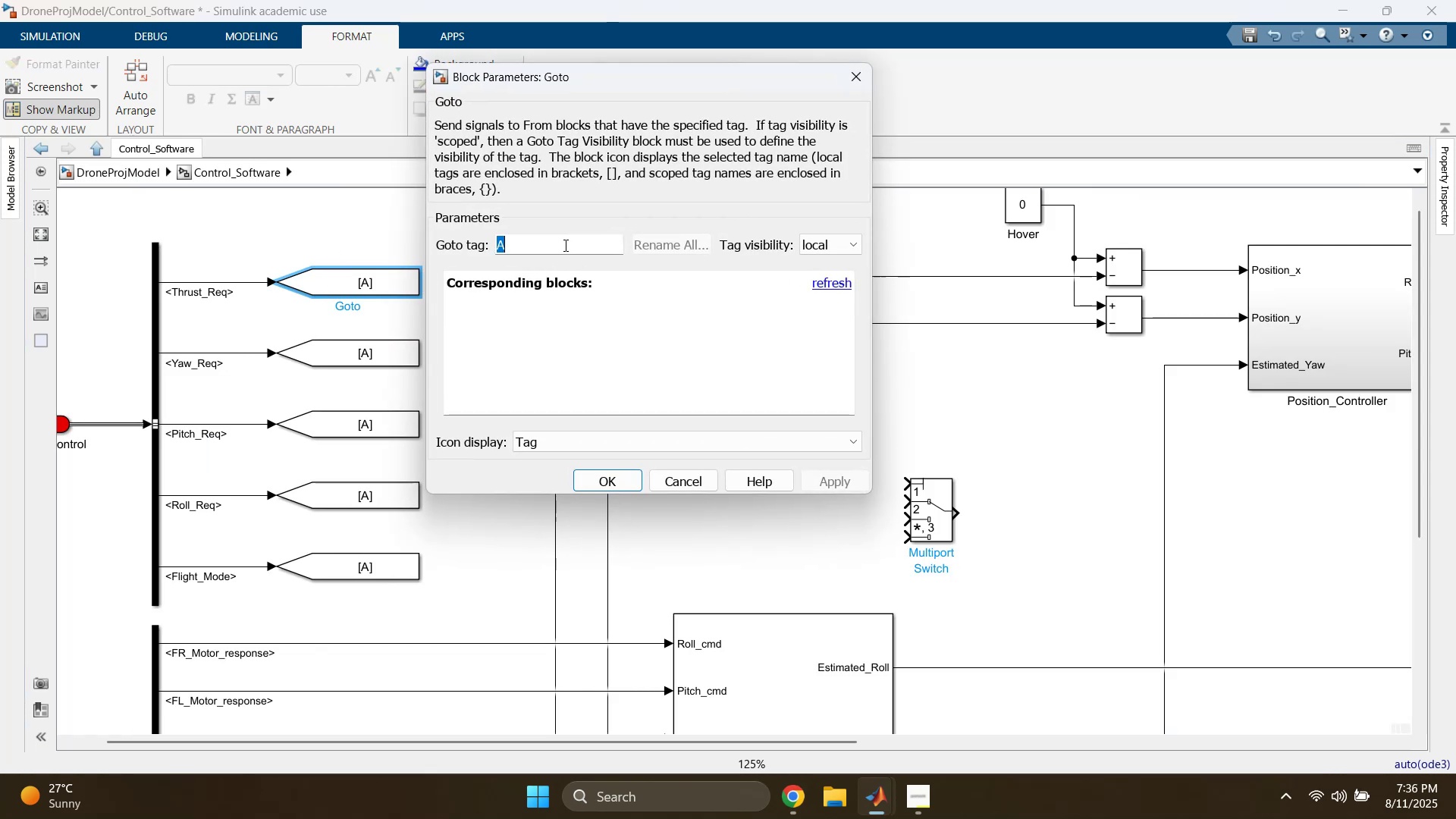 
key(Control+V)
 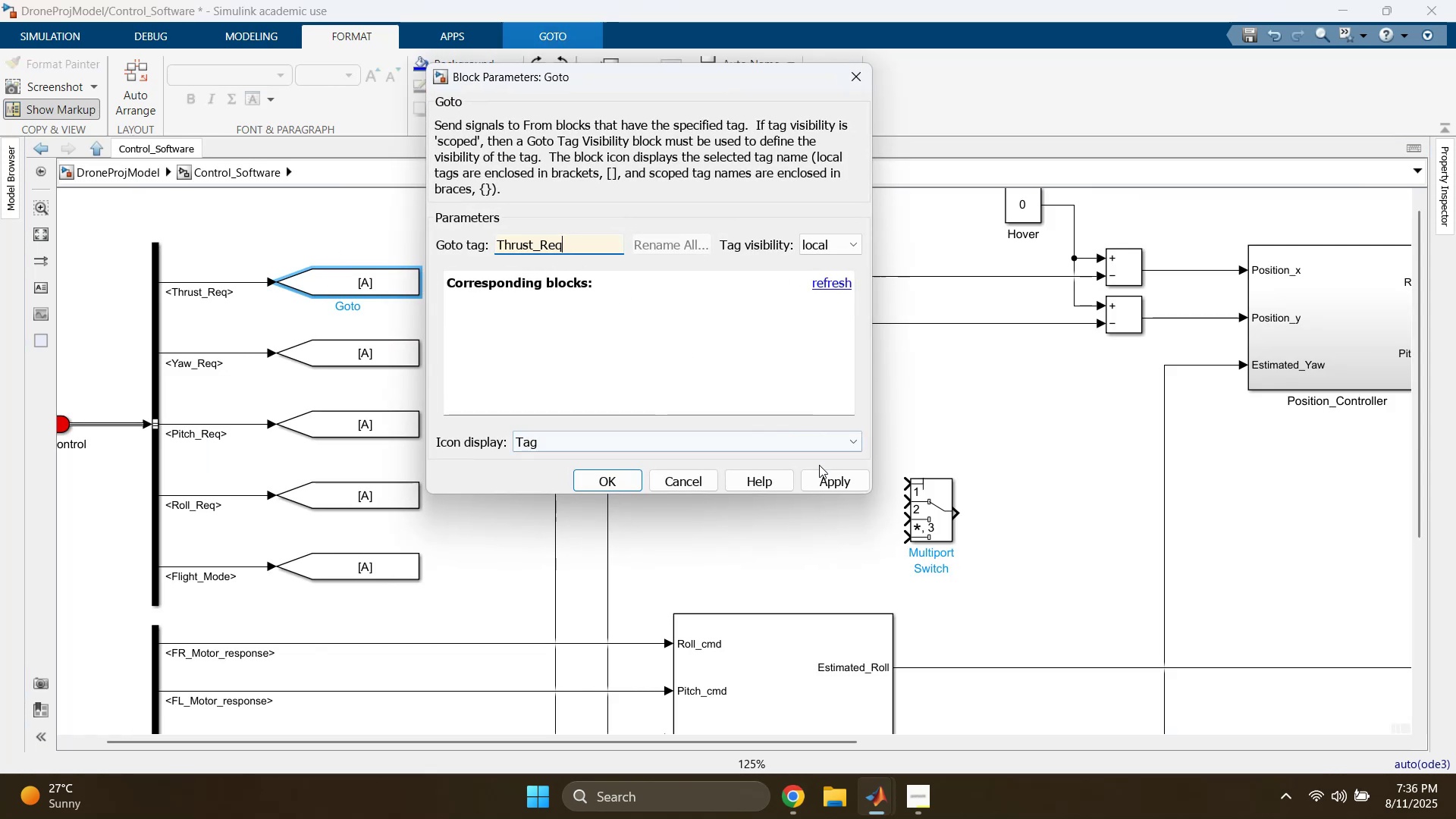 
left_click([824, 476])
 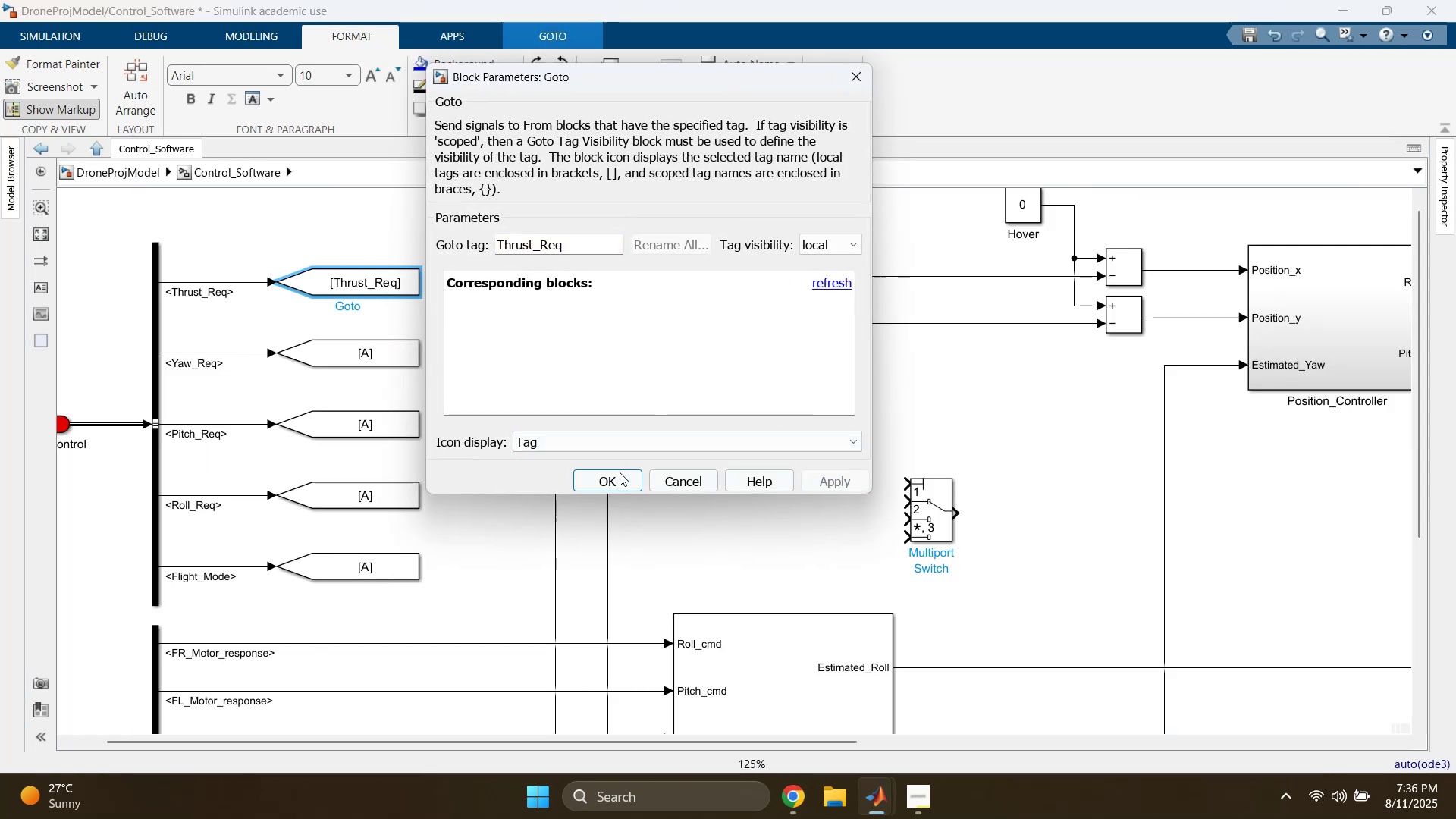 
left_click([590, 472])
 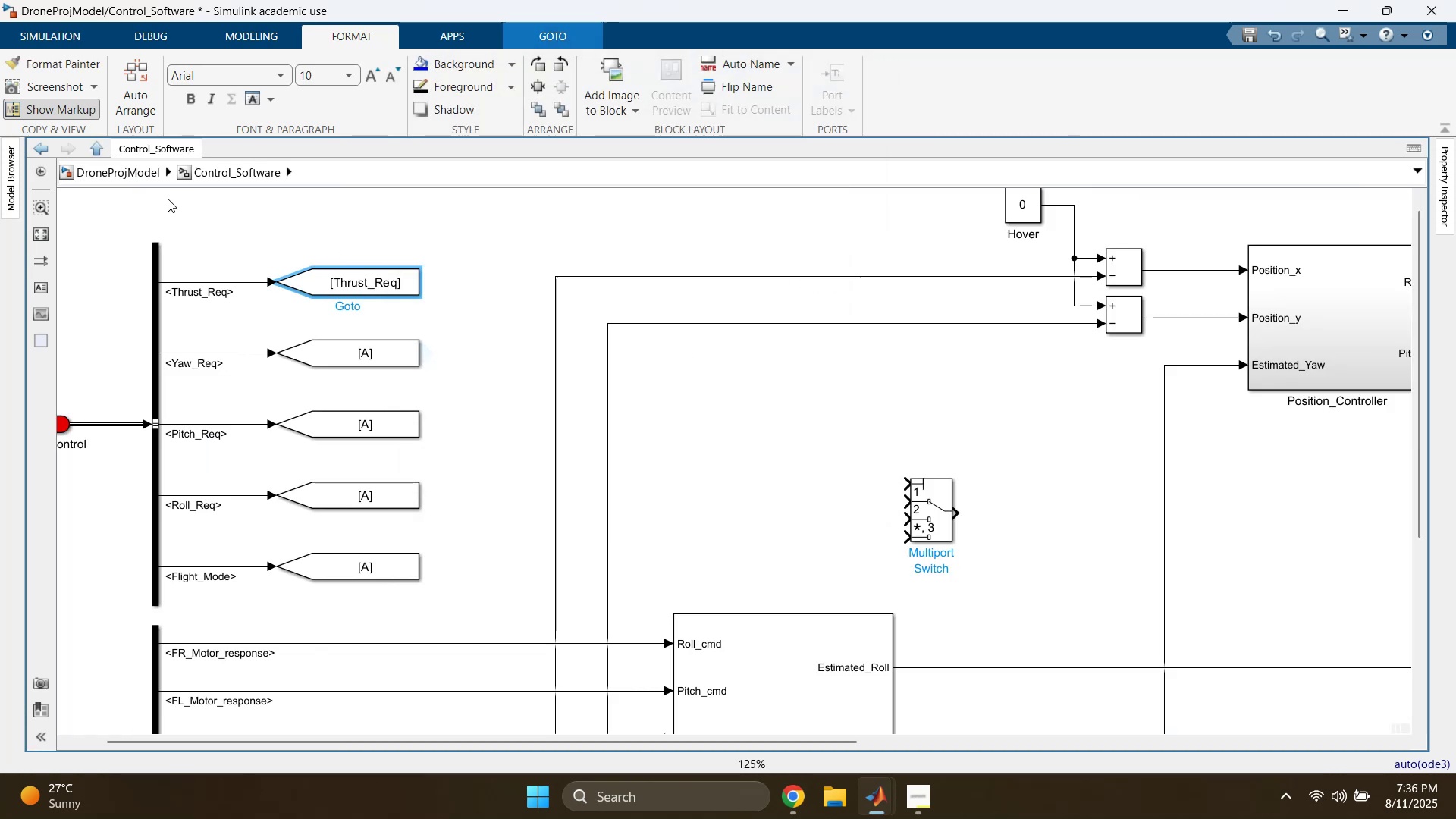 
left_click([143, 177])
 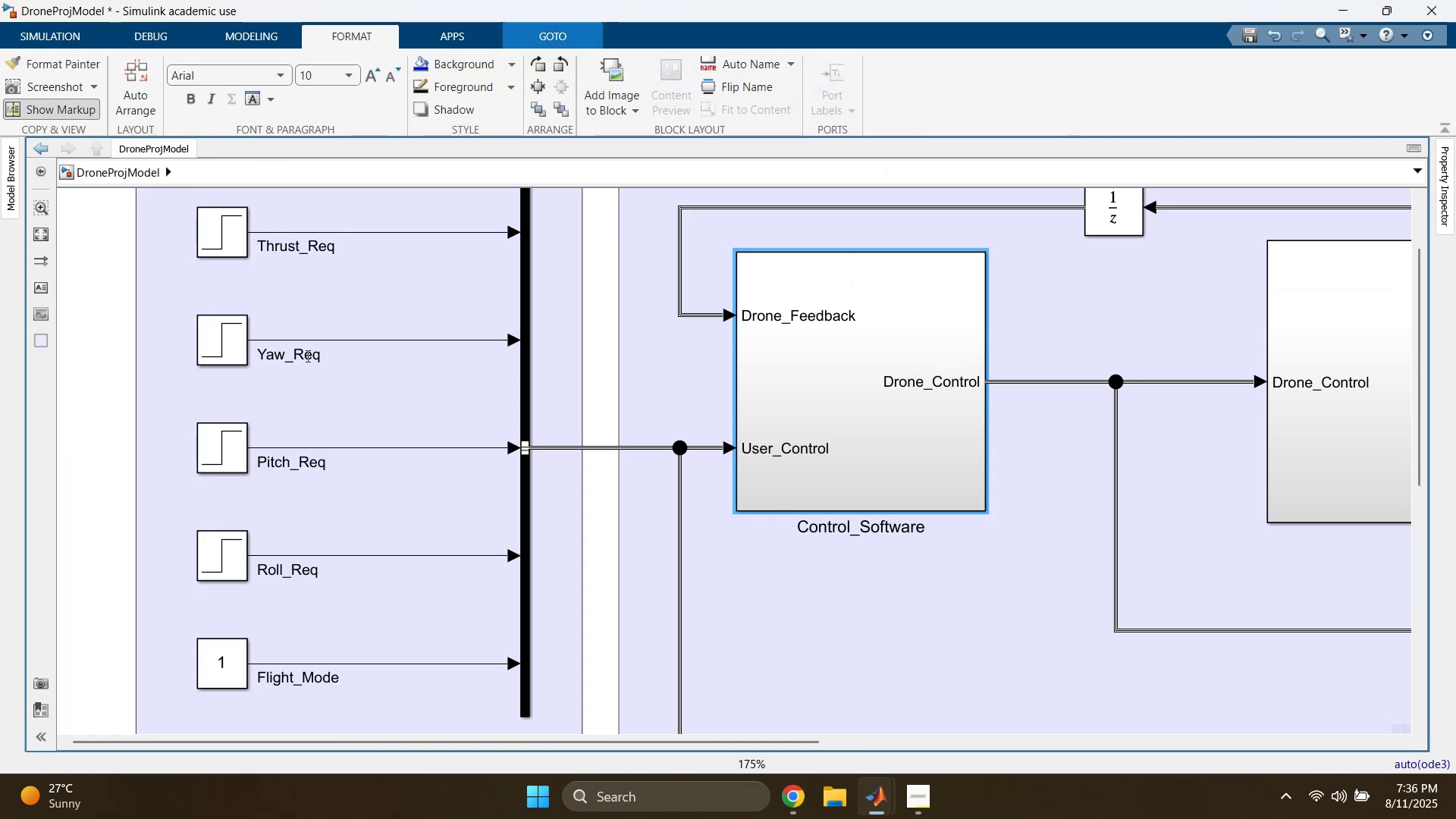 
double_click([307, 357])
 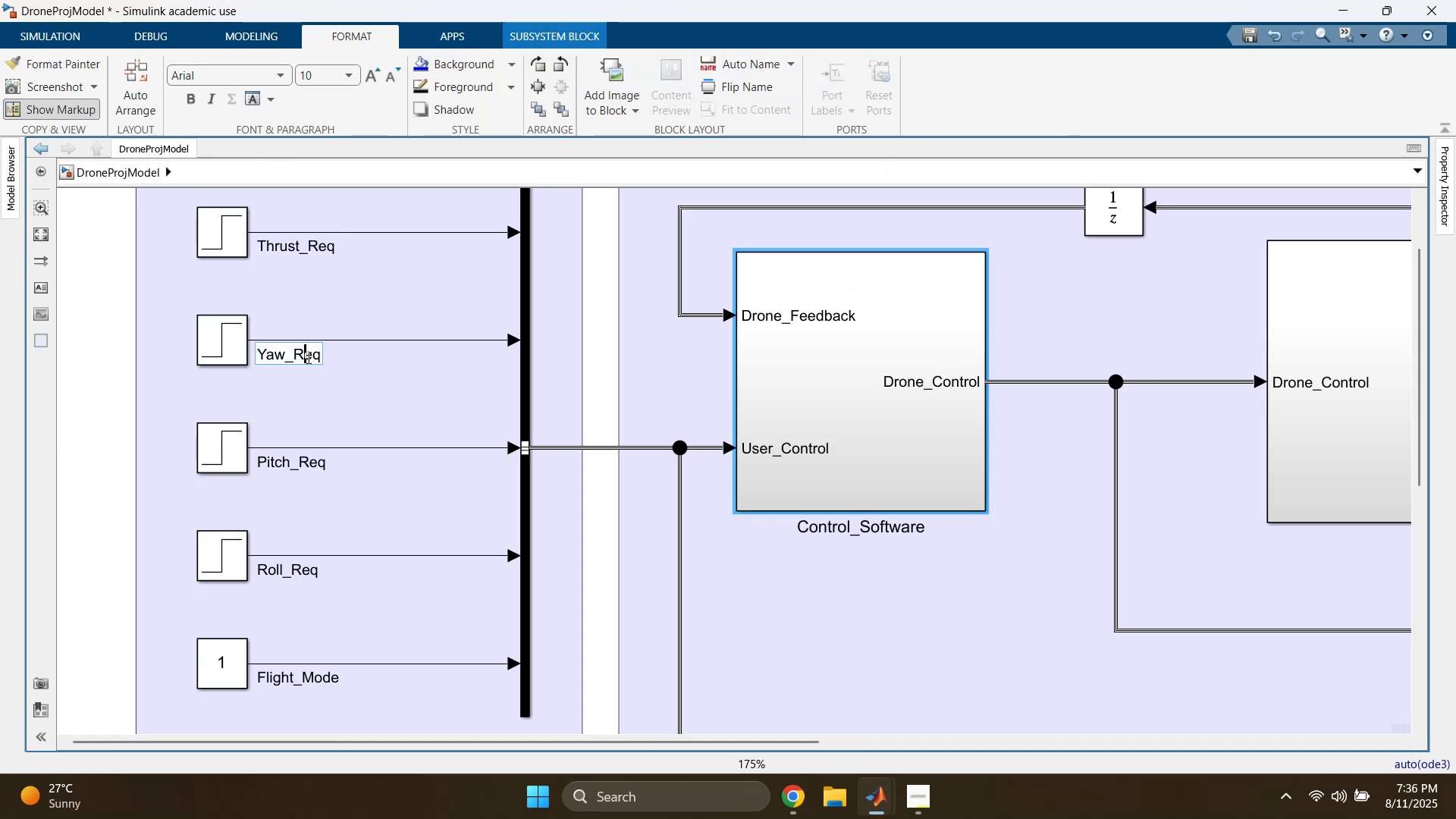 
key(Control+ControlLeft)
 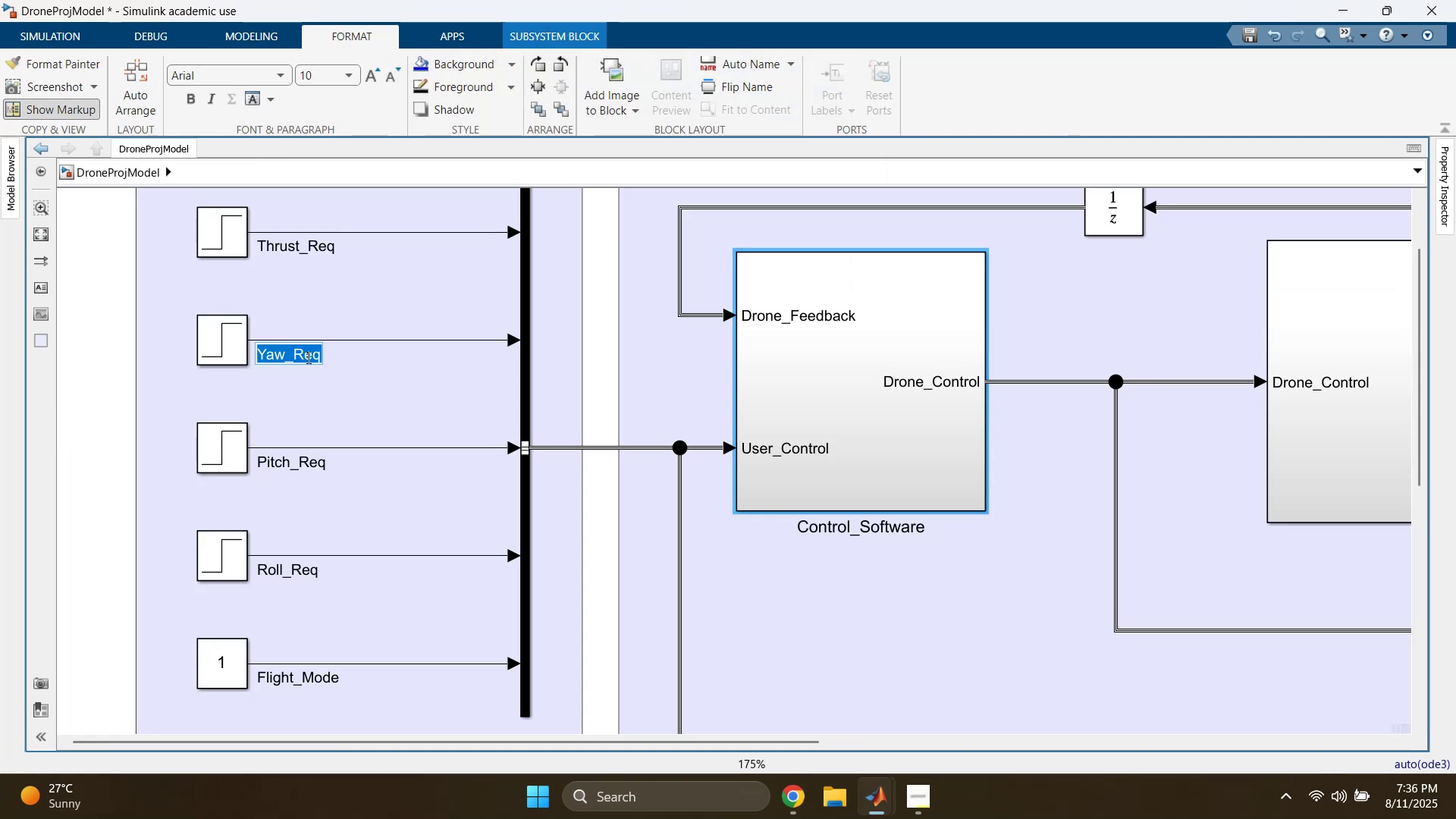 
key(Control+C)
 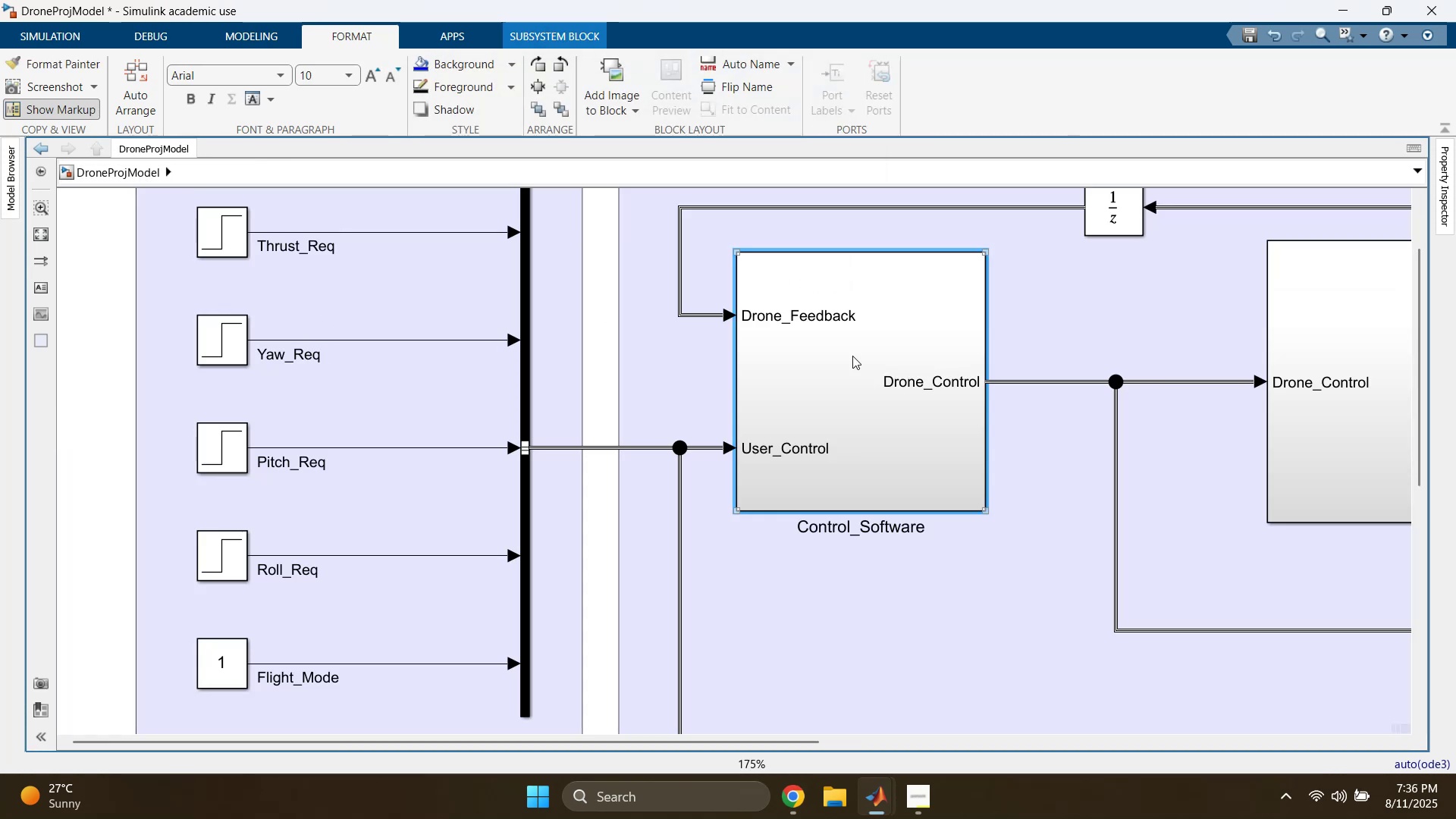 
double_click([852, 356])
 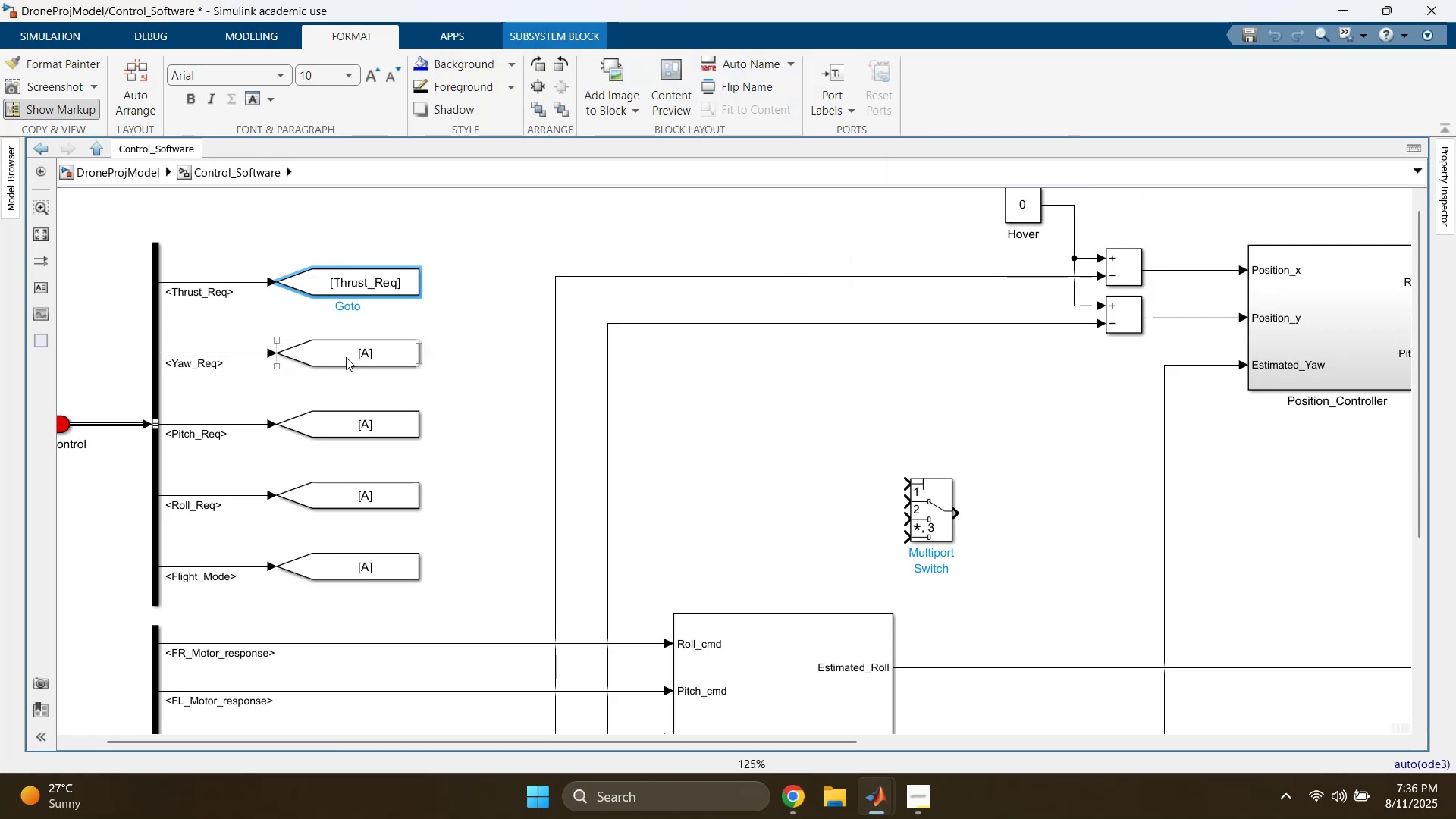 
double_click([320, 357])
 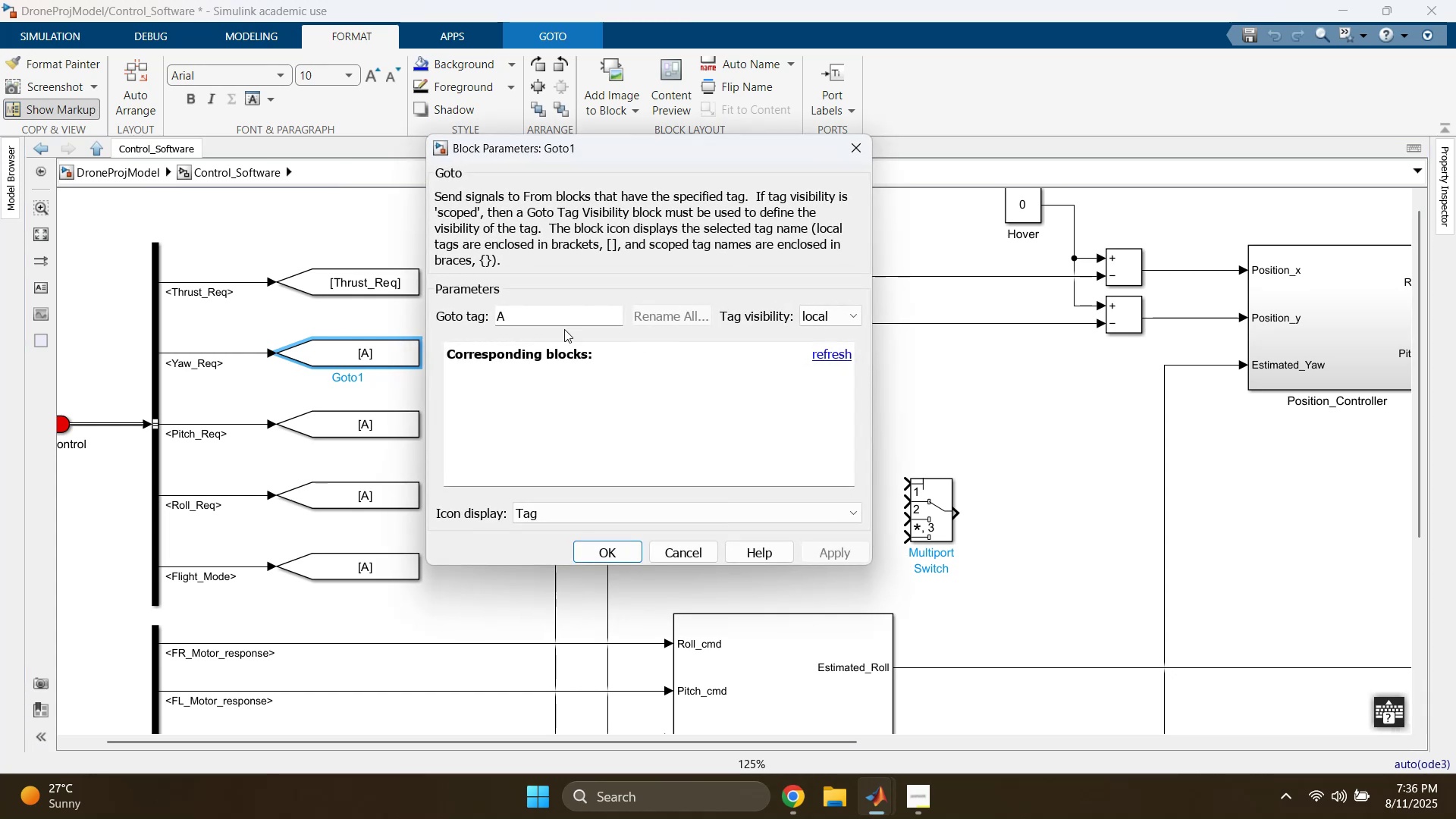 
double_click([557, 322])
 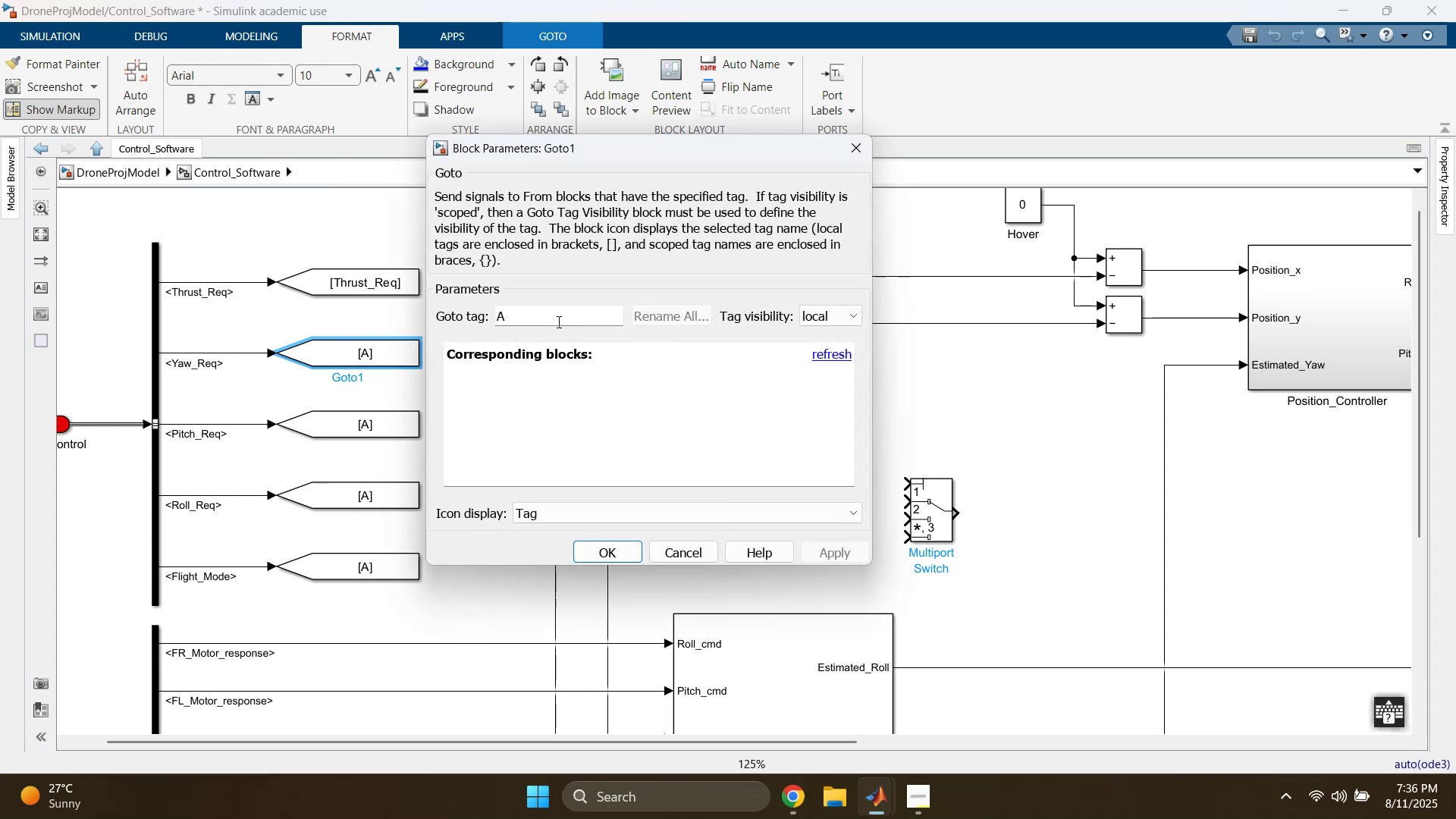 
key(Control+ControlLeft)
 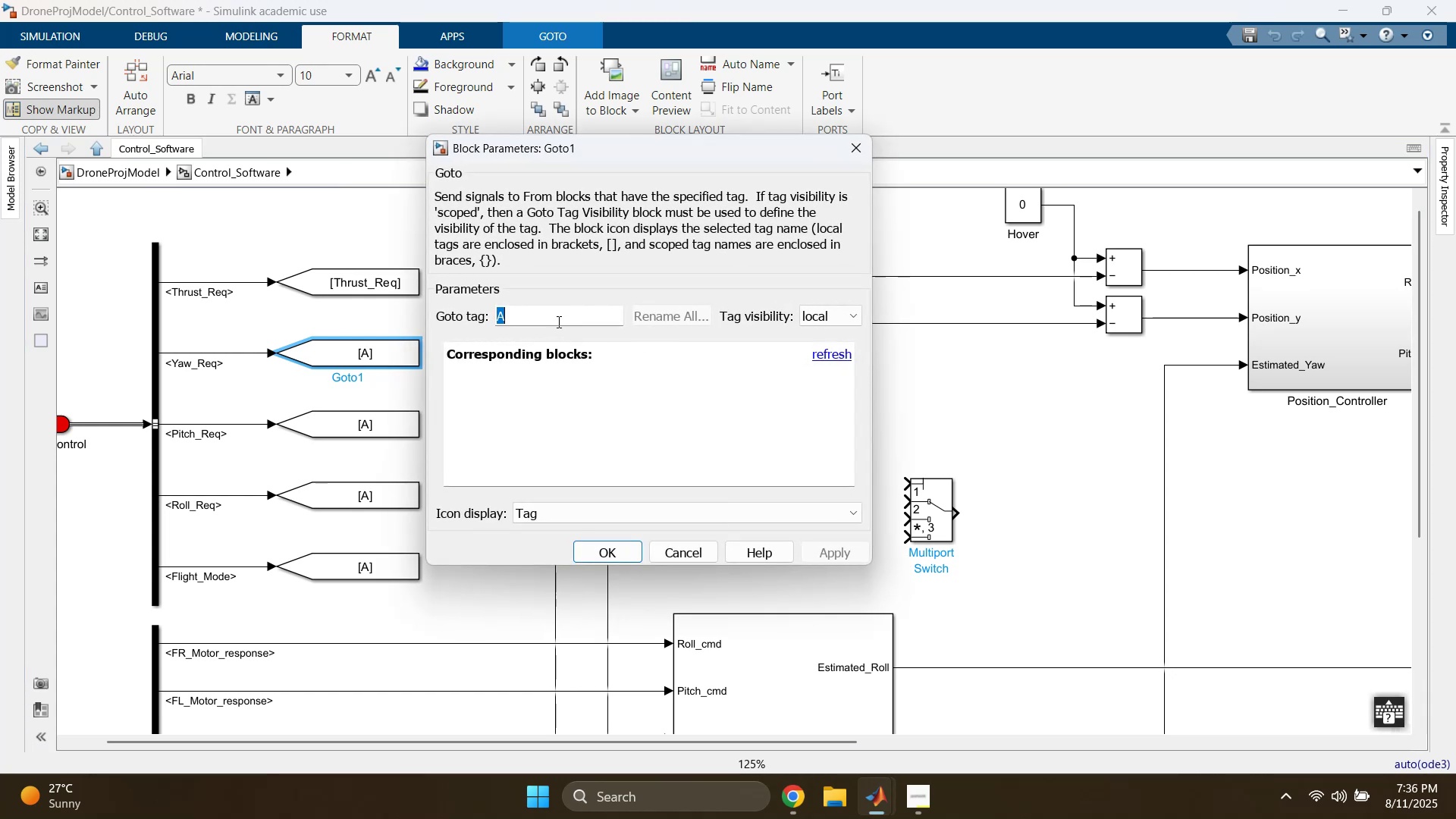 
key(Control+V)
 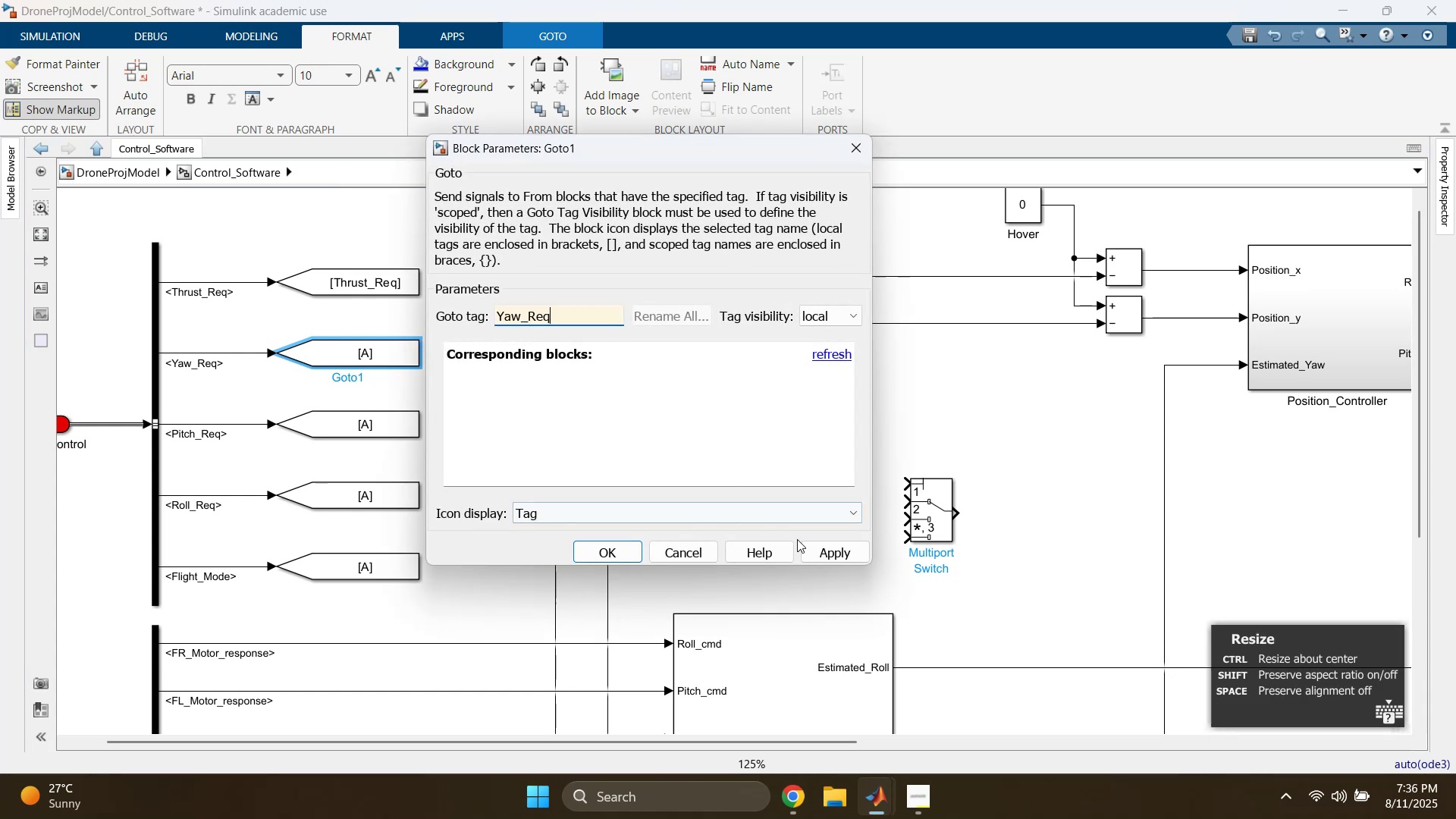 
left_click([833, 548])
 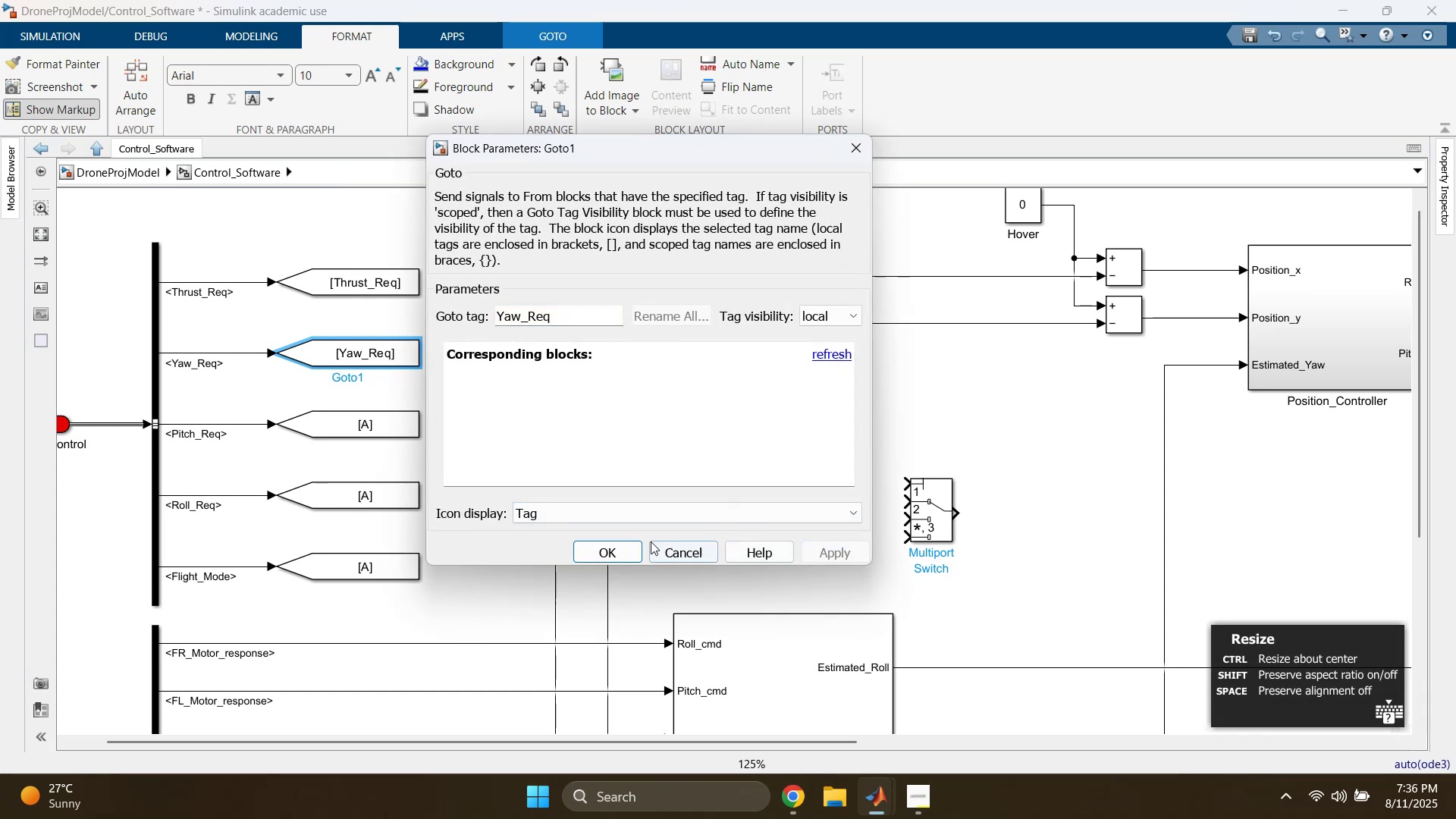 
left_click([623, 549])
 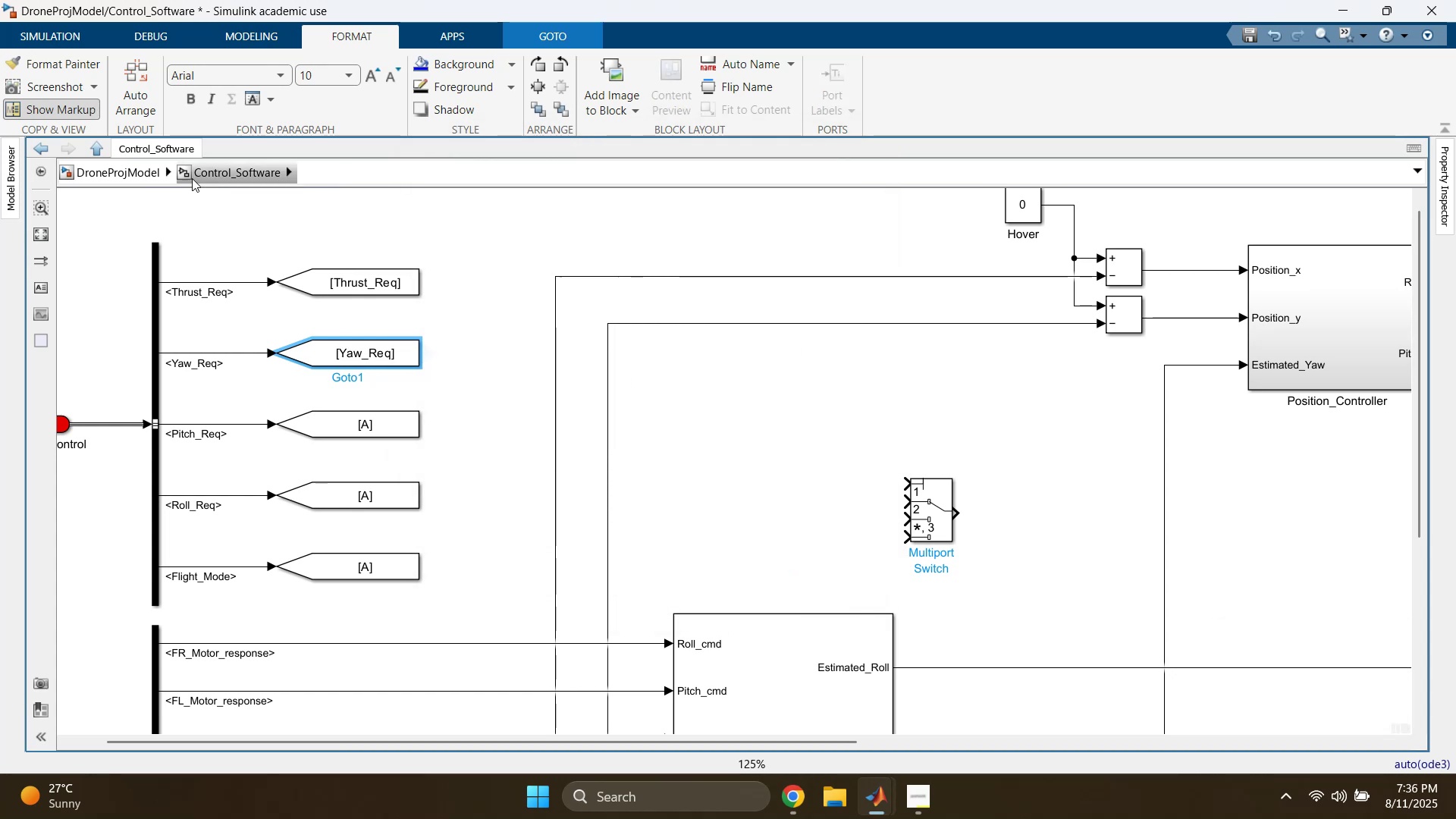 
left_click([140, 177])
 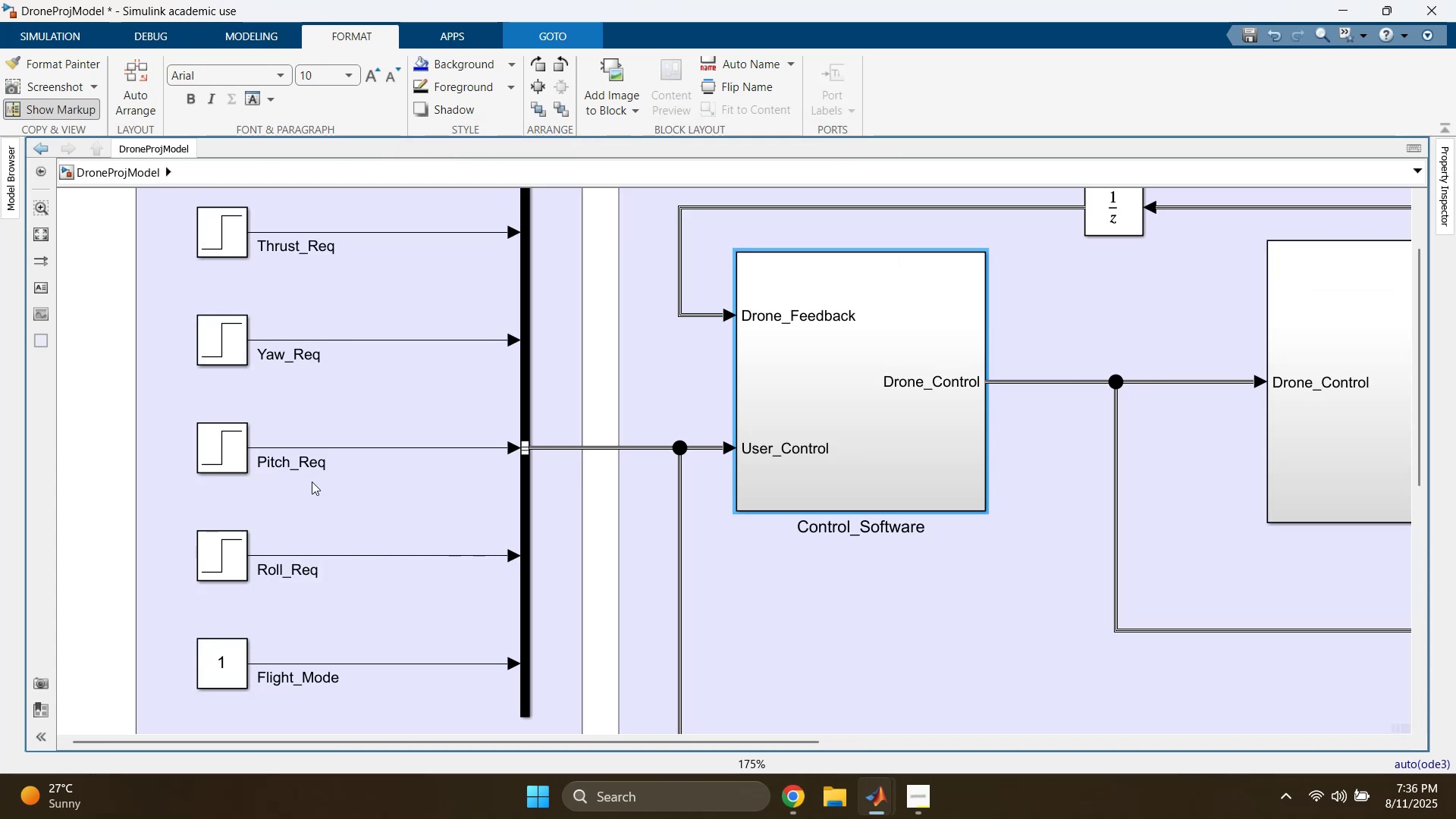 
double_click([300, 464])
 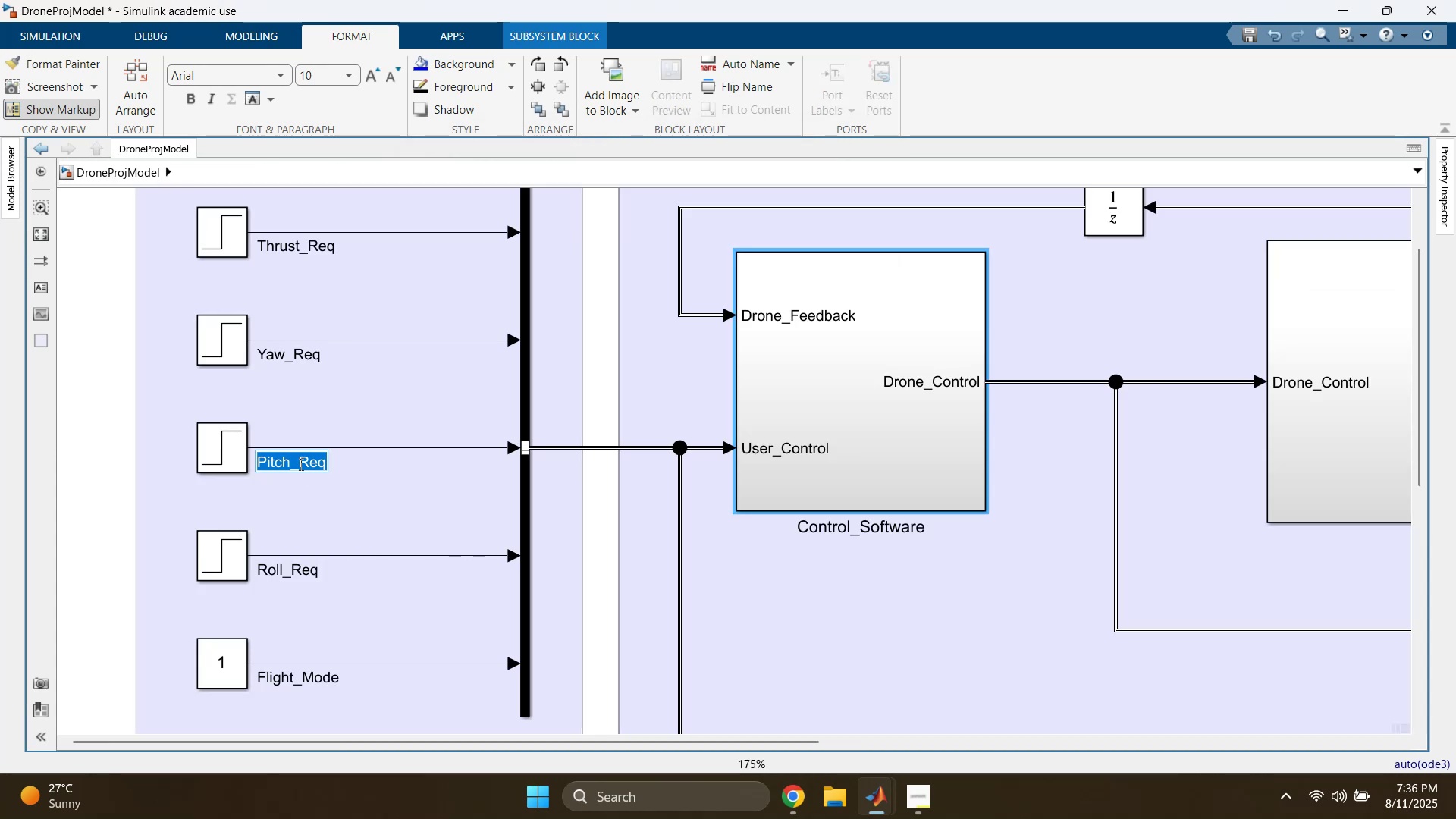 
key(Control+C)
 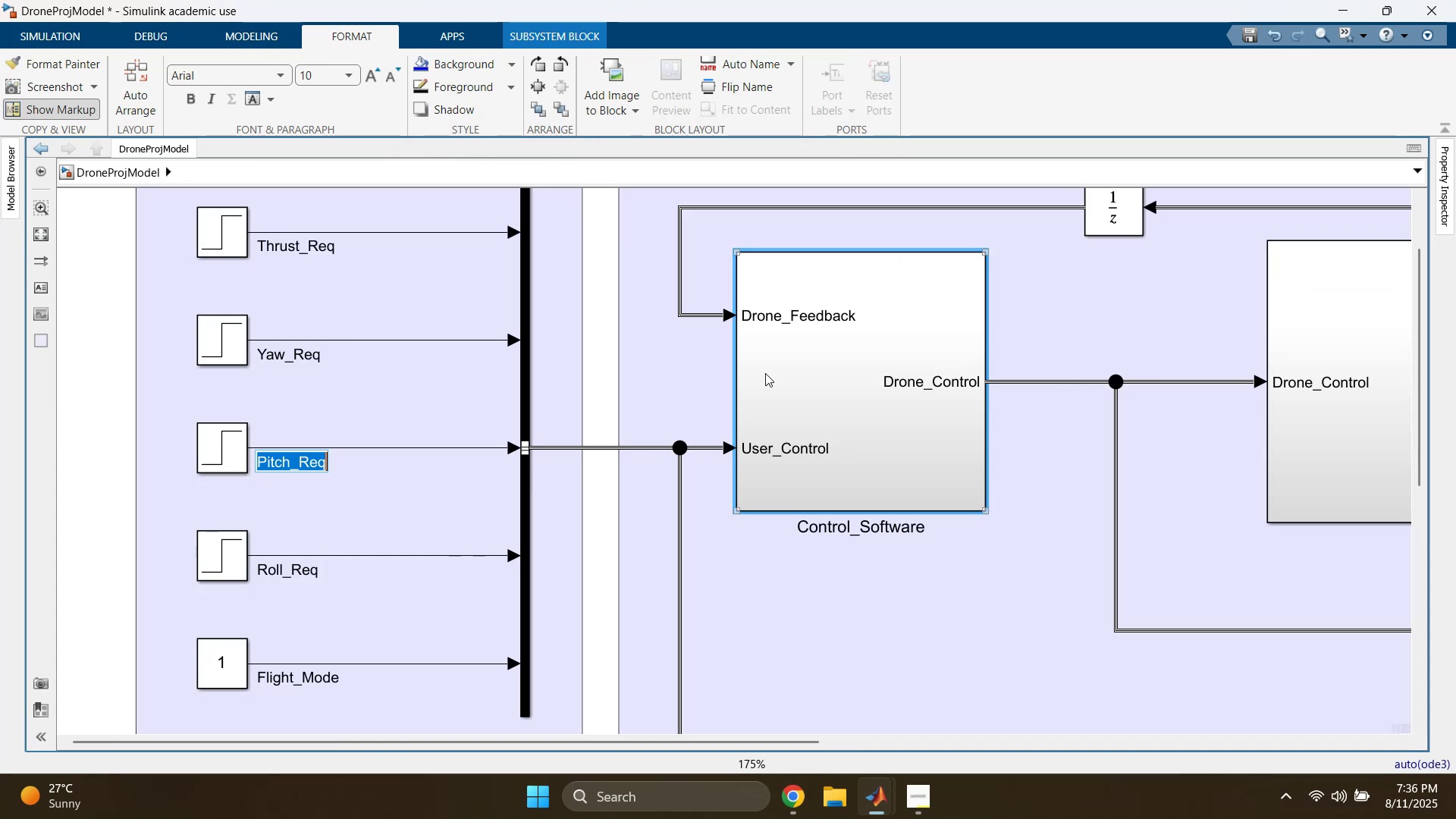 
double_click([770, 368])
 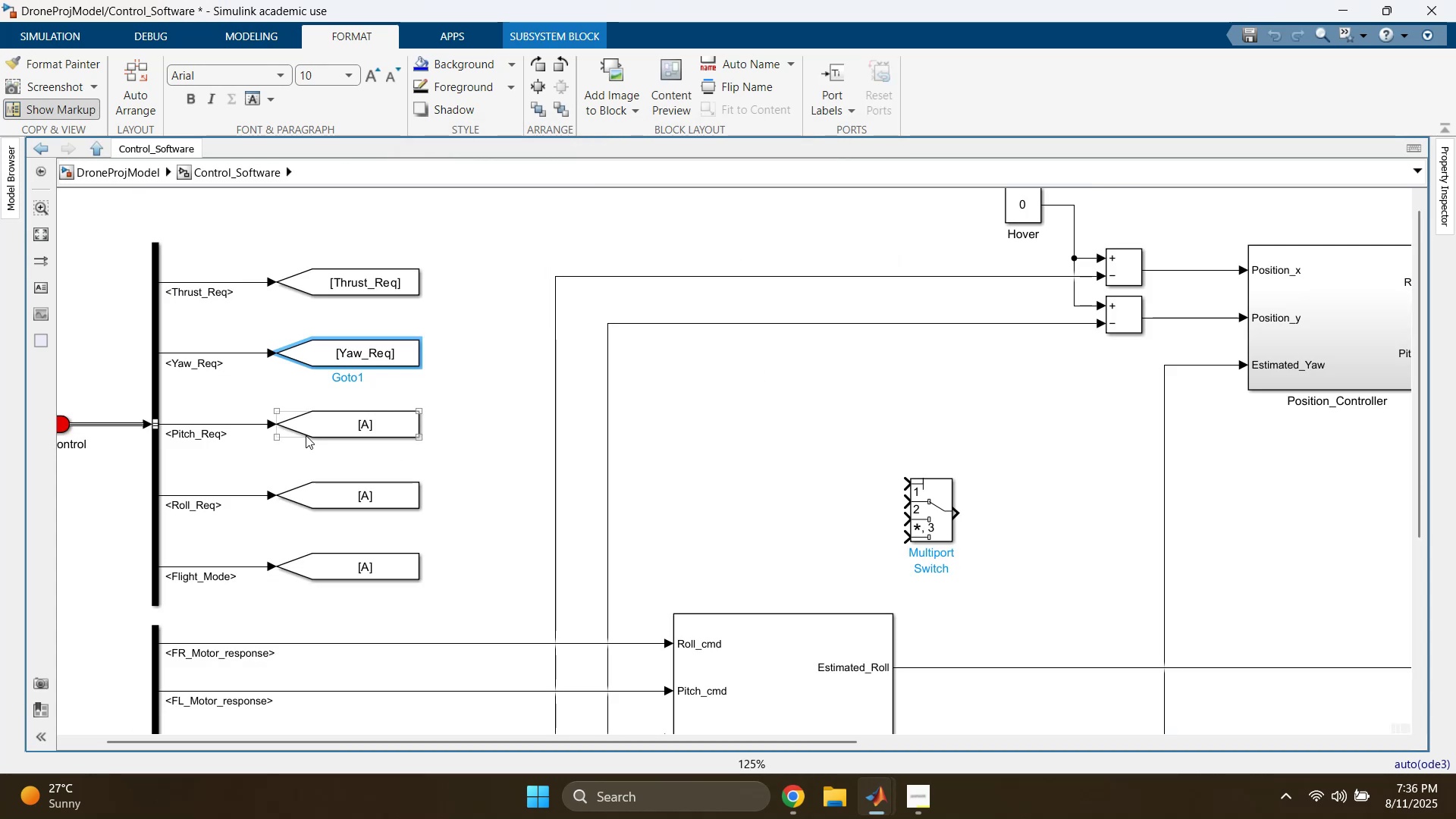 
double_click([306, 426])
 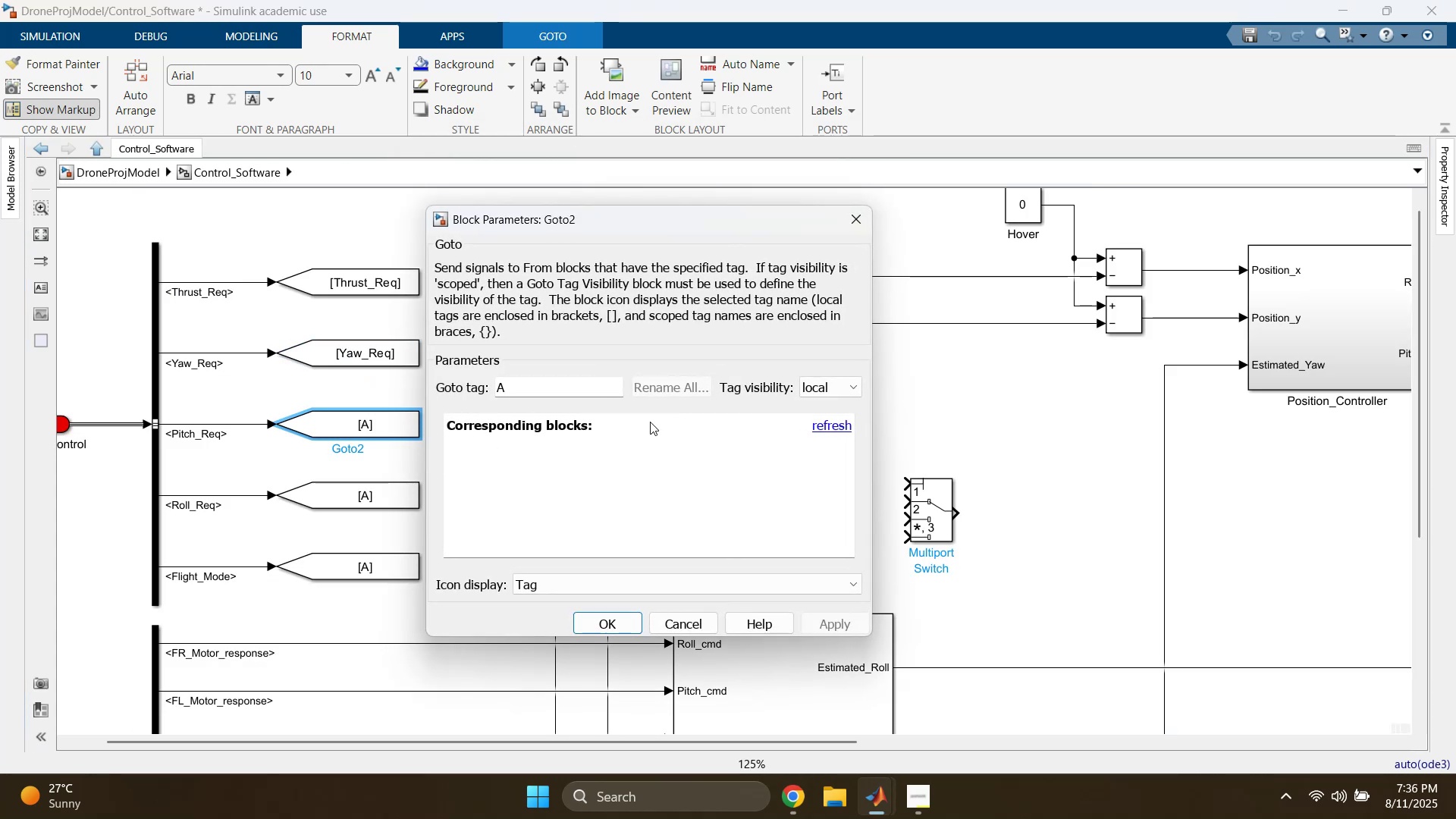 
left_click([569, 390])
 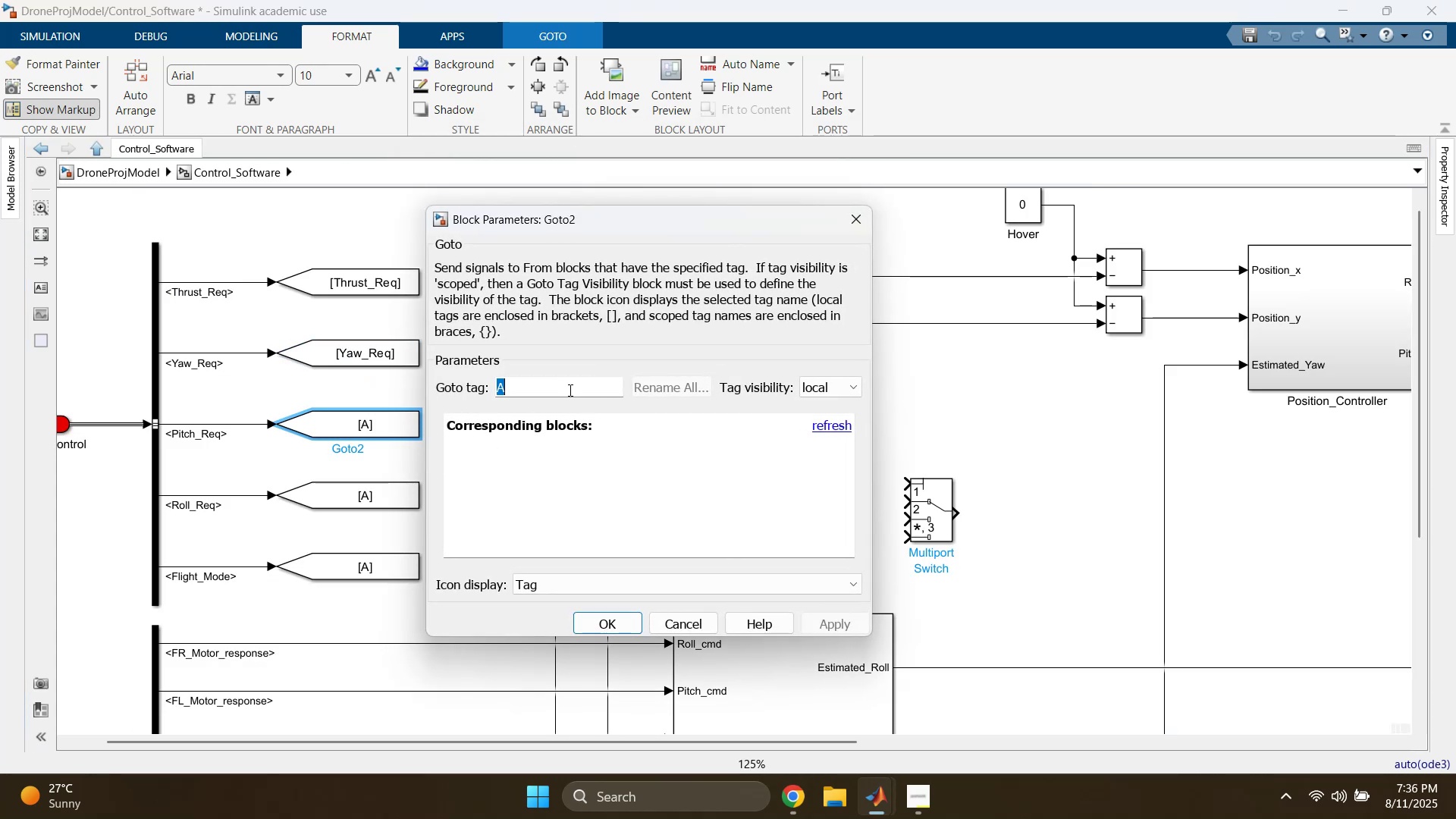 
key(Control+ControlLeft)
 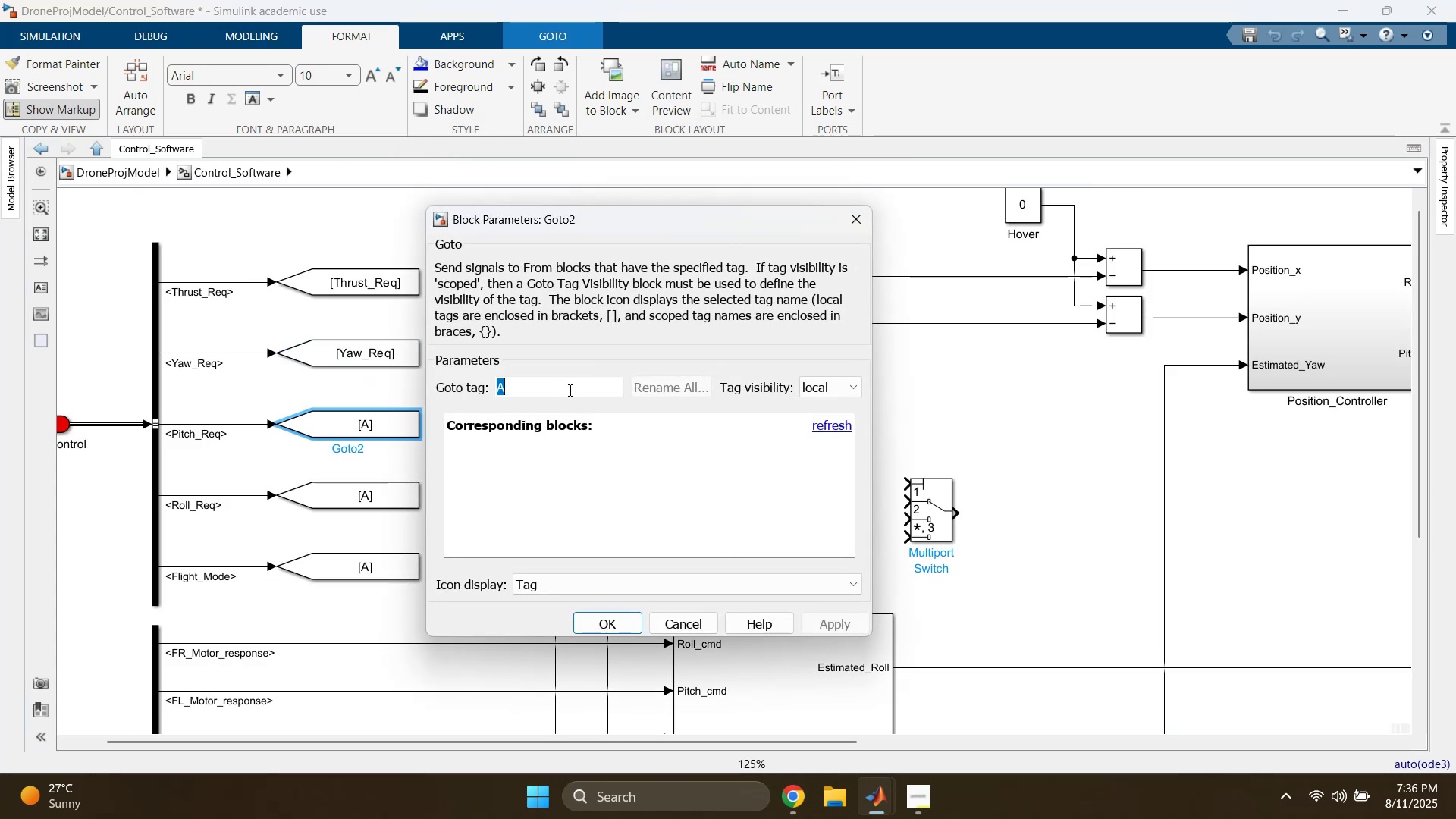 
key(Control+V)
 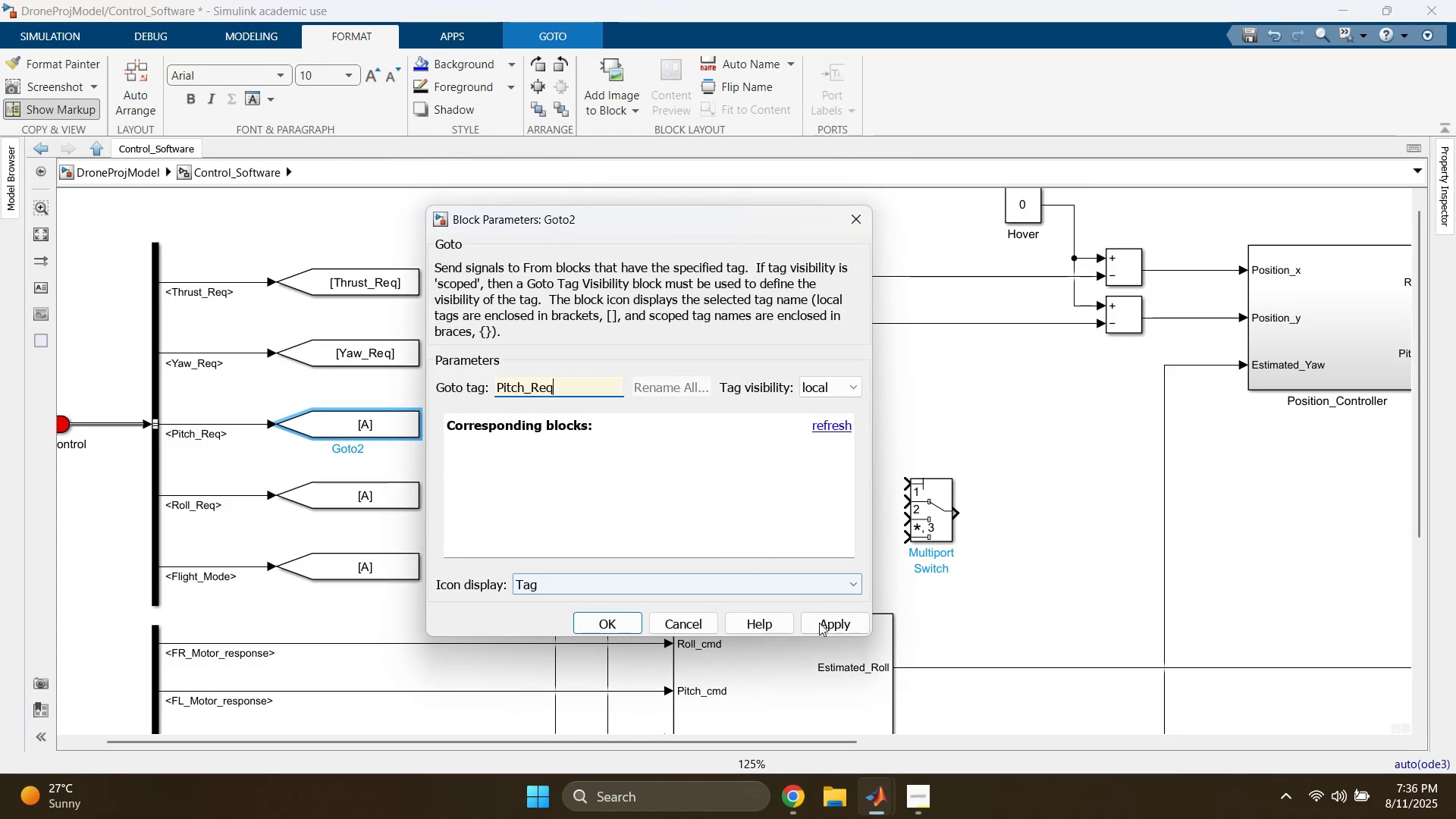 
left_click([827, 627])
 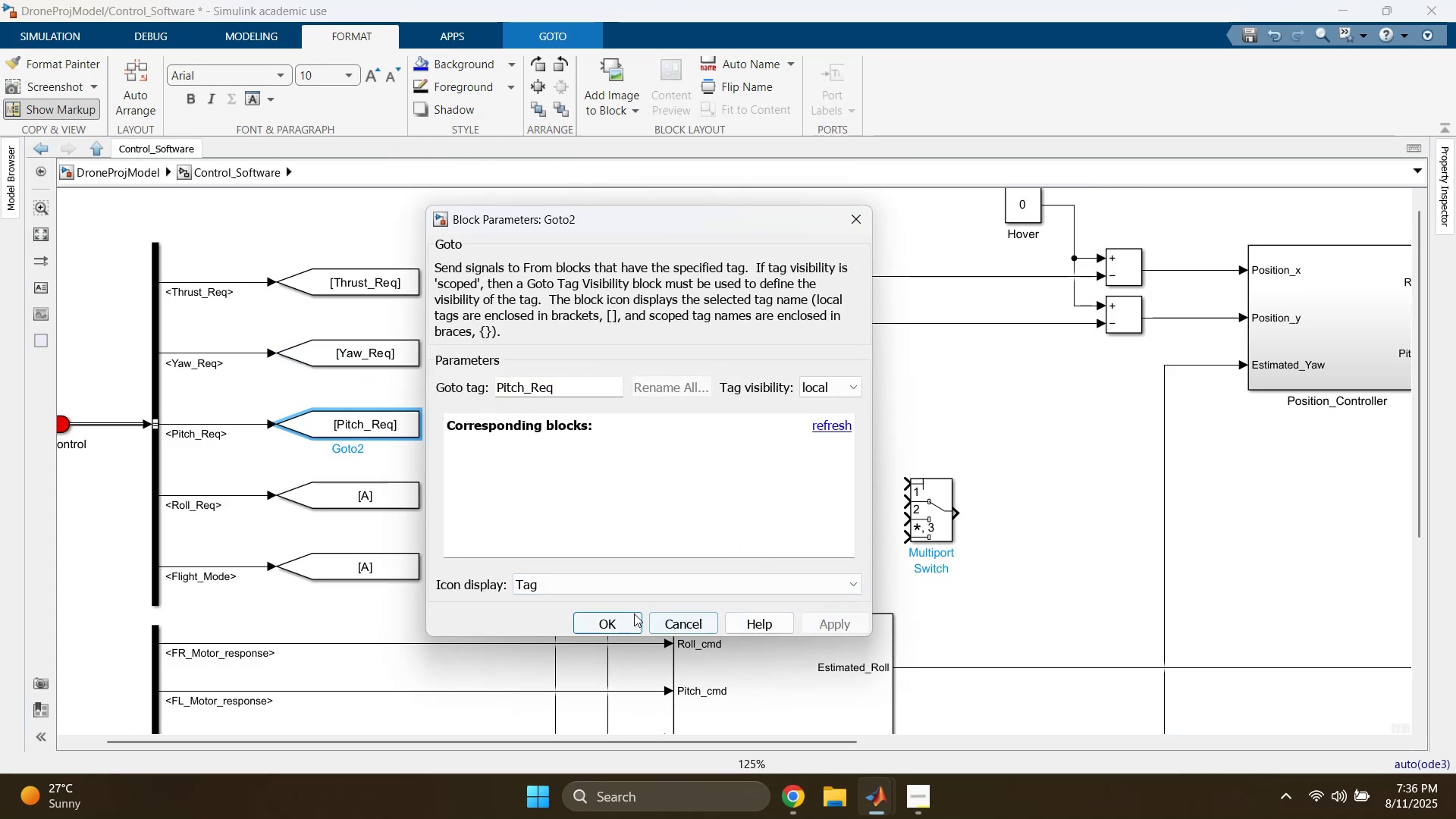 
left_click([613, 616])
 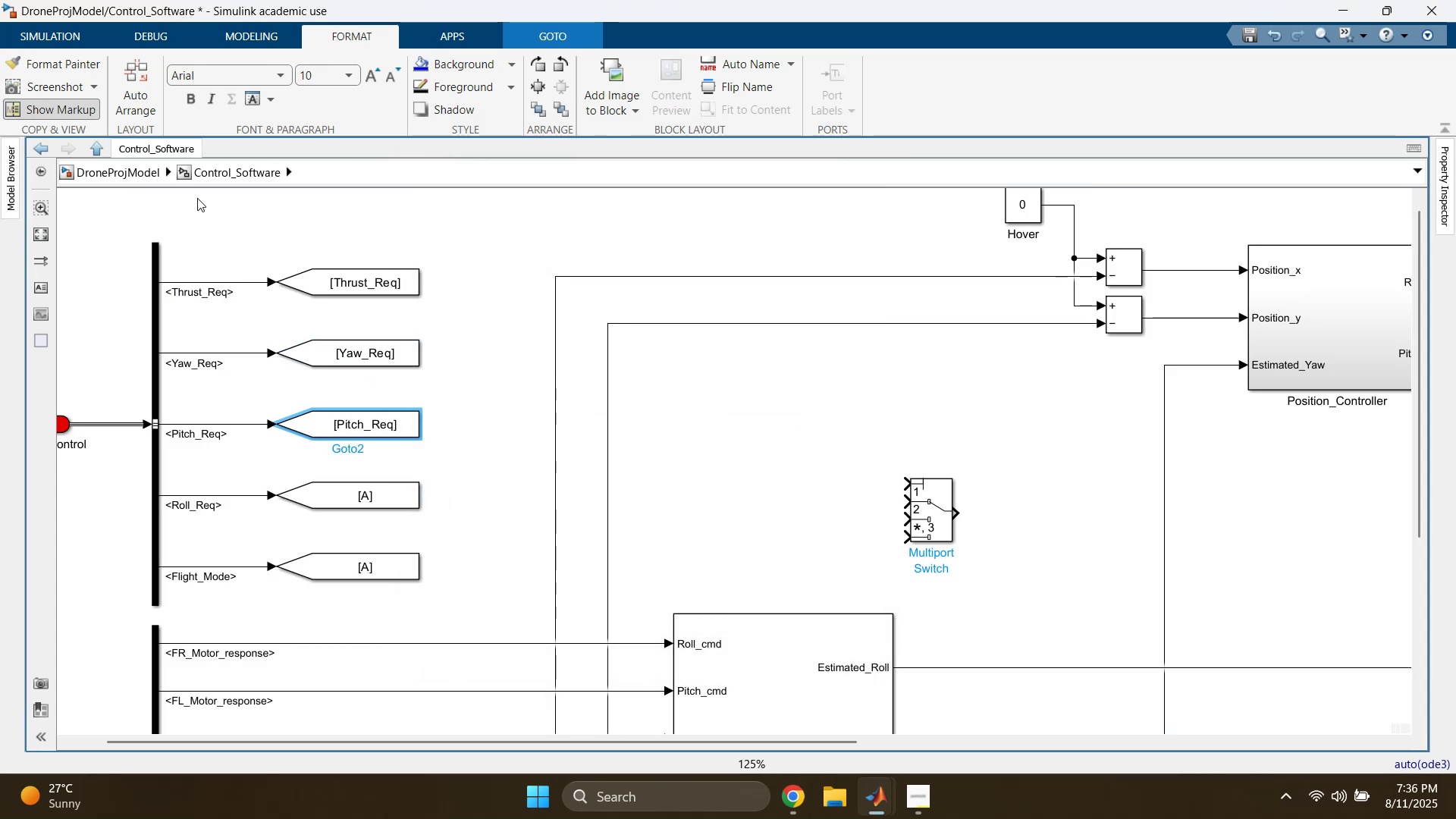 
left_click([140, 173])
 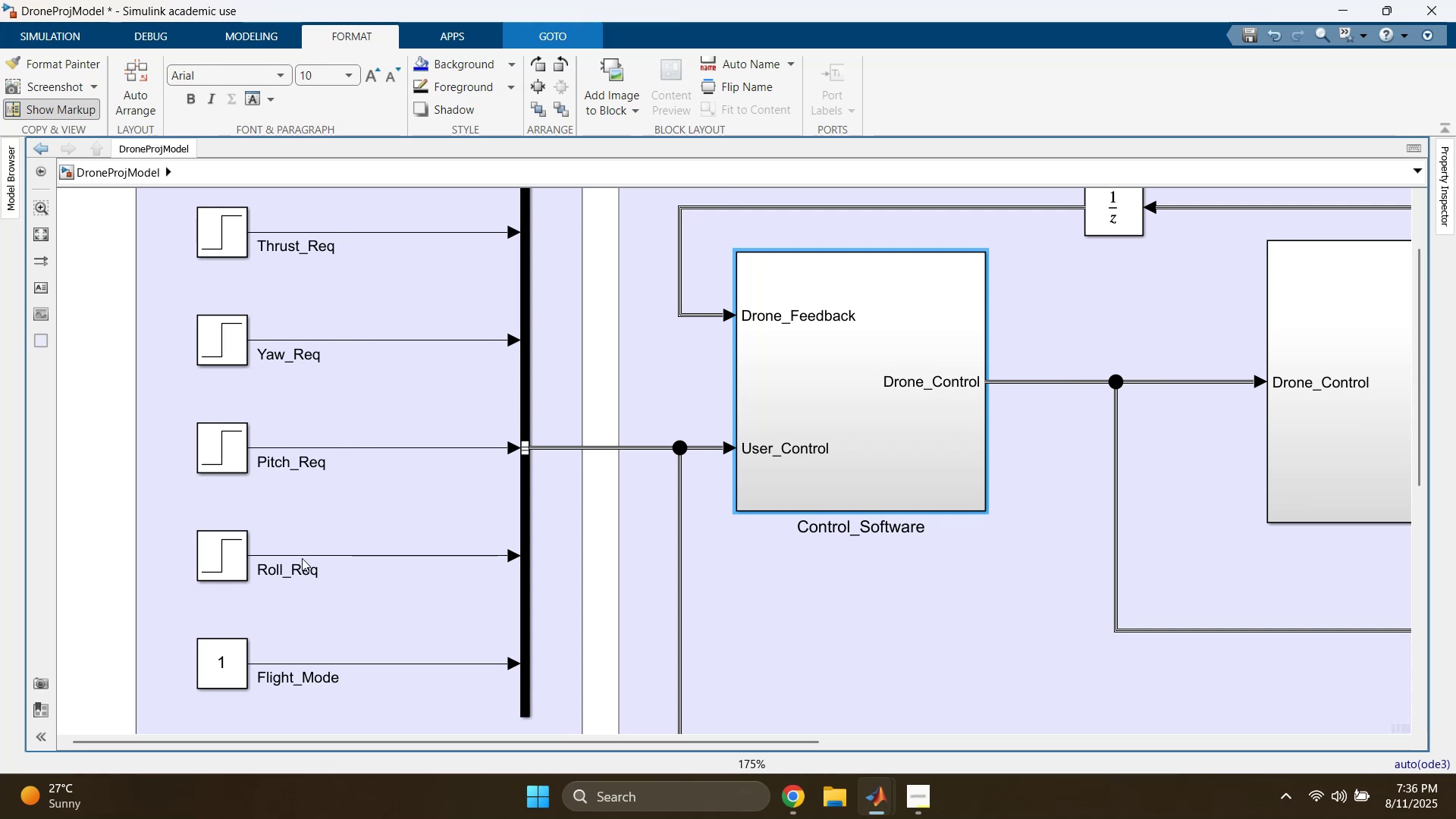 
double_click([299, 570])
 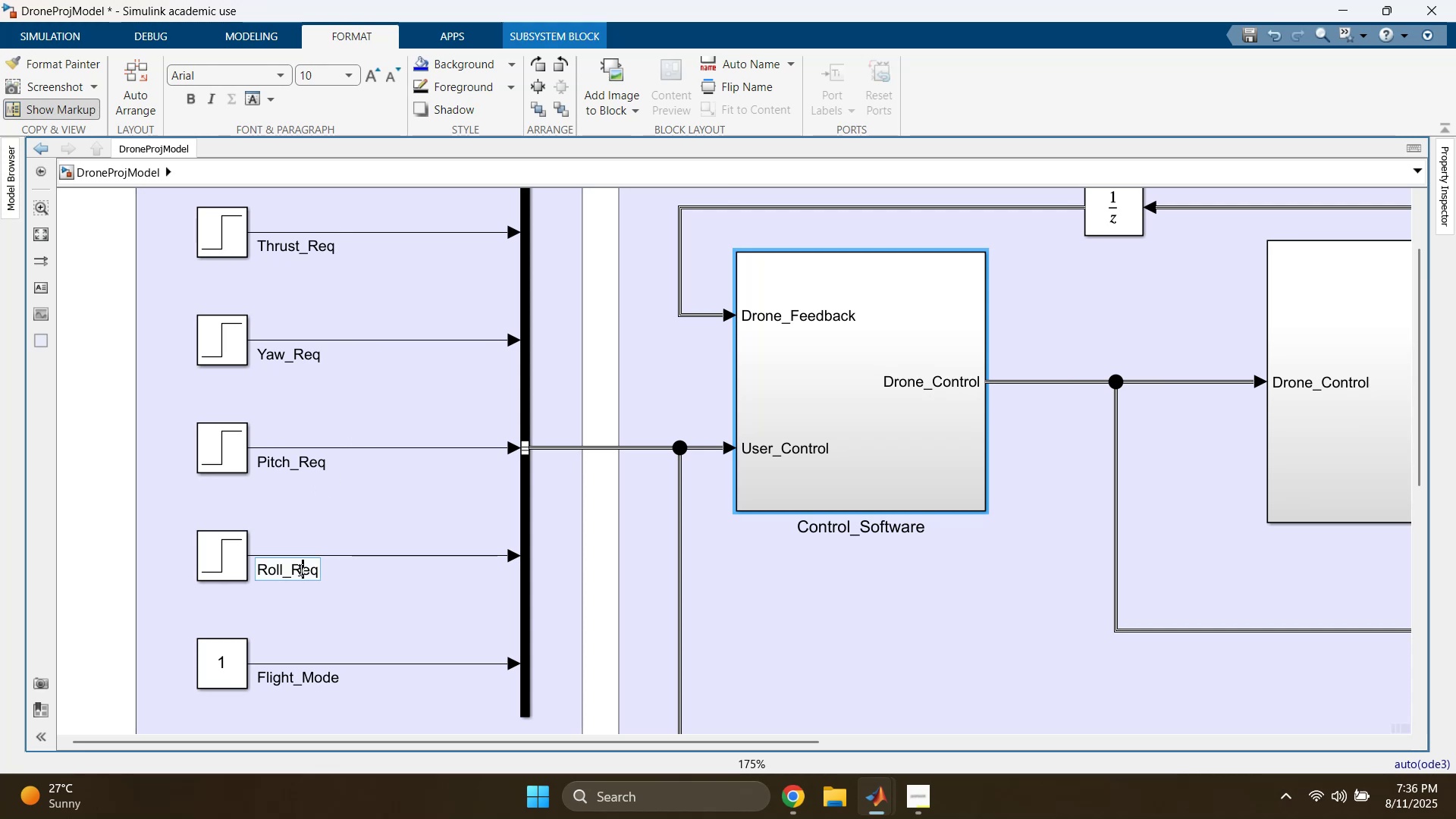 
key(Control+ControlLeft)
 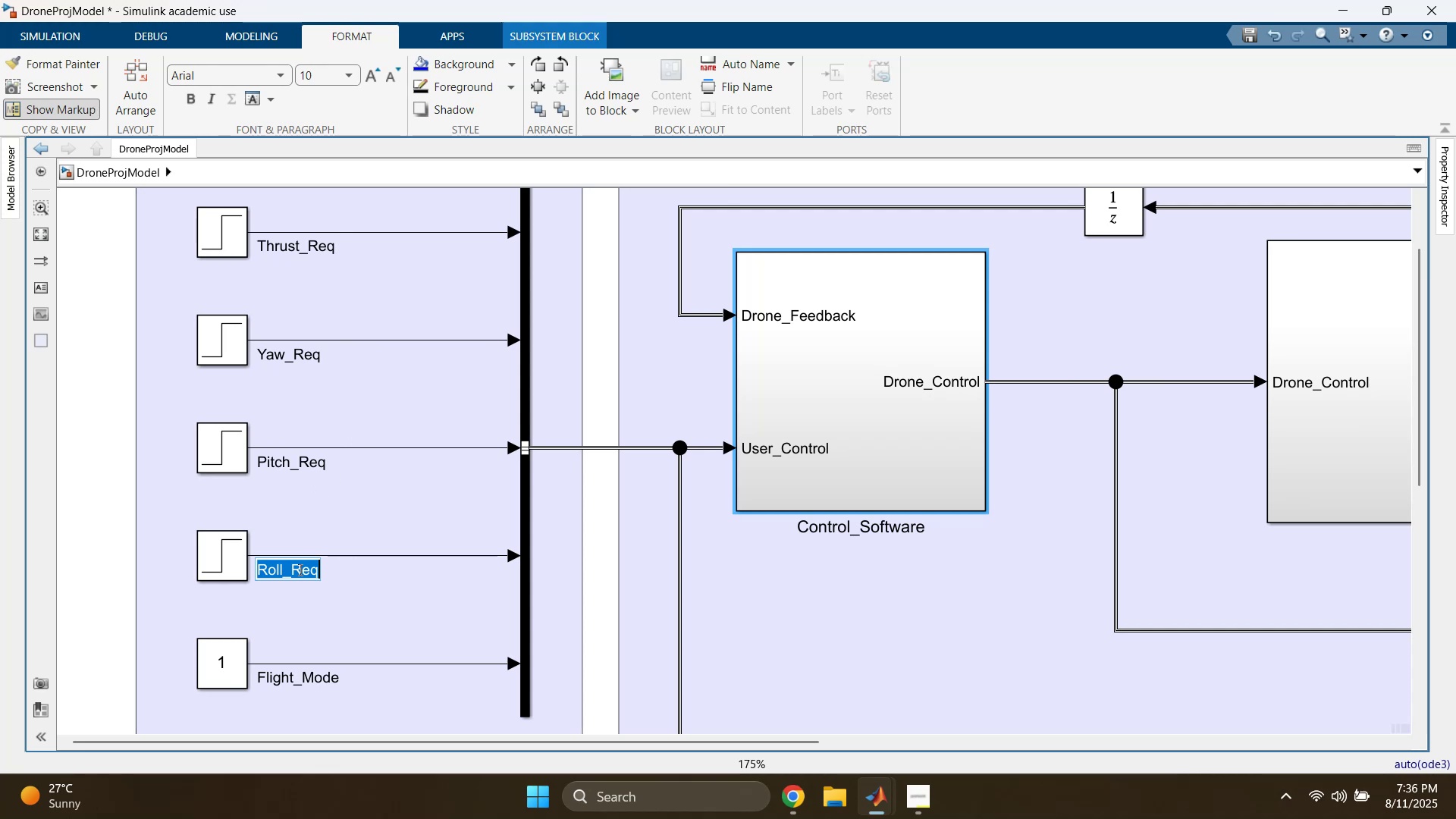 
key(Control+C)
 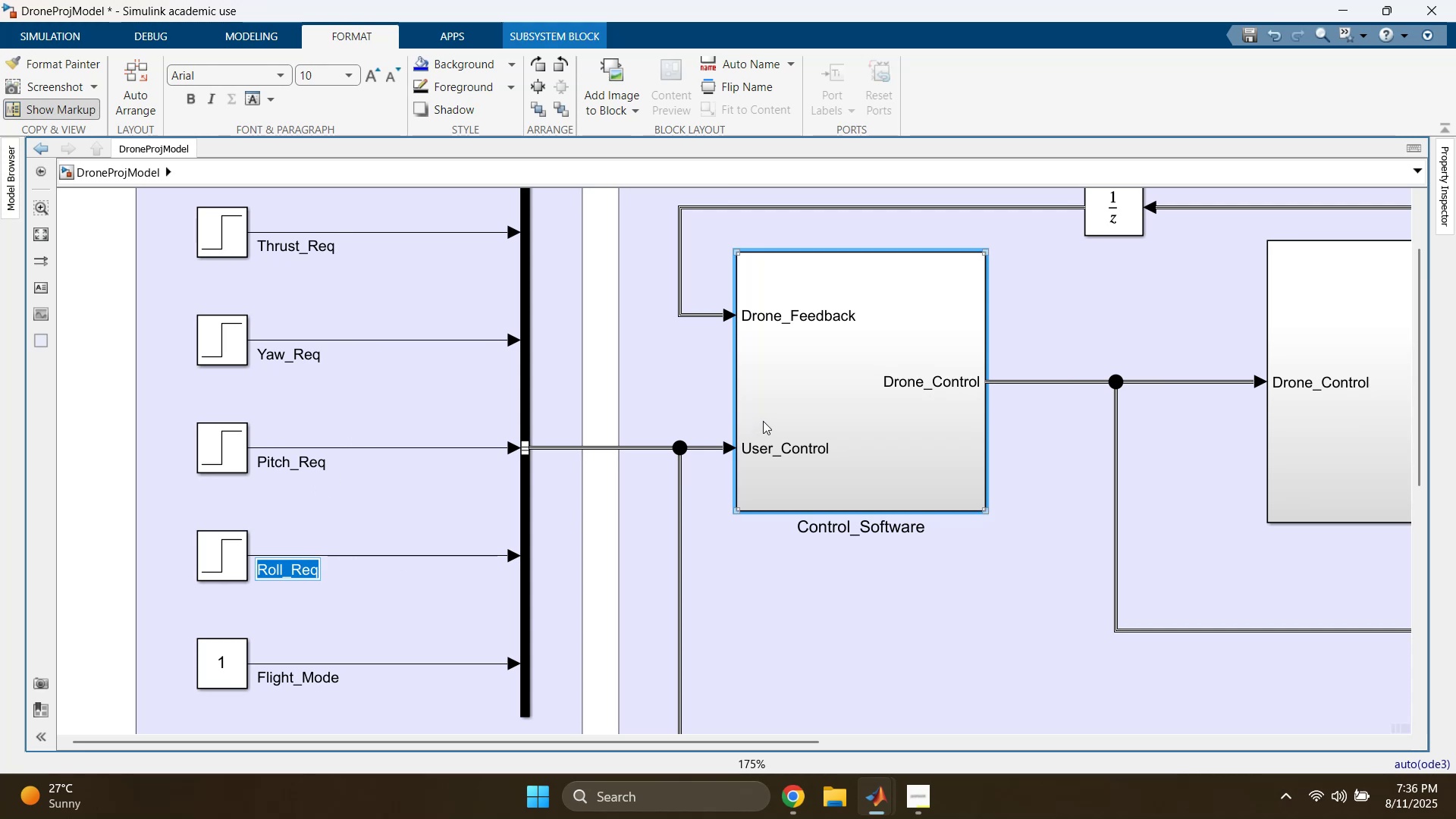 
double_click([775, 410])
 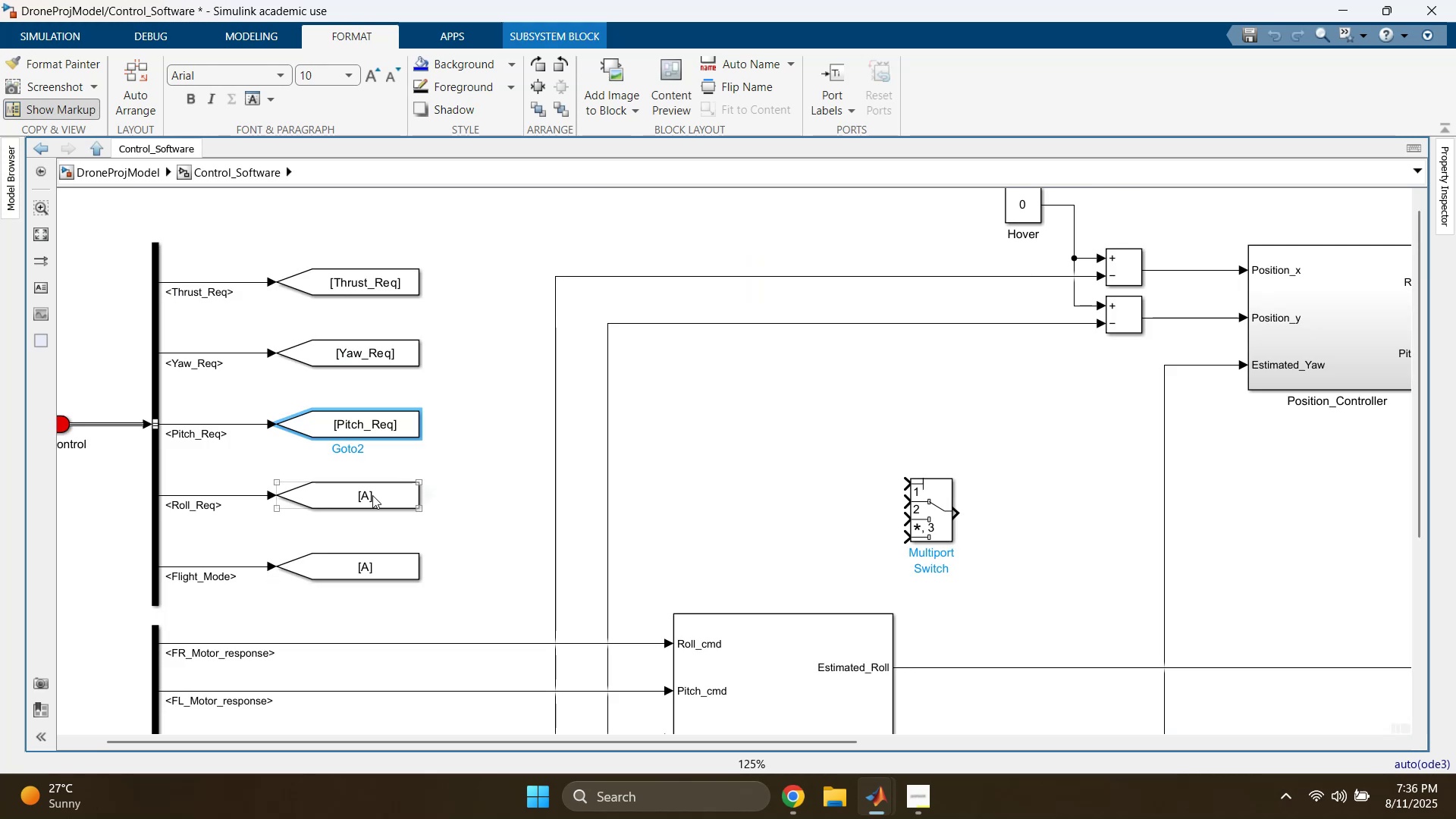 
double_click([334, 504])
 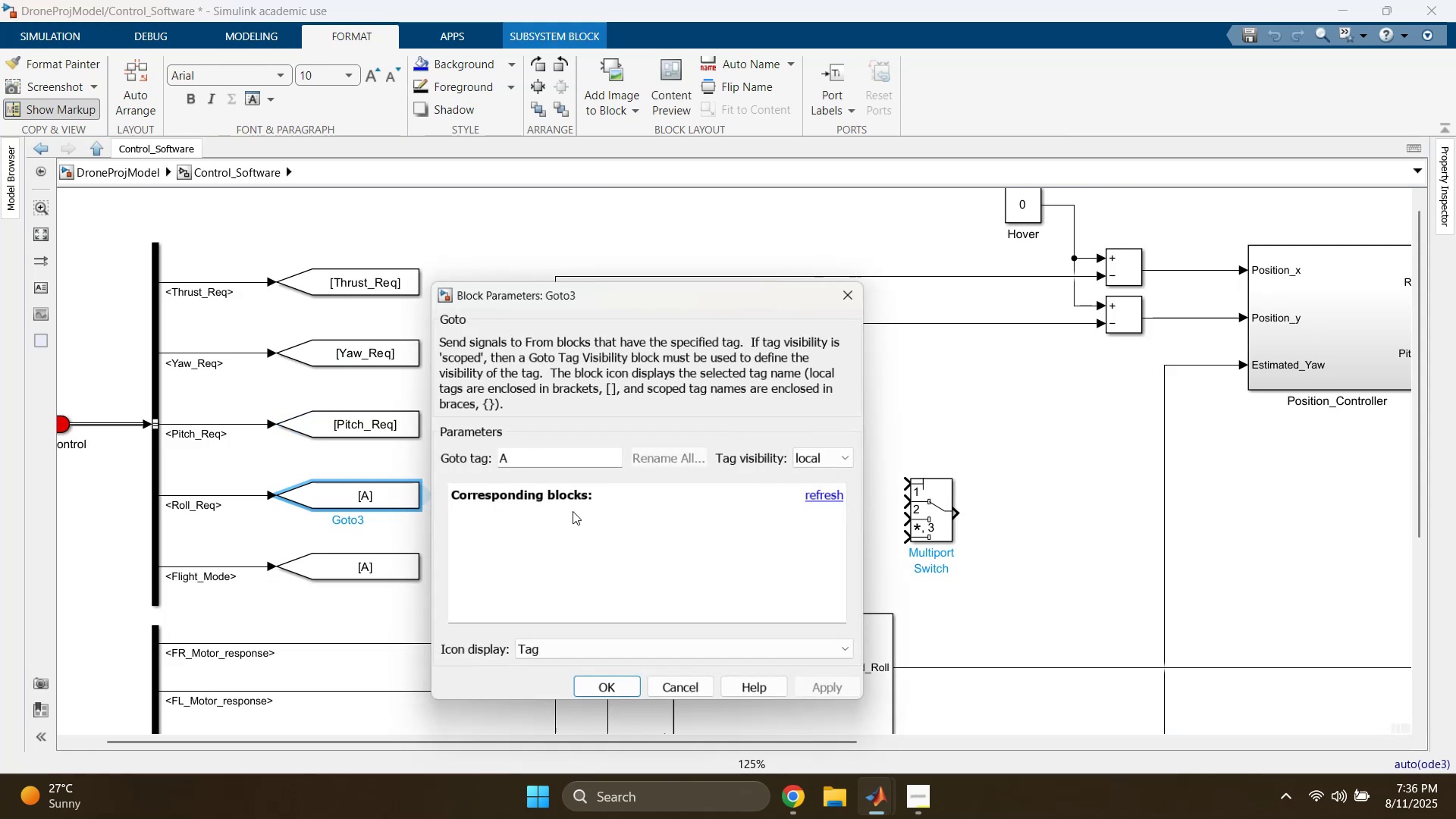 
key(Control+ControlLeft)
 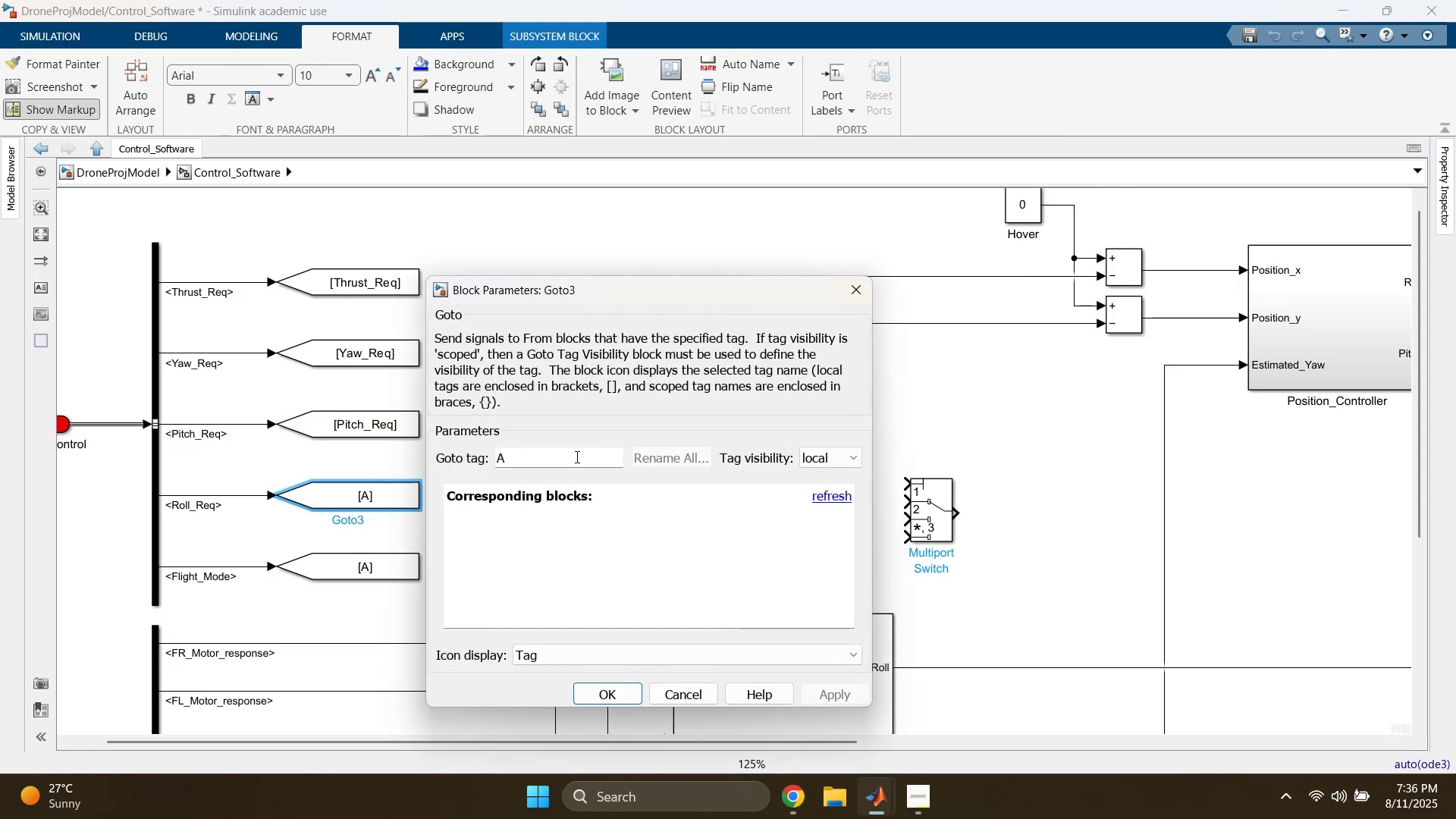 
left_click([570, 455])
 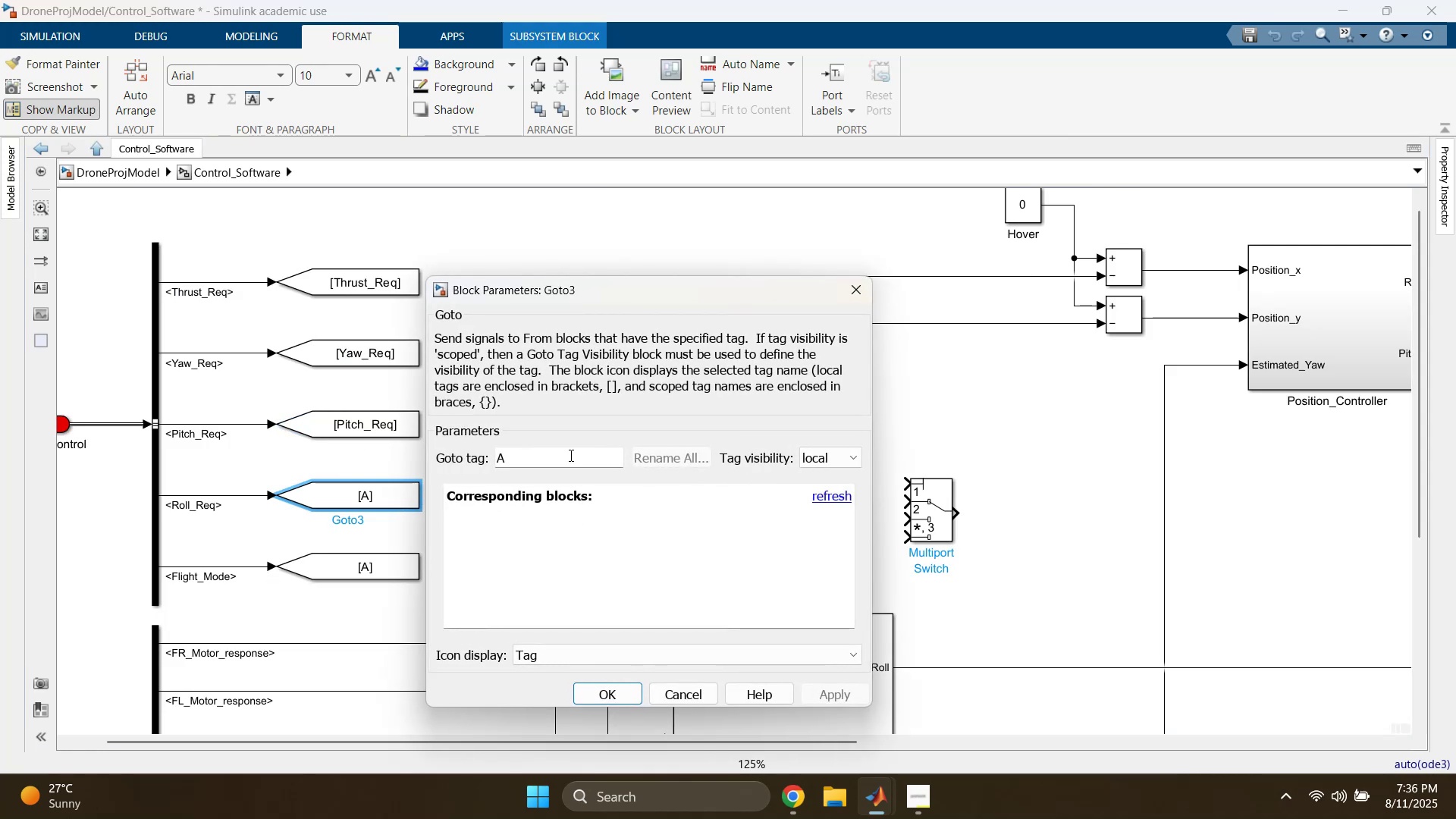 
key(Control+ControlLeft)
 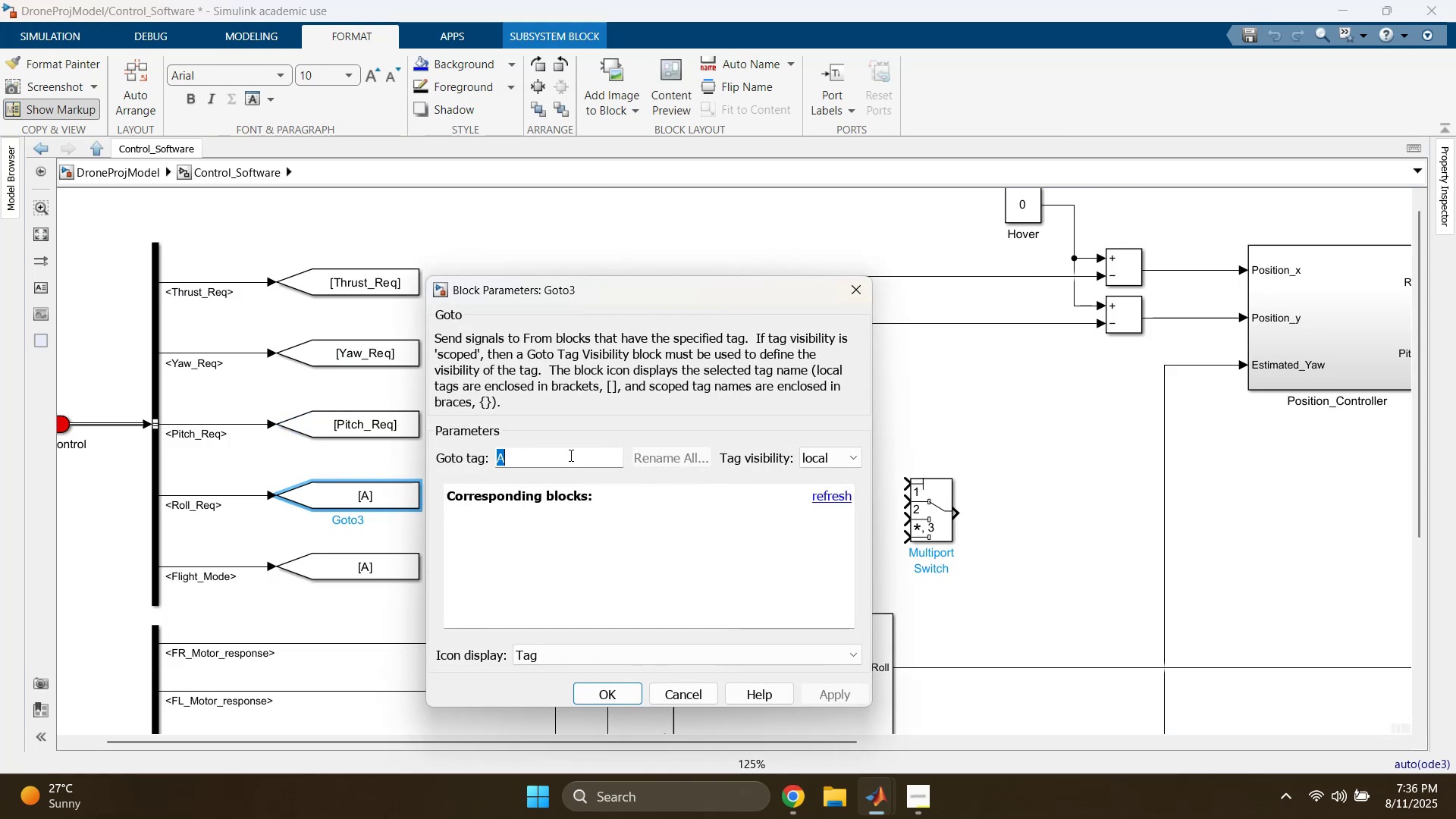 
key(Control+V)
 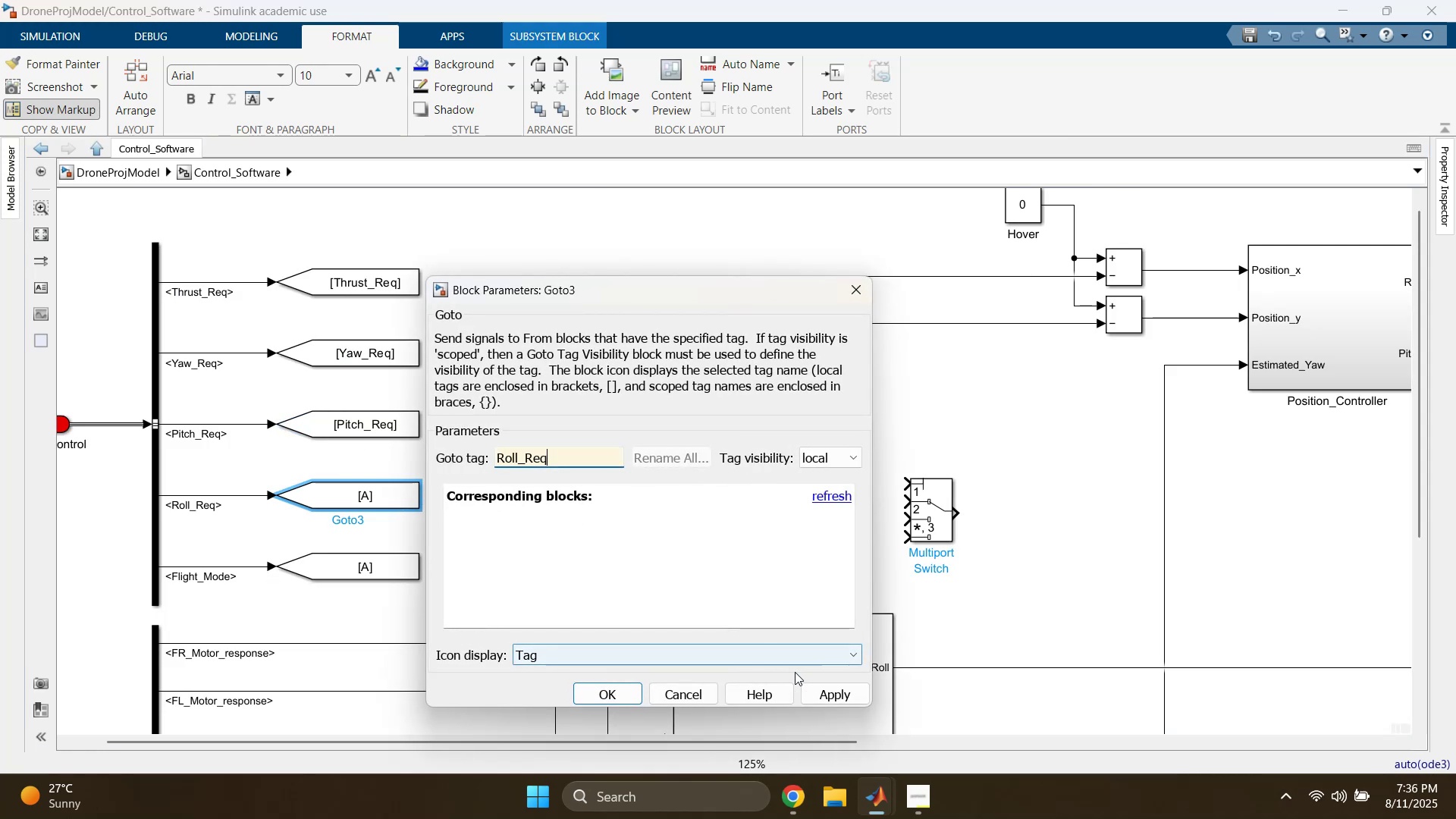 
left_click([816, 696])
 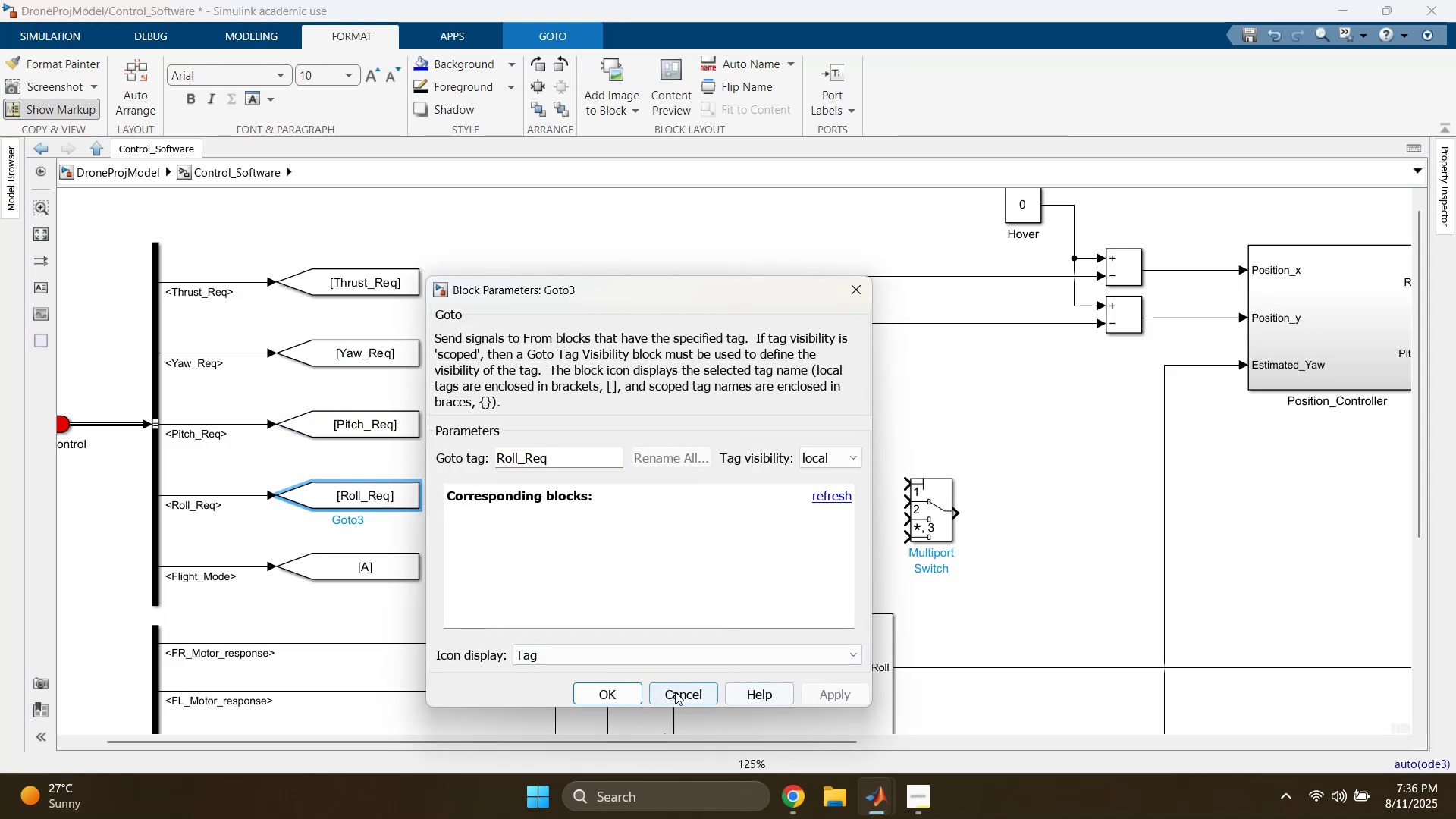 
left_click([625, 690])
 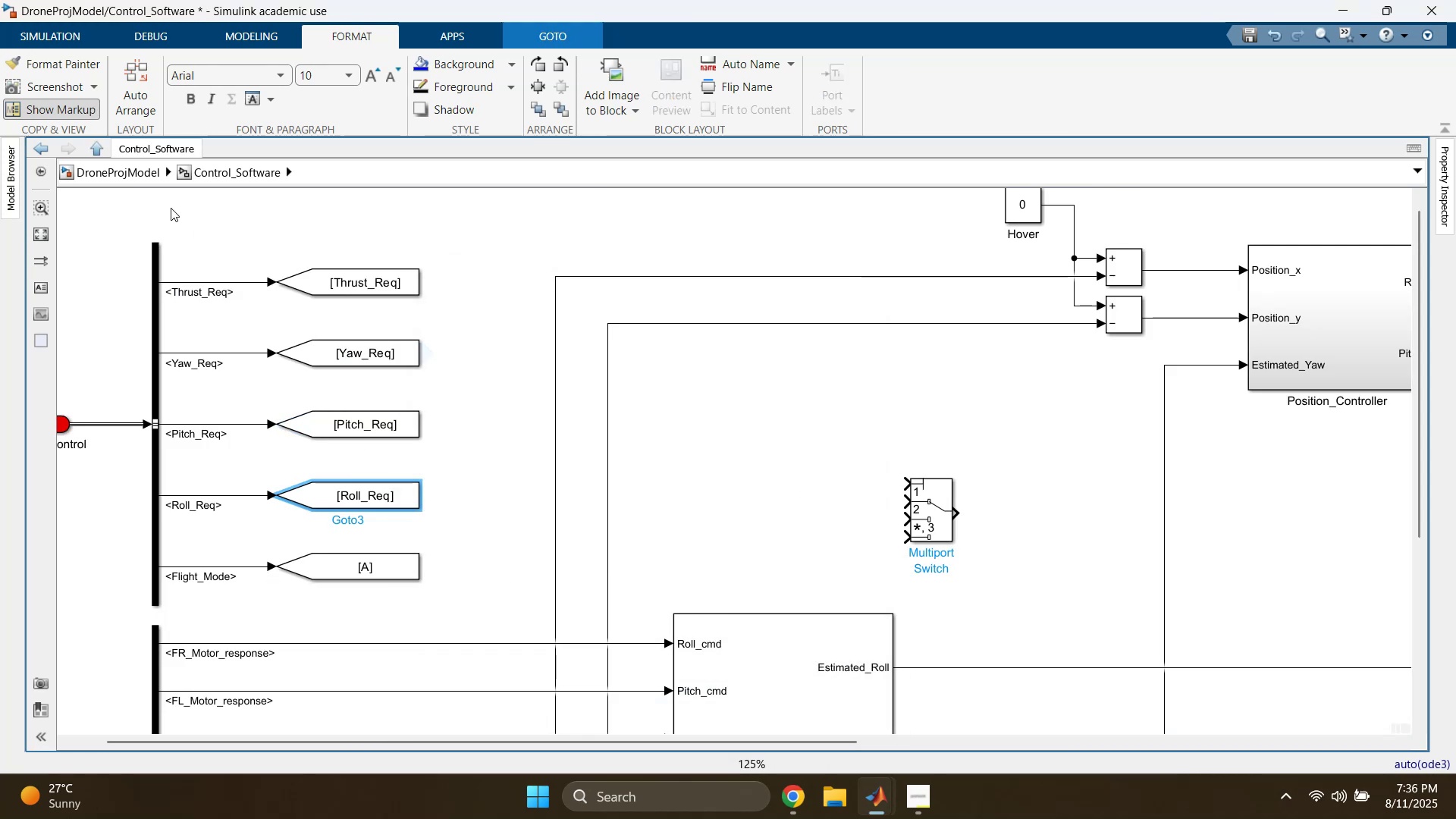 
left_click([143, 182])
 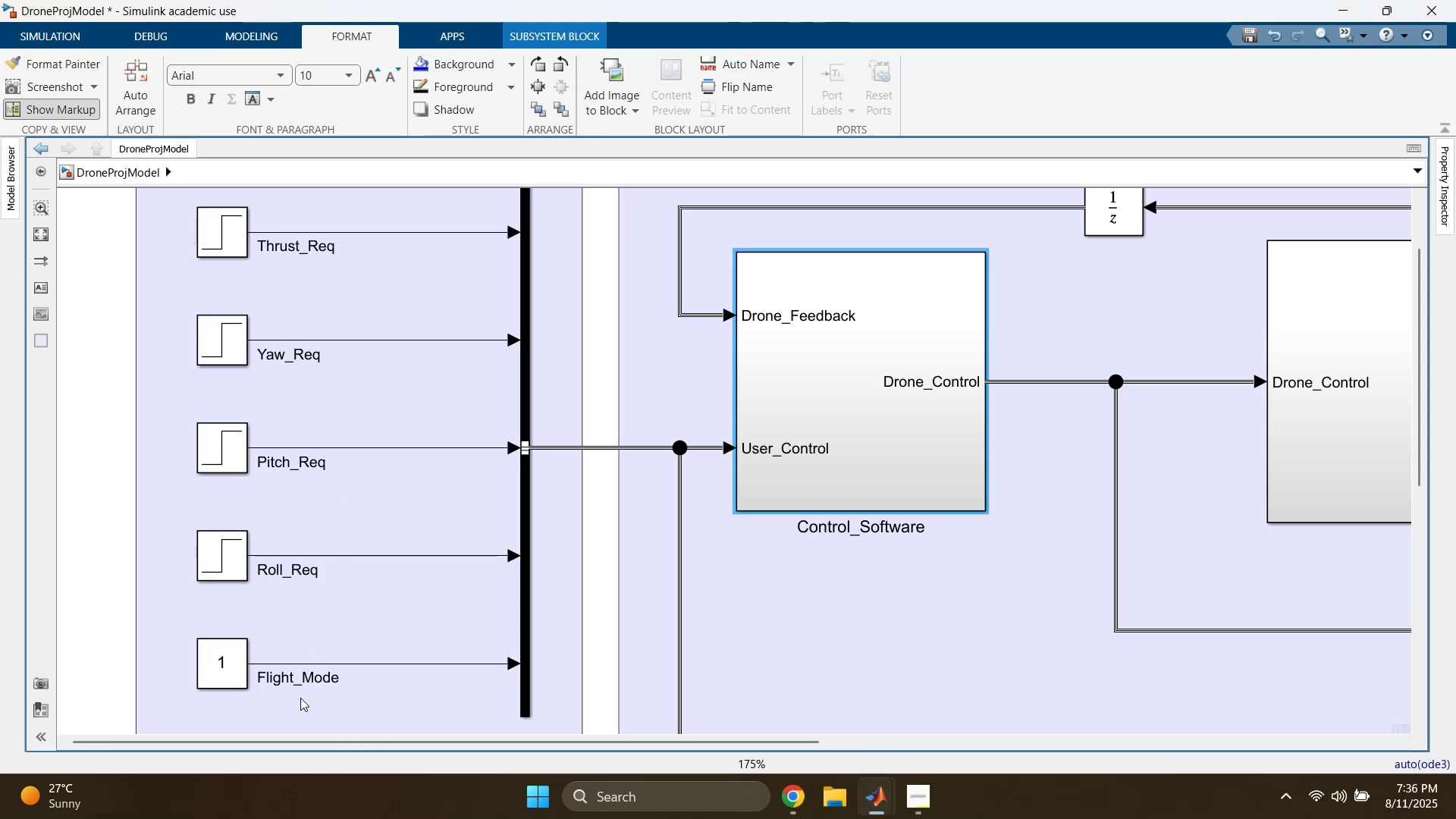 
double_click([298, 677])
 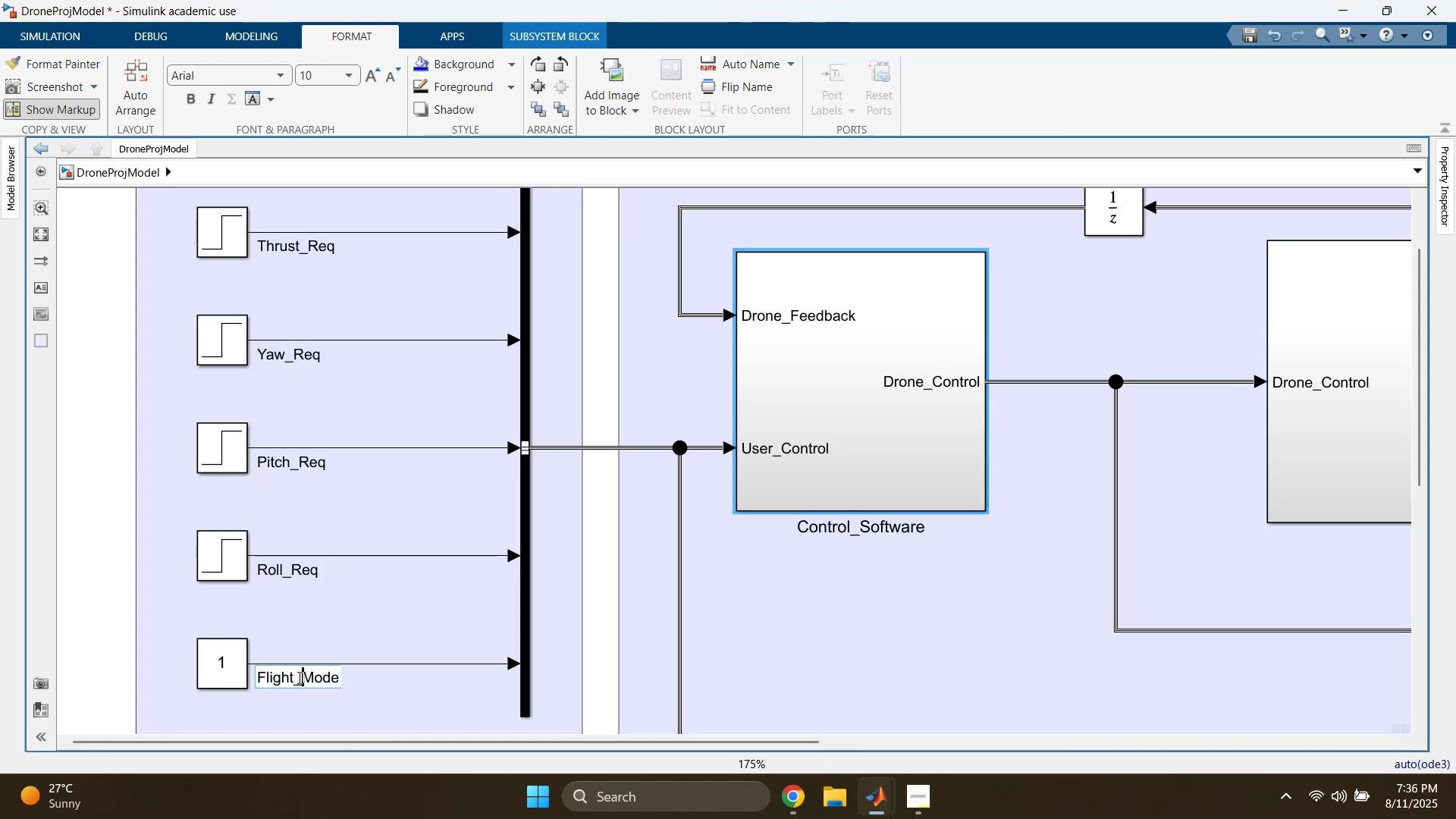 
key(Control+C)
 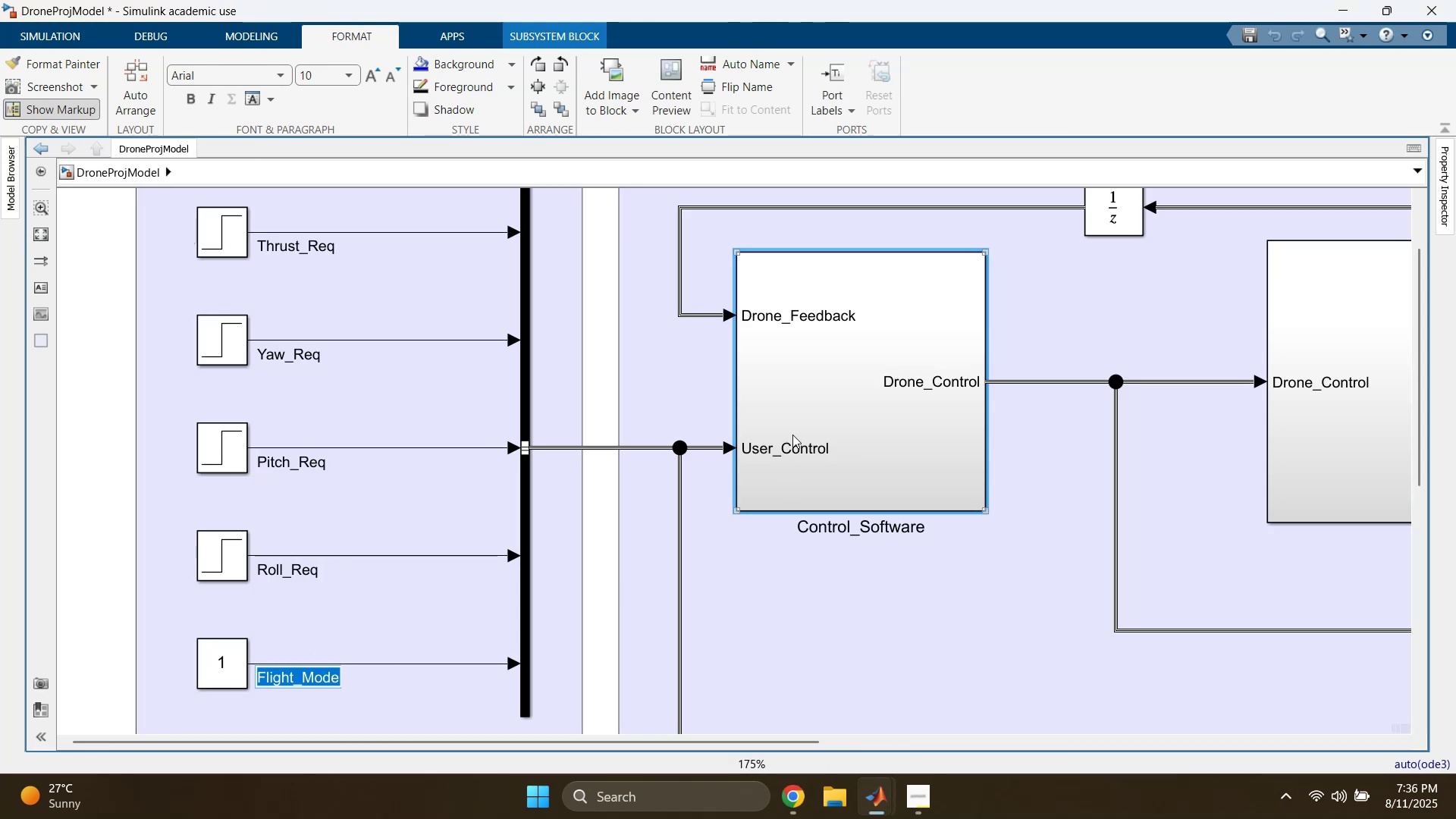 
double_click([800, 413])
 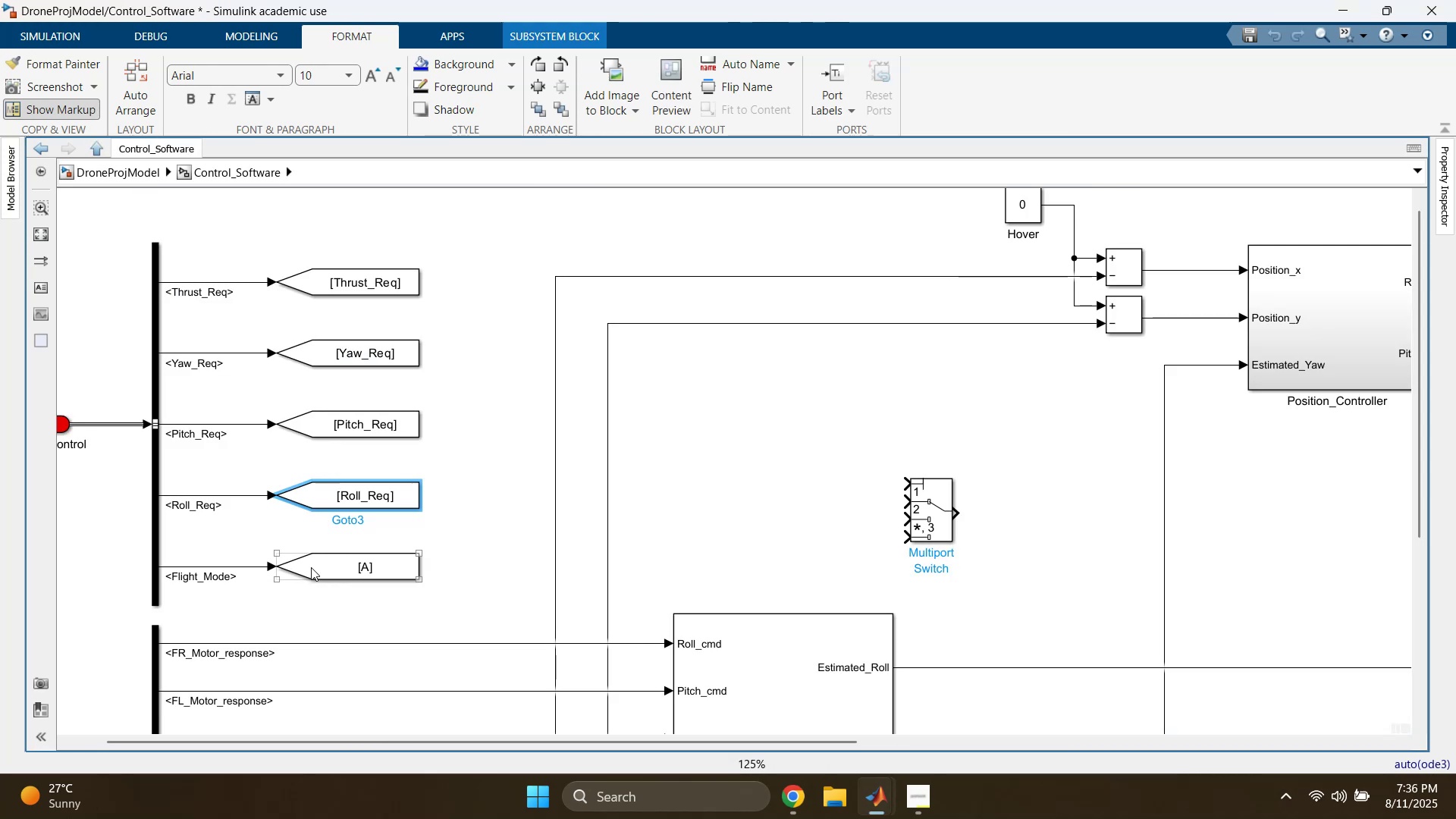 
double_click([314, 564])
 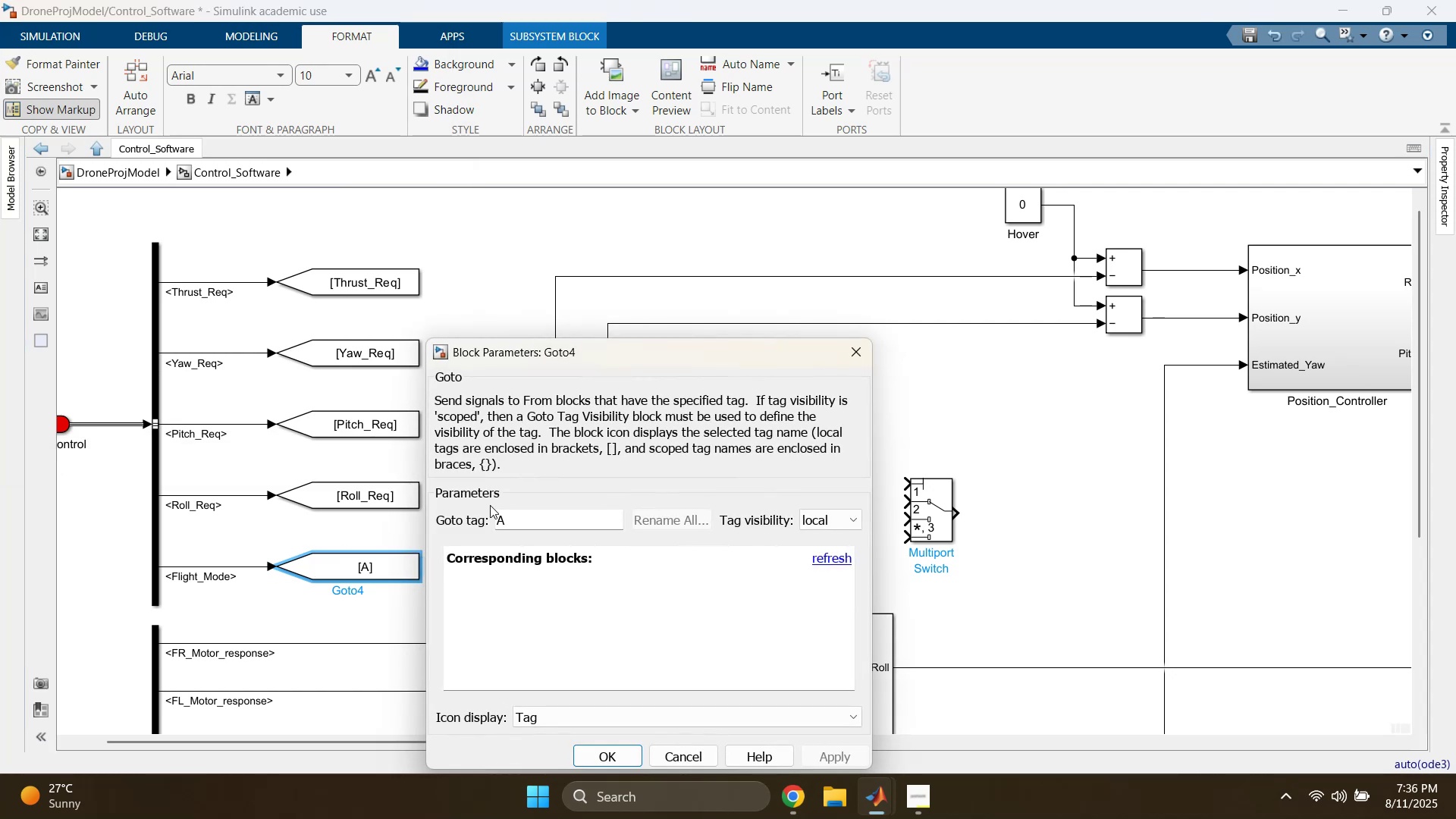 
double_click([531, 522])
 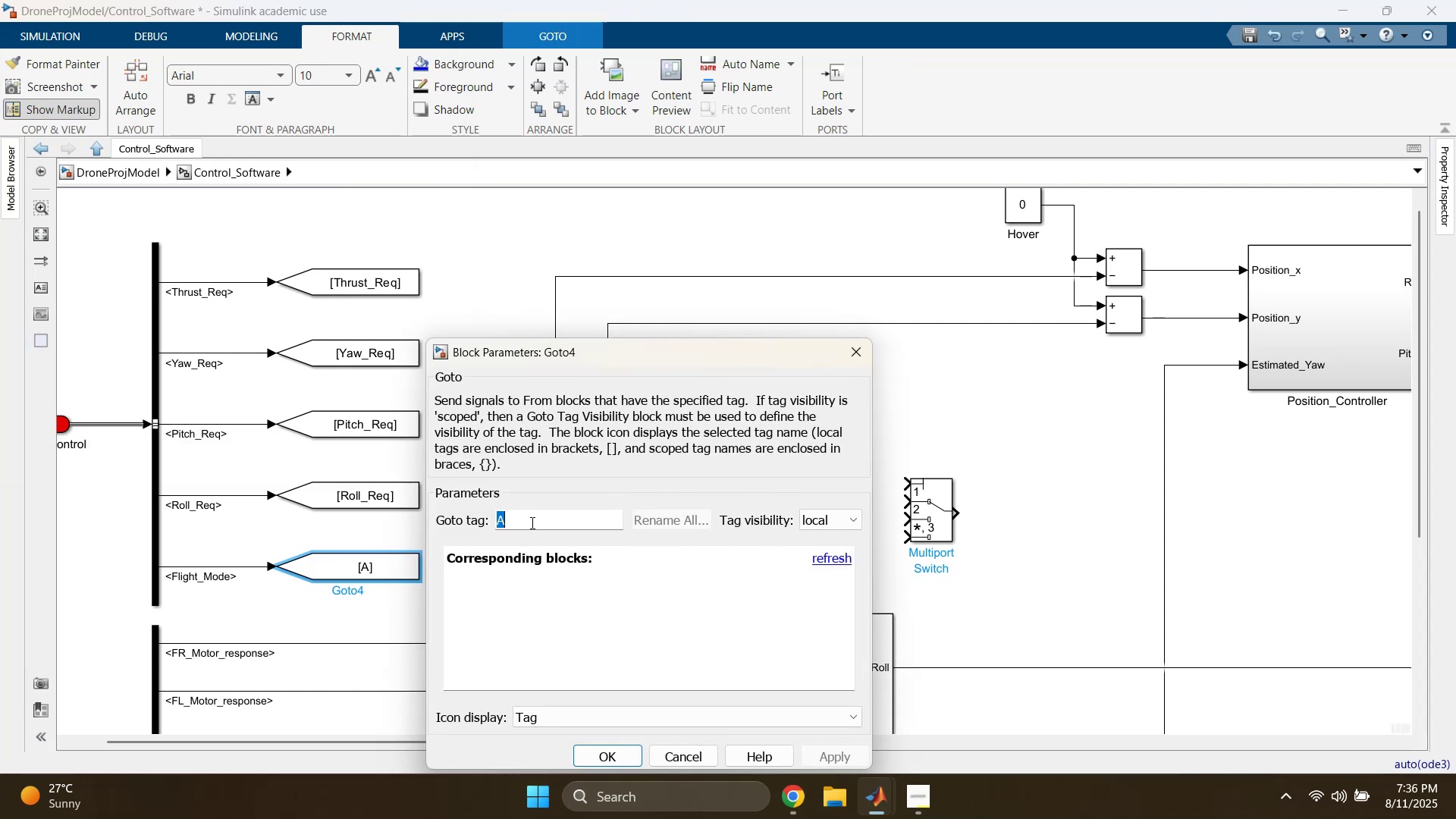 
key(Control+ControlLeft)
 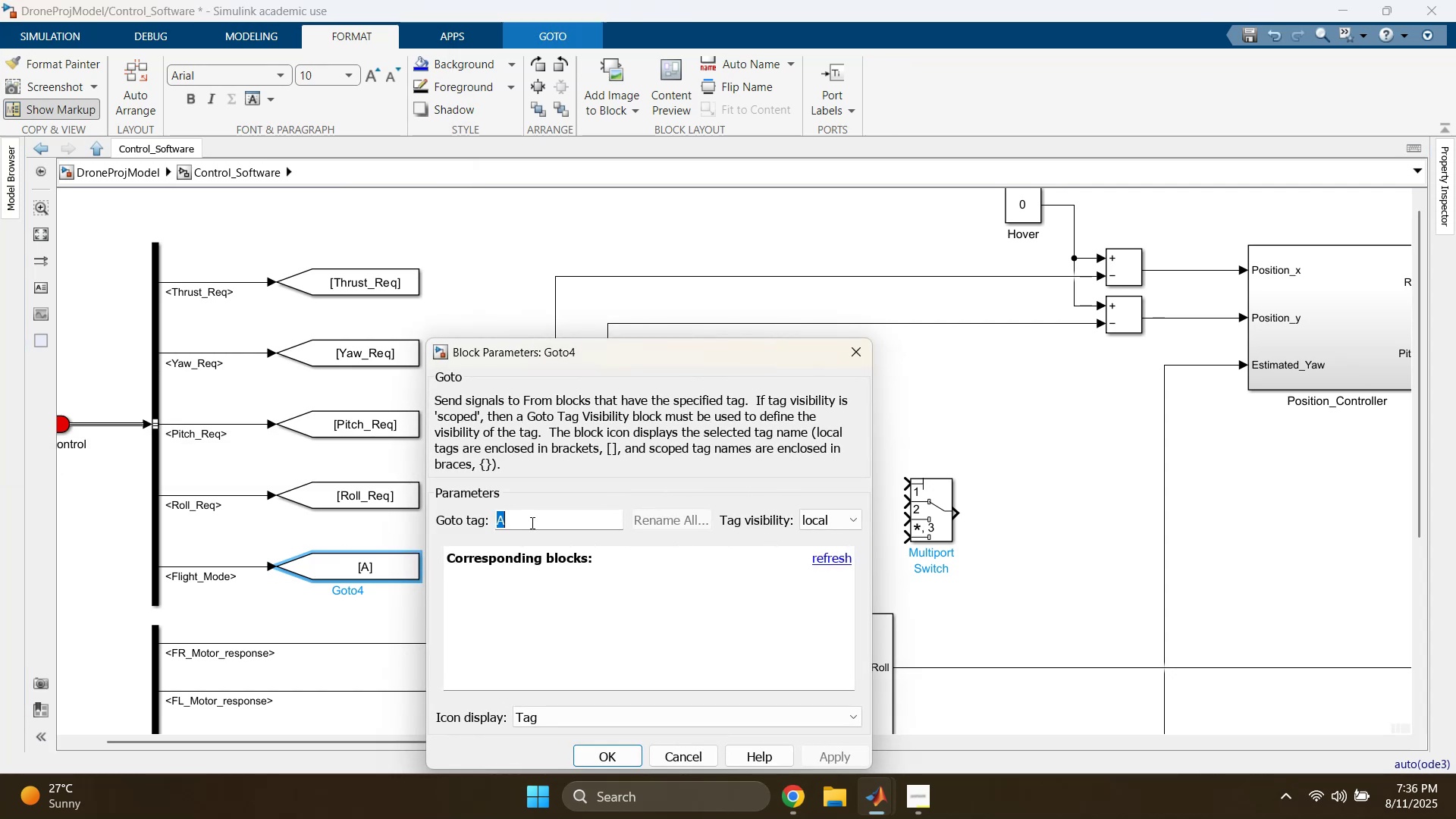 
key(Control+V)
 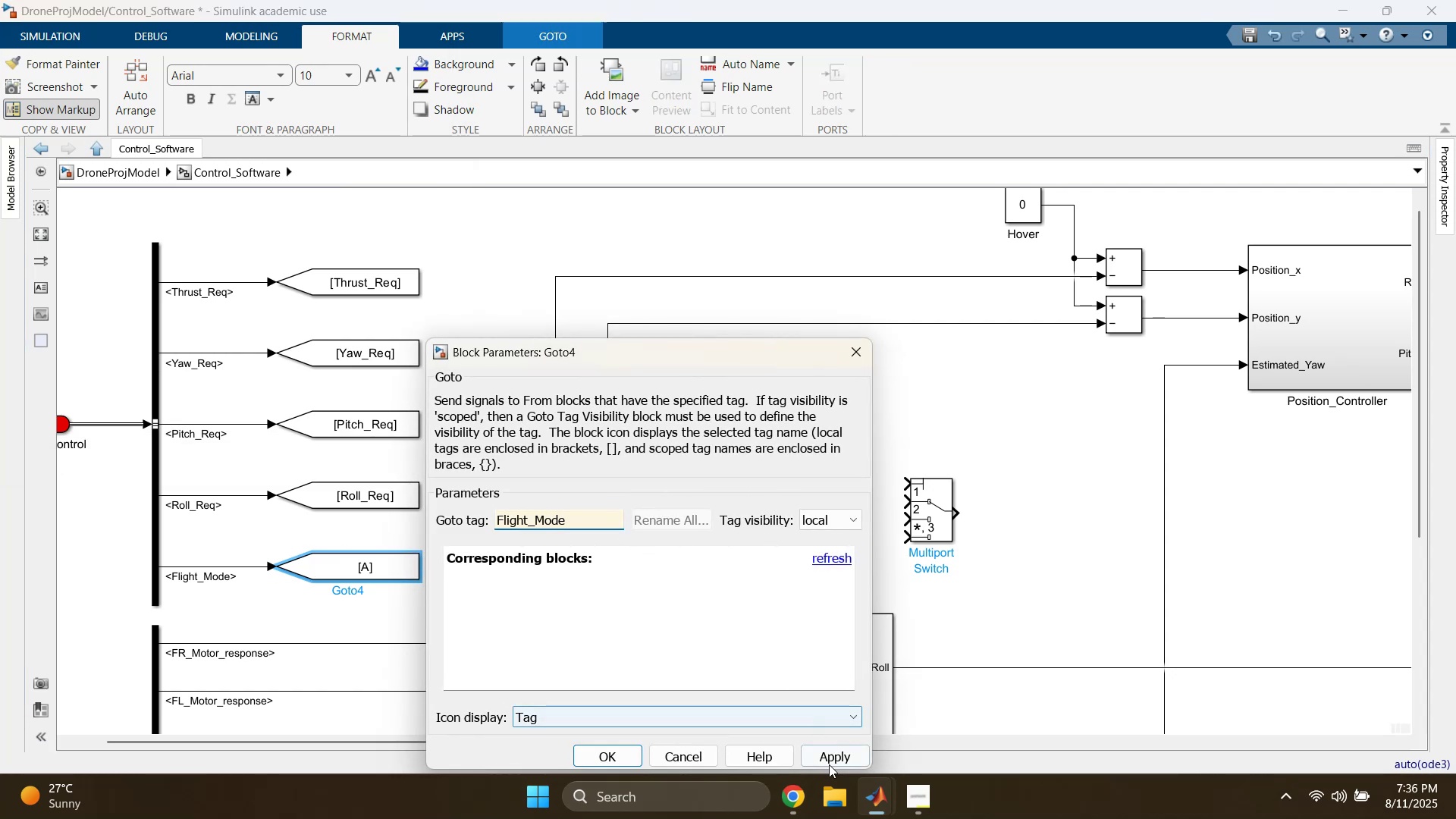 
left_click([831, 758])
 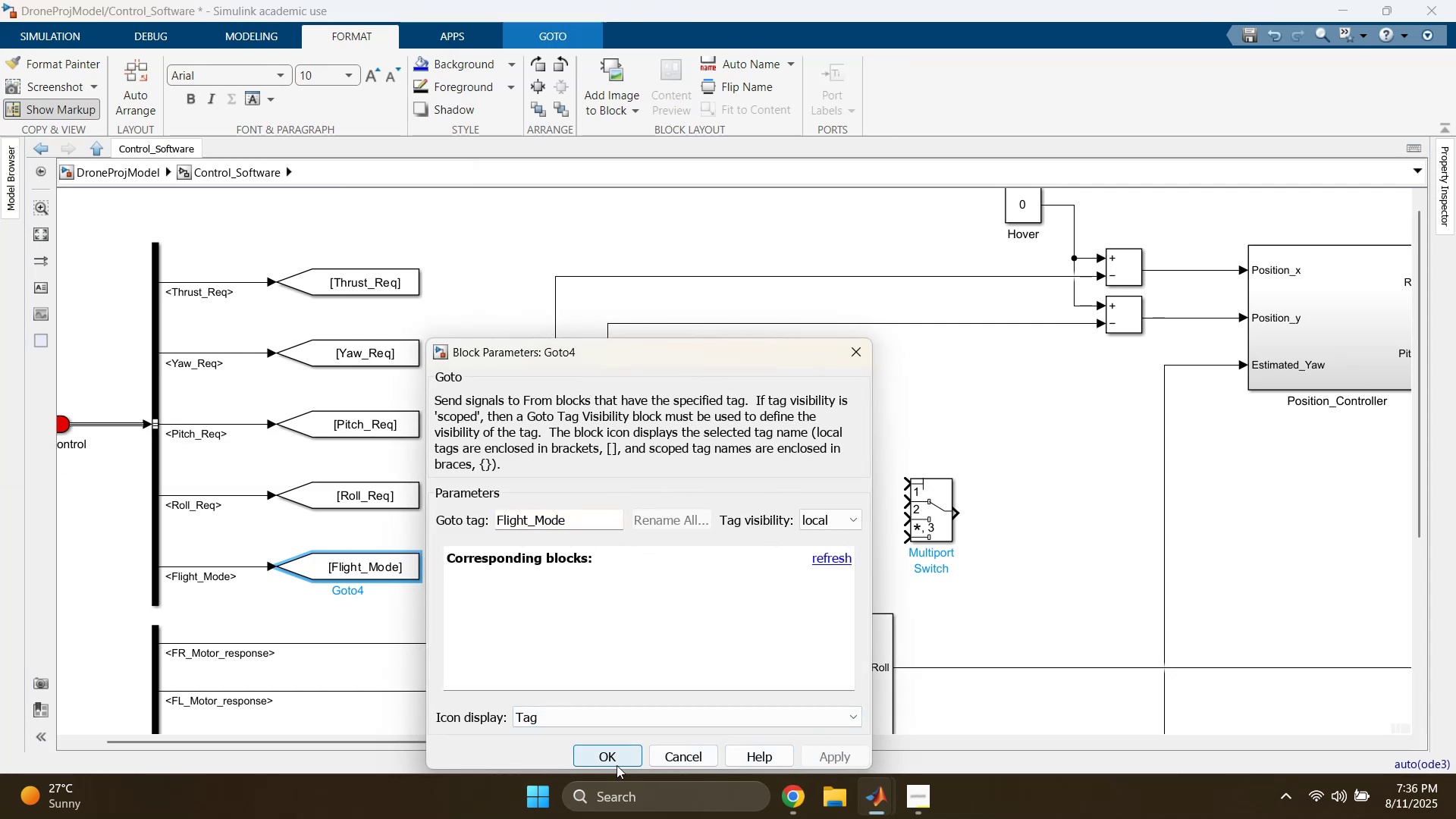 
left_click([617, 765])
 